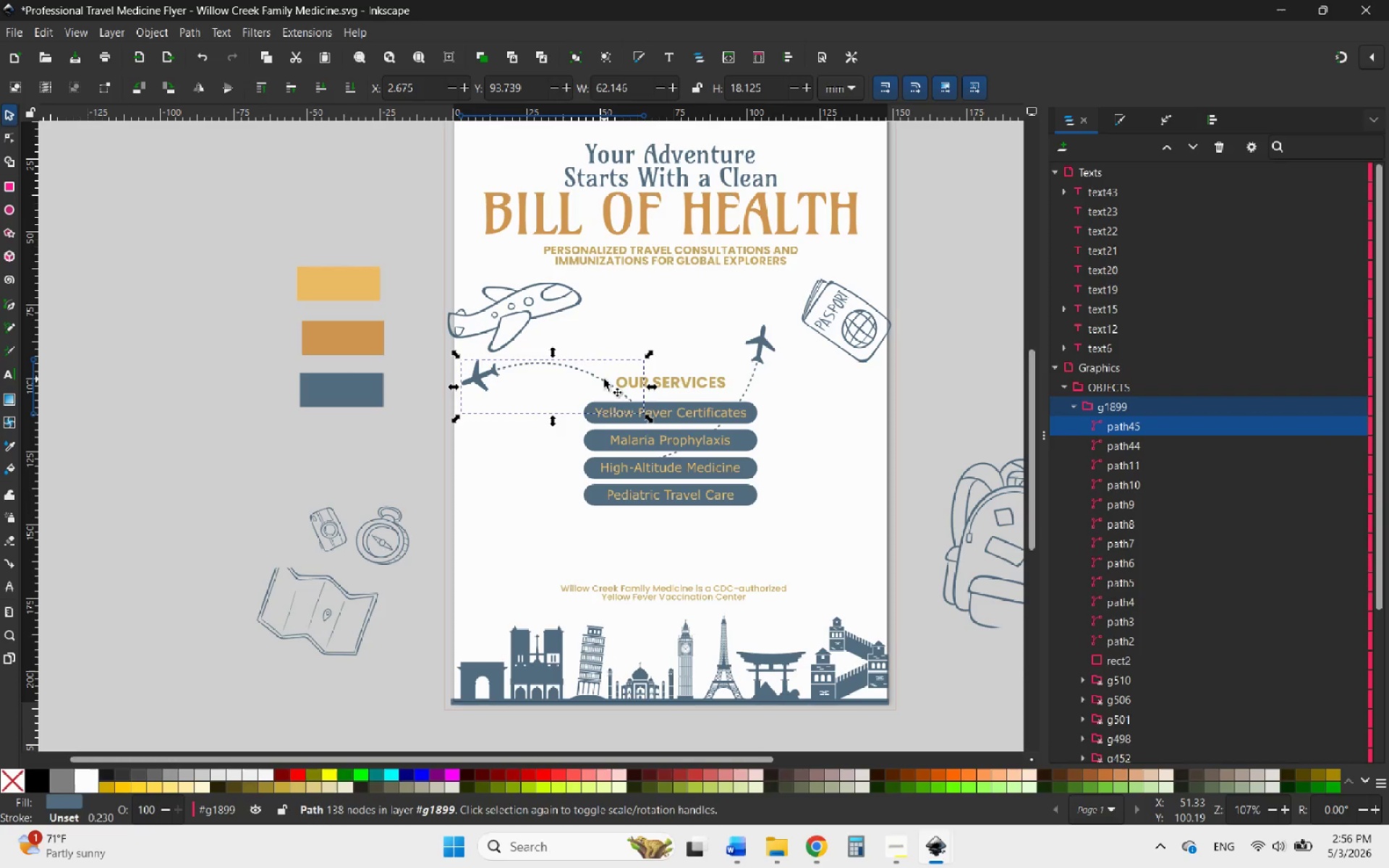 
left_click_drag(start_coordinate=[601, 379], to_coordinate=[747, 405])
 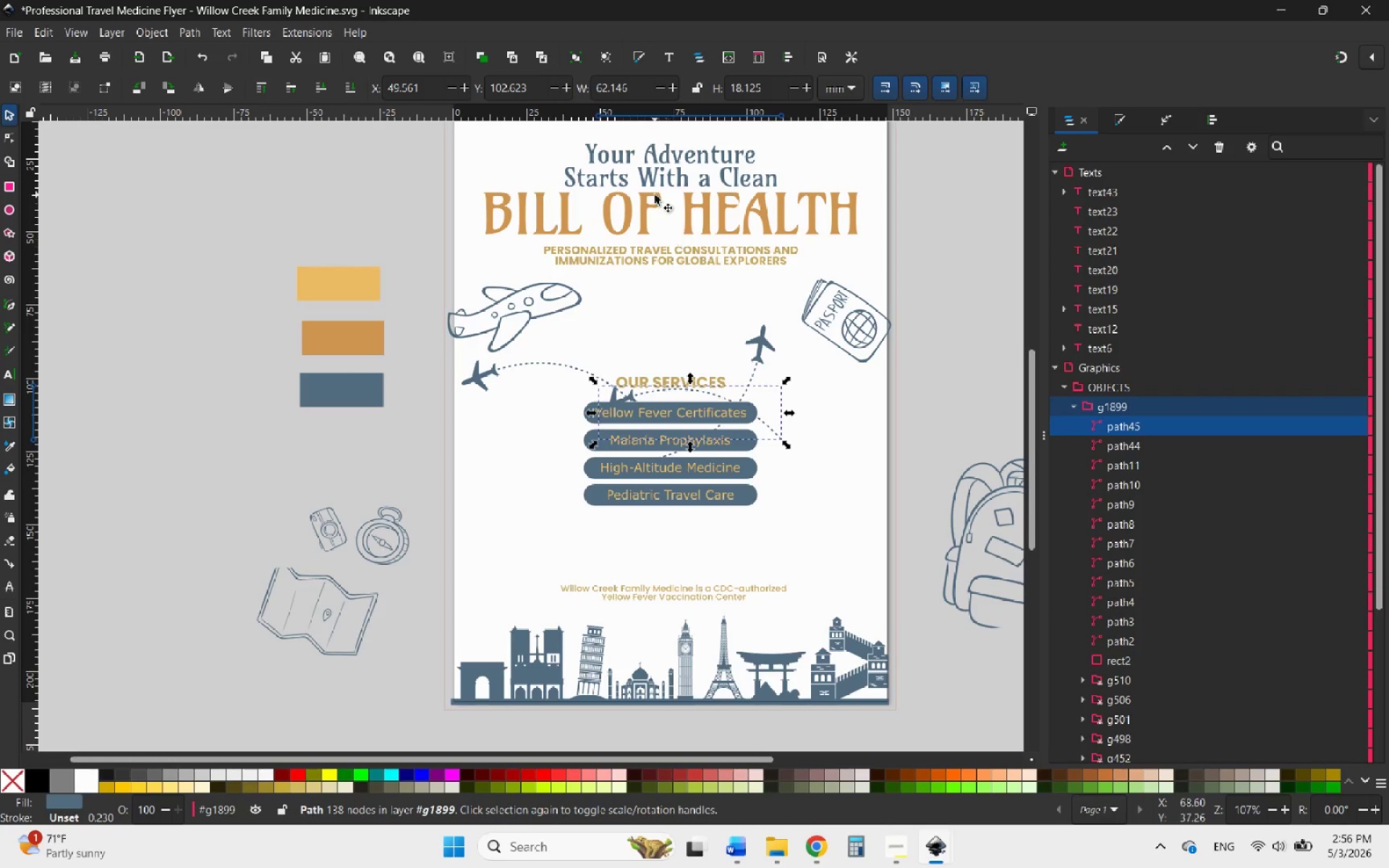 
hold_key(key=ShiftLeft, duration=2.0)
 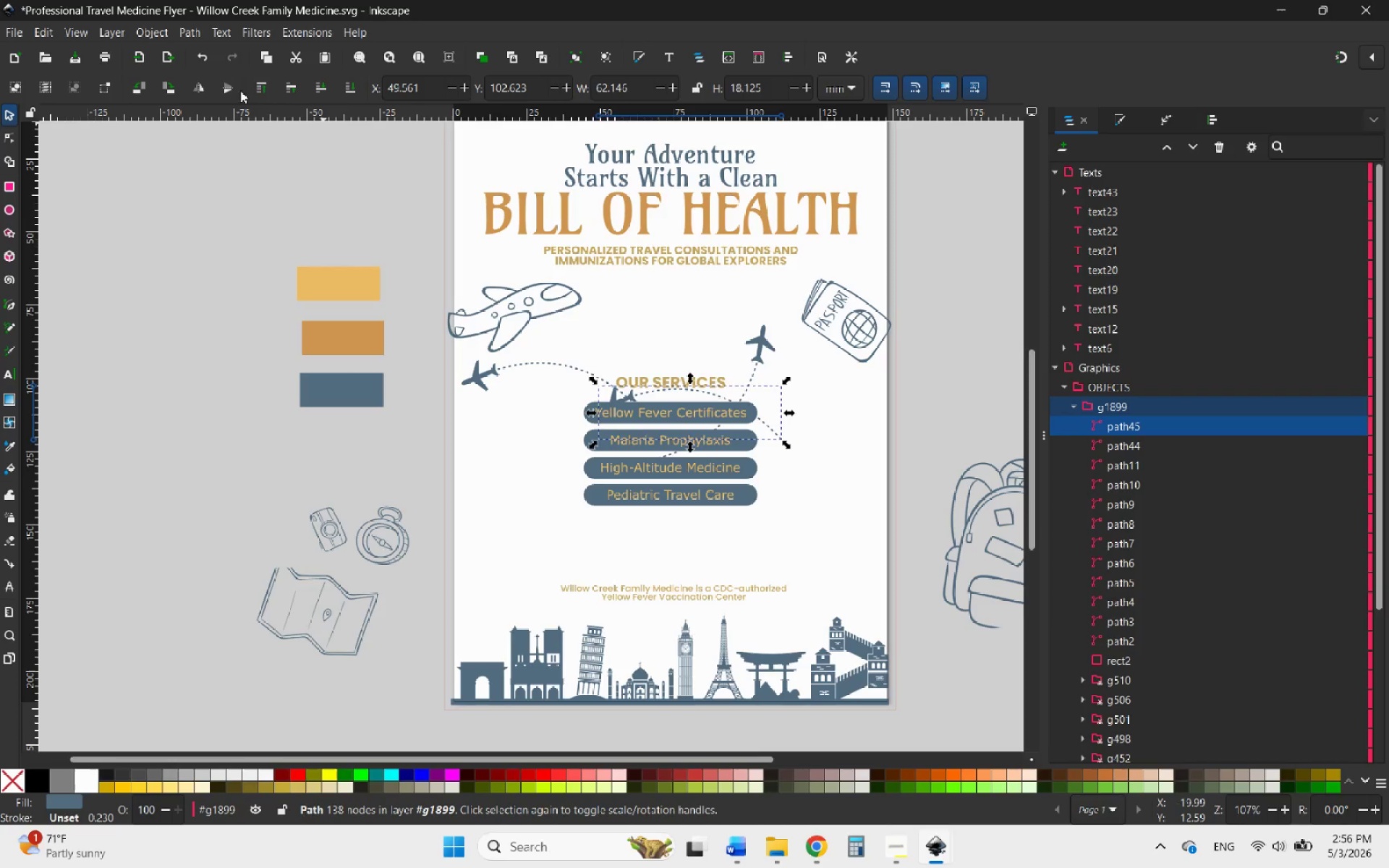 
left_click([197, 86])
 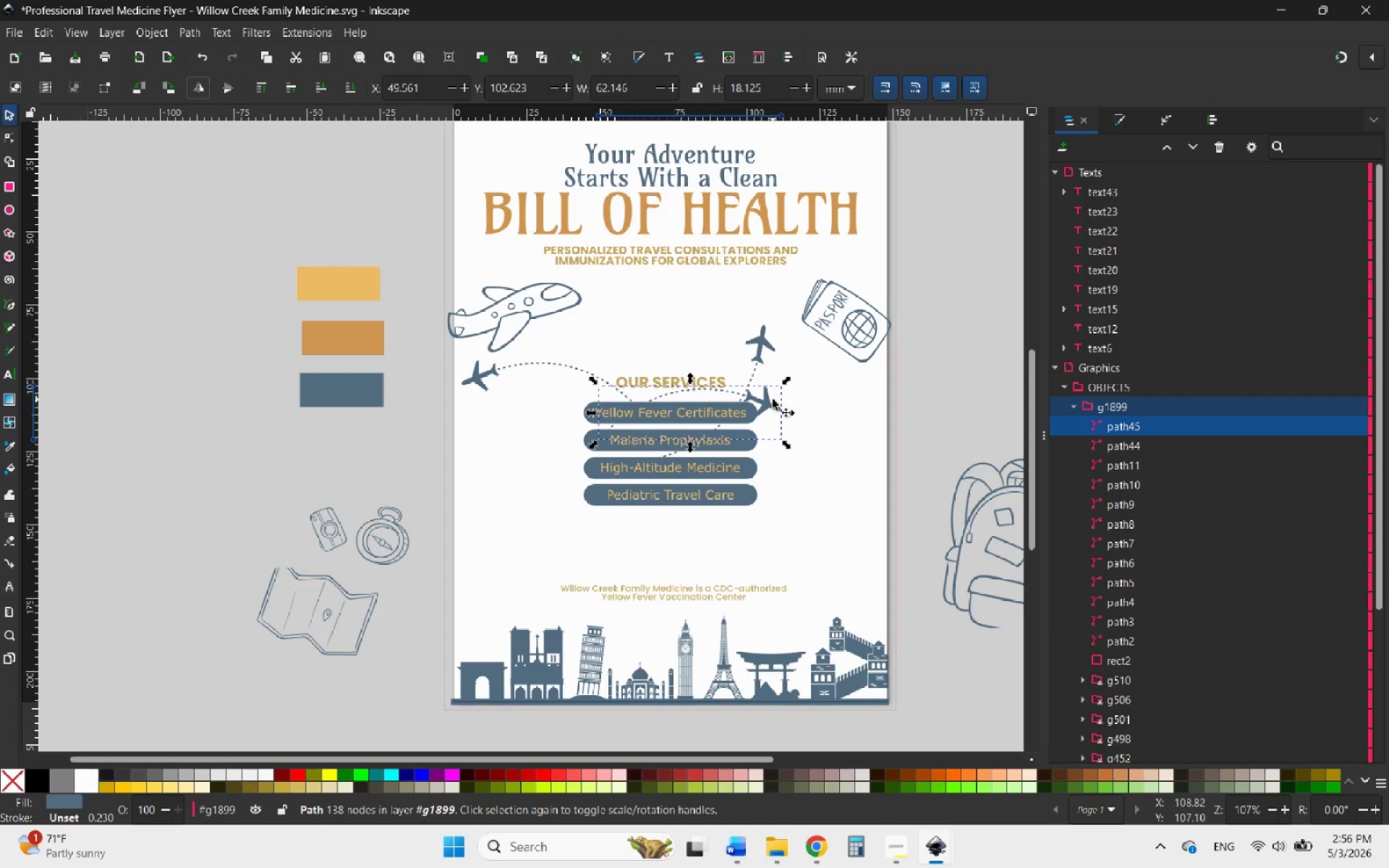 
left_click_drag(start_coordinate=[768, 401], to_coordinate=[848, 441])
 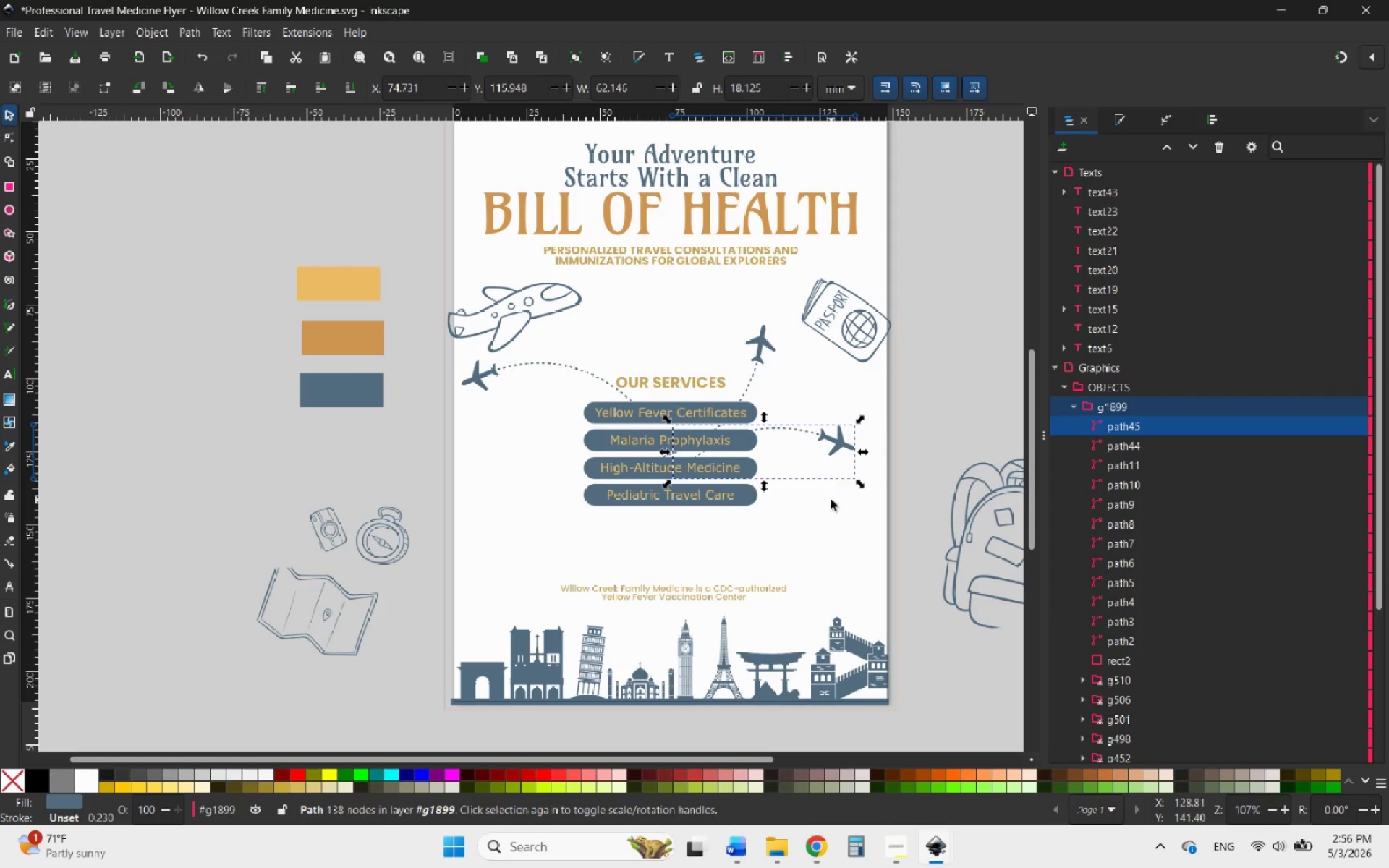 
left_click([831, 535])
 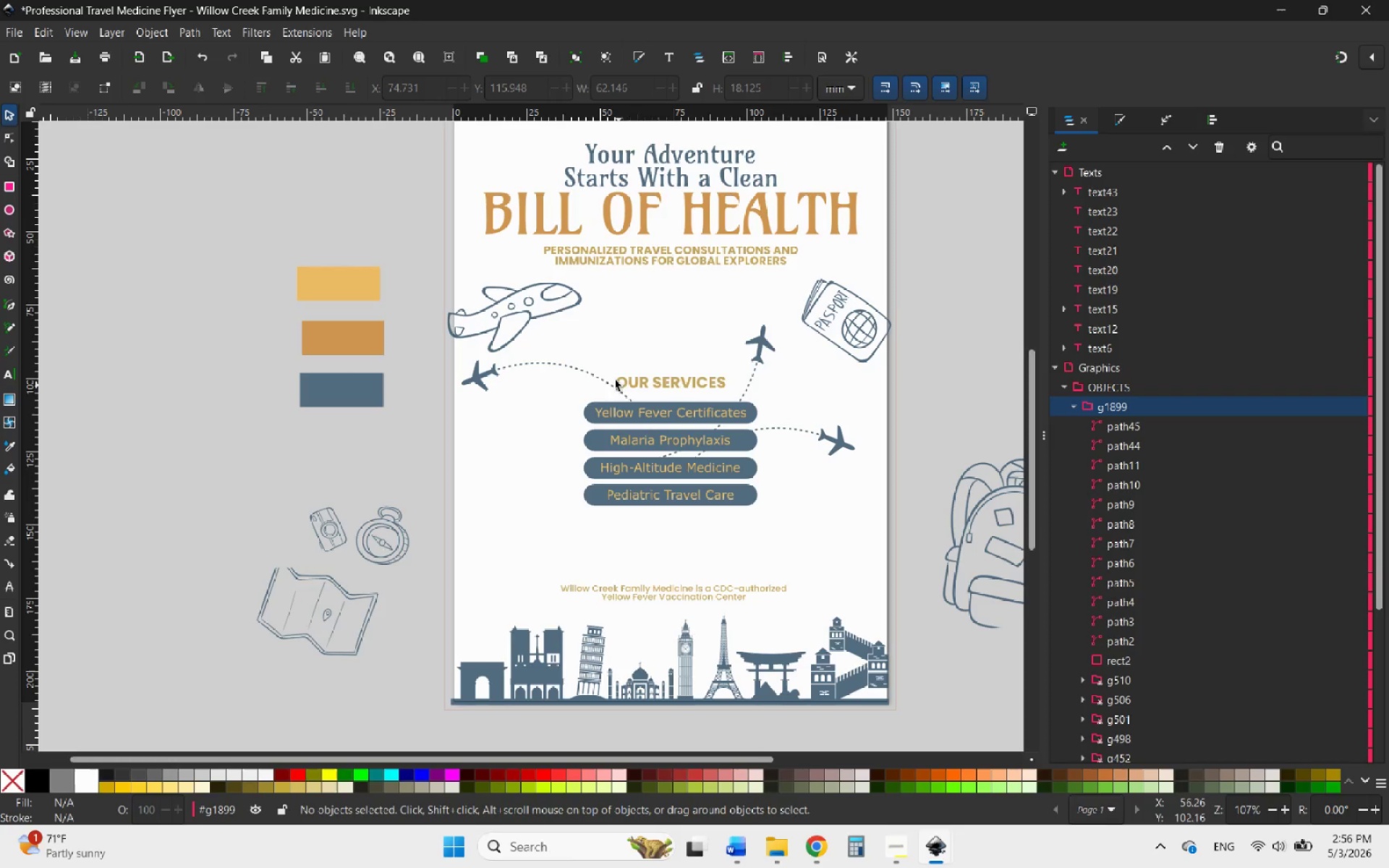 
left_click_drag(start_coordinate=[569, 365], to_coordinate=[579, 401])
 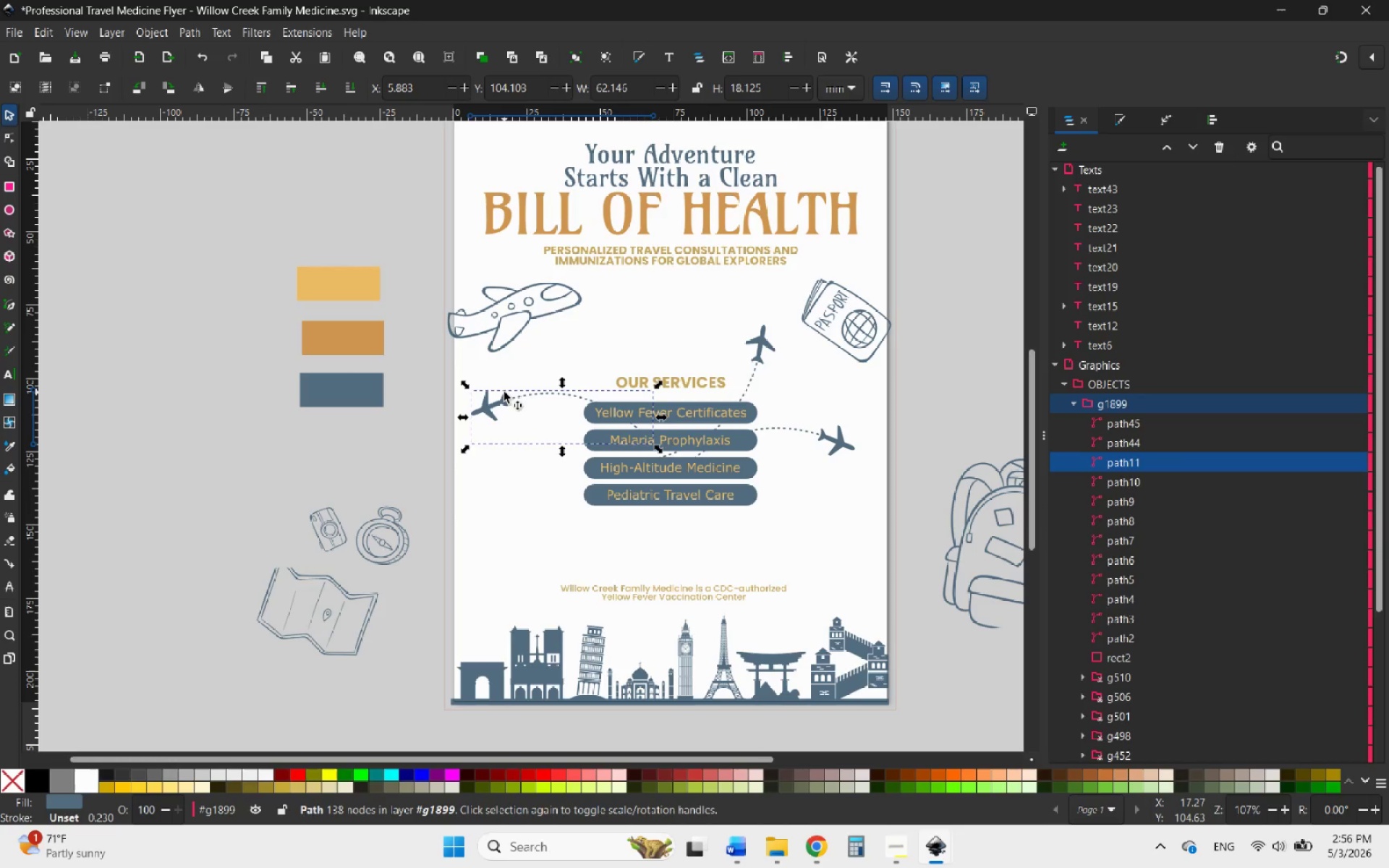 
hold_key(key=ControlLeft, duration=0.52)
left_click([503, 391])
 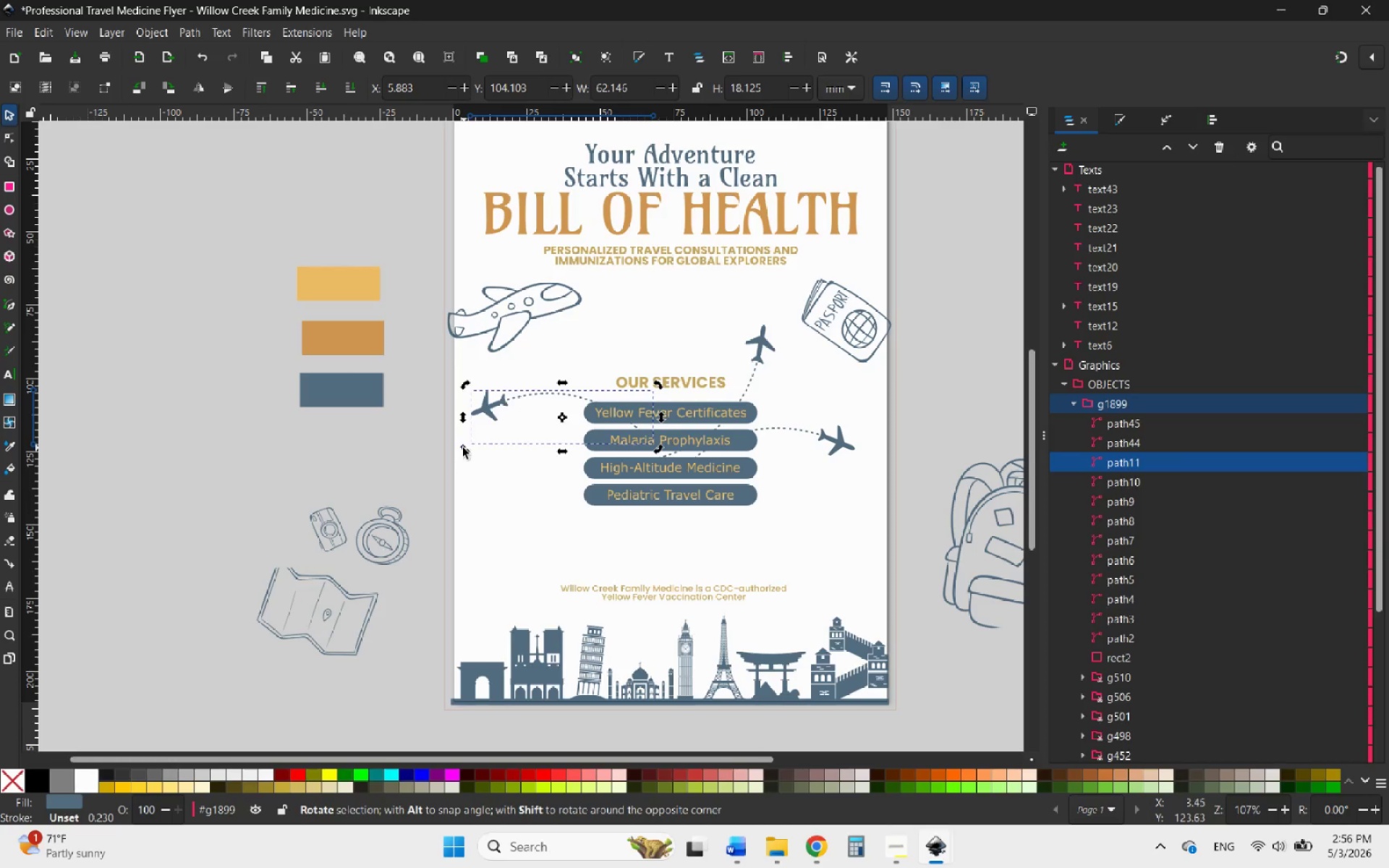 
left_click_drag(start_coordinate=[462, 449], to_coordinate=[466, 425])
 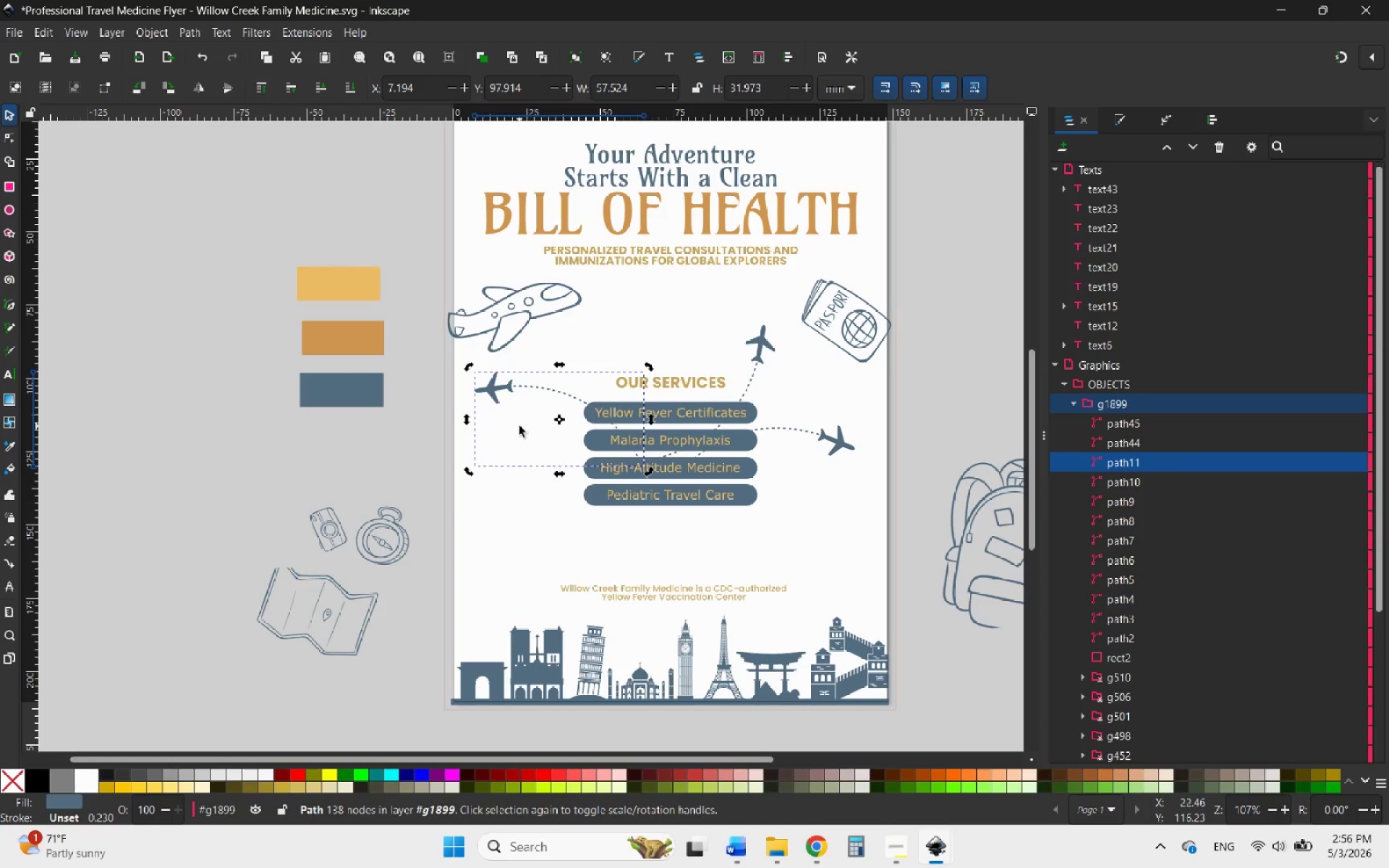 
left_click([519, 426])
 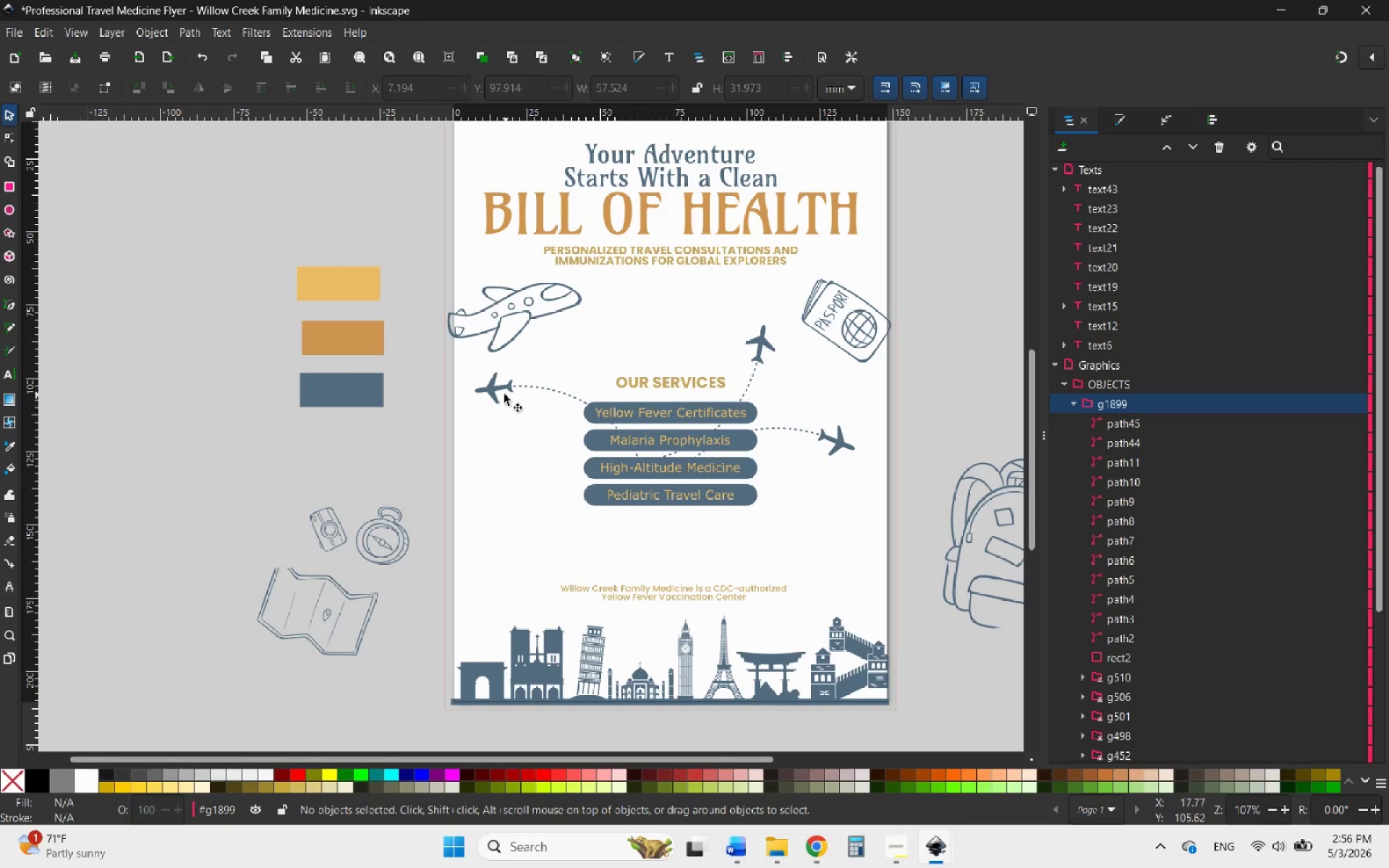 
left_click_drag(start_coordinate=[500, 390], to_coordinate=[500, 399])
 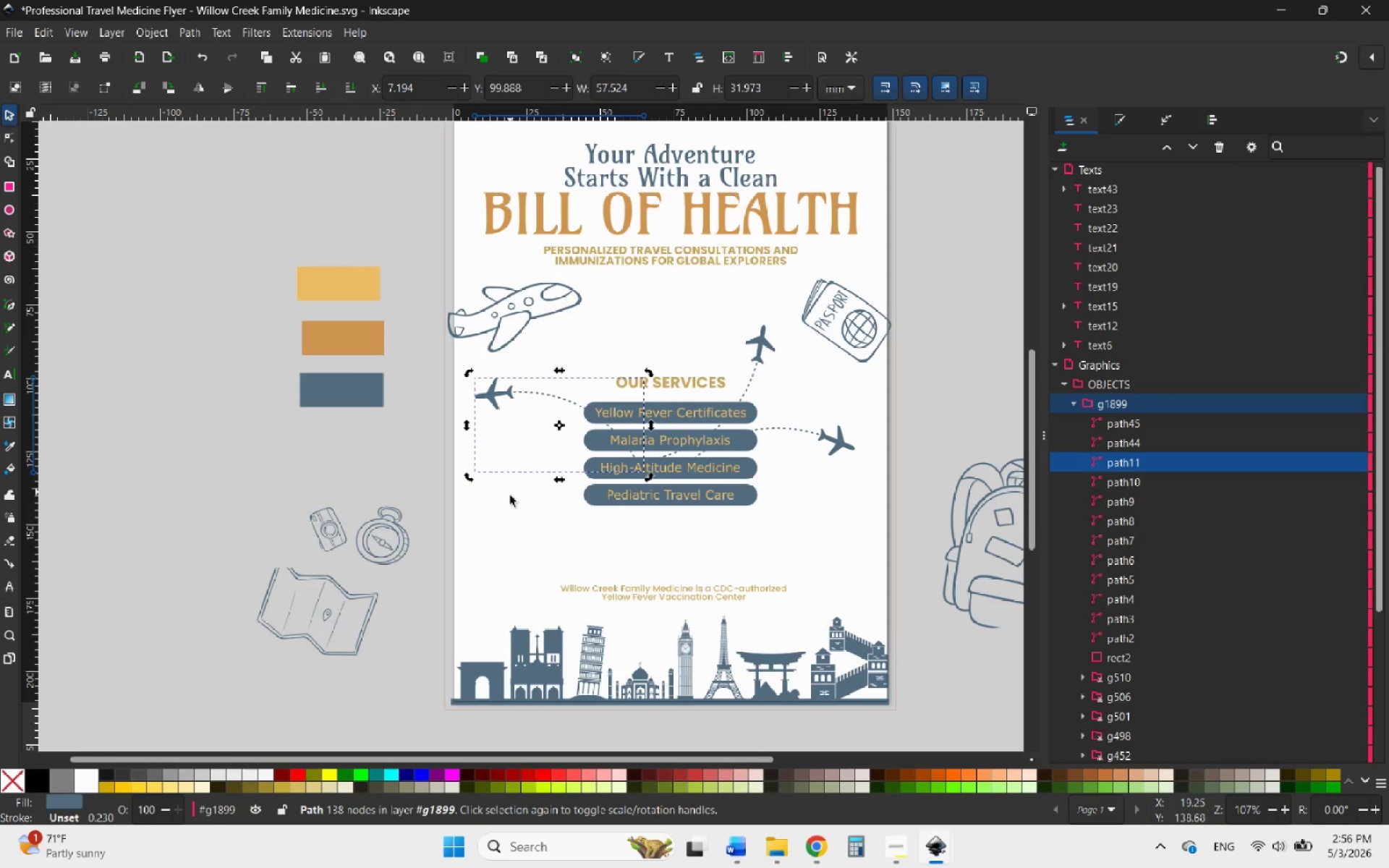 
left_click([510, 504])
 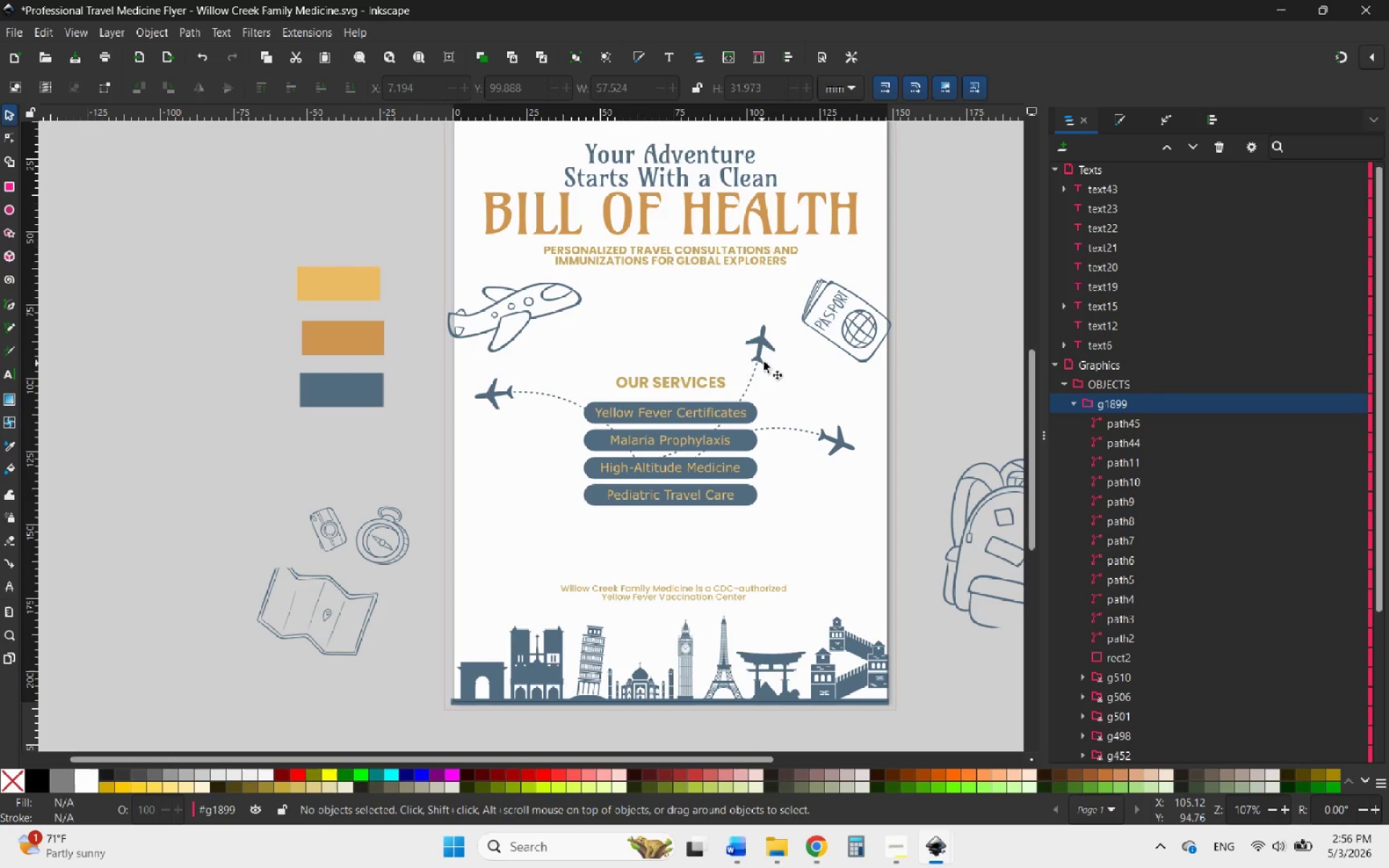 
scroll: coordinate [812, 348], scroll_direction: up, amount: 2.0
 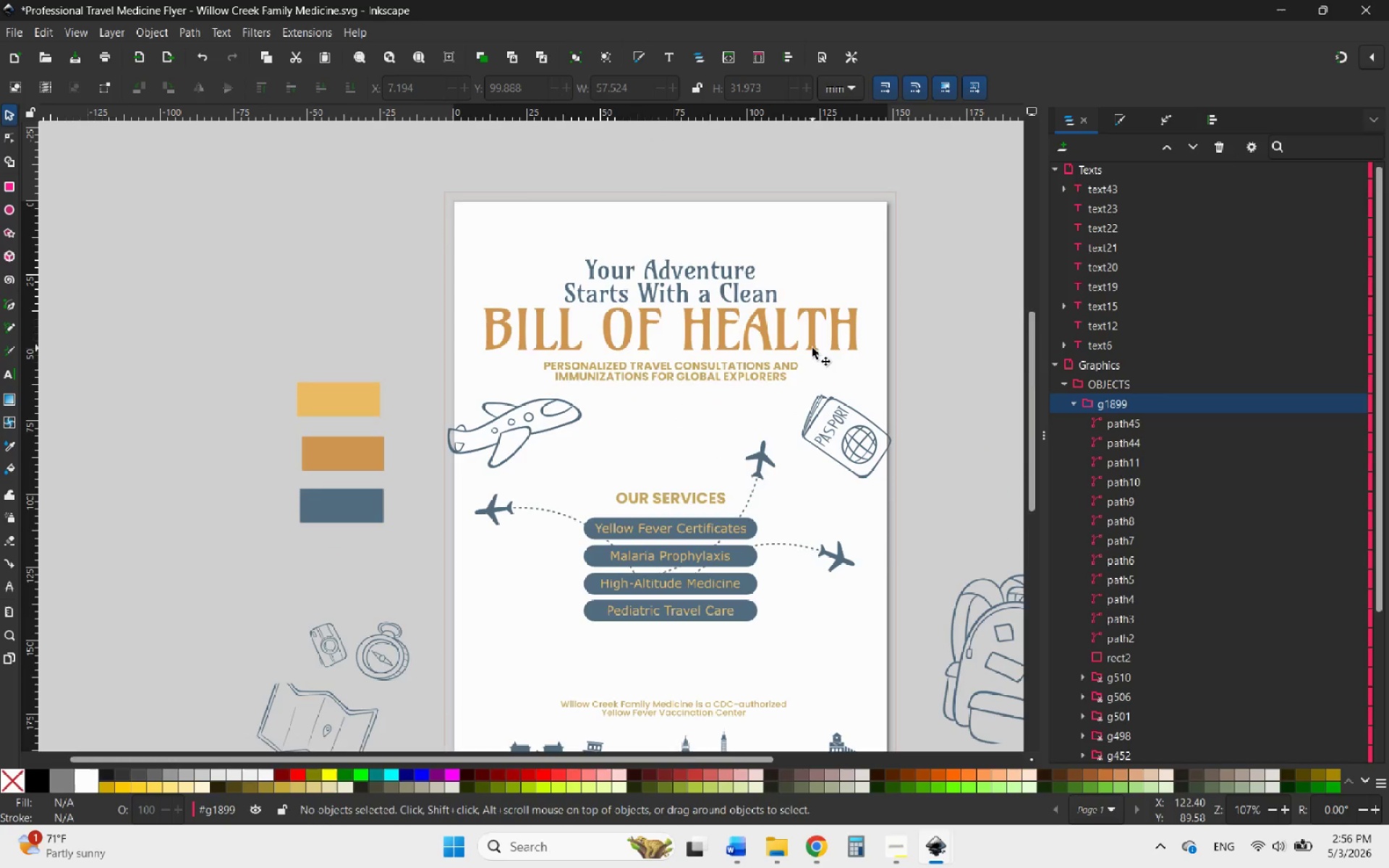 
scroll: coordinate [812, 348], scroll_direction: down, amount: 4.0
 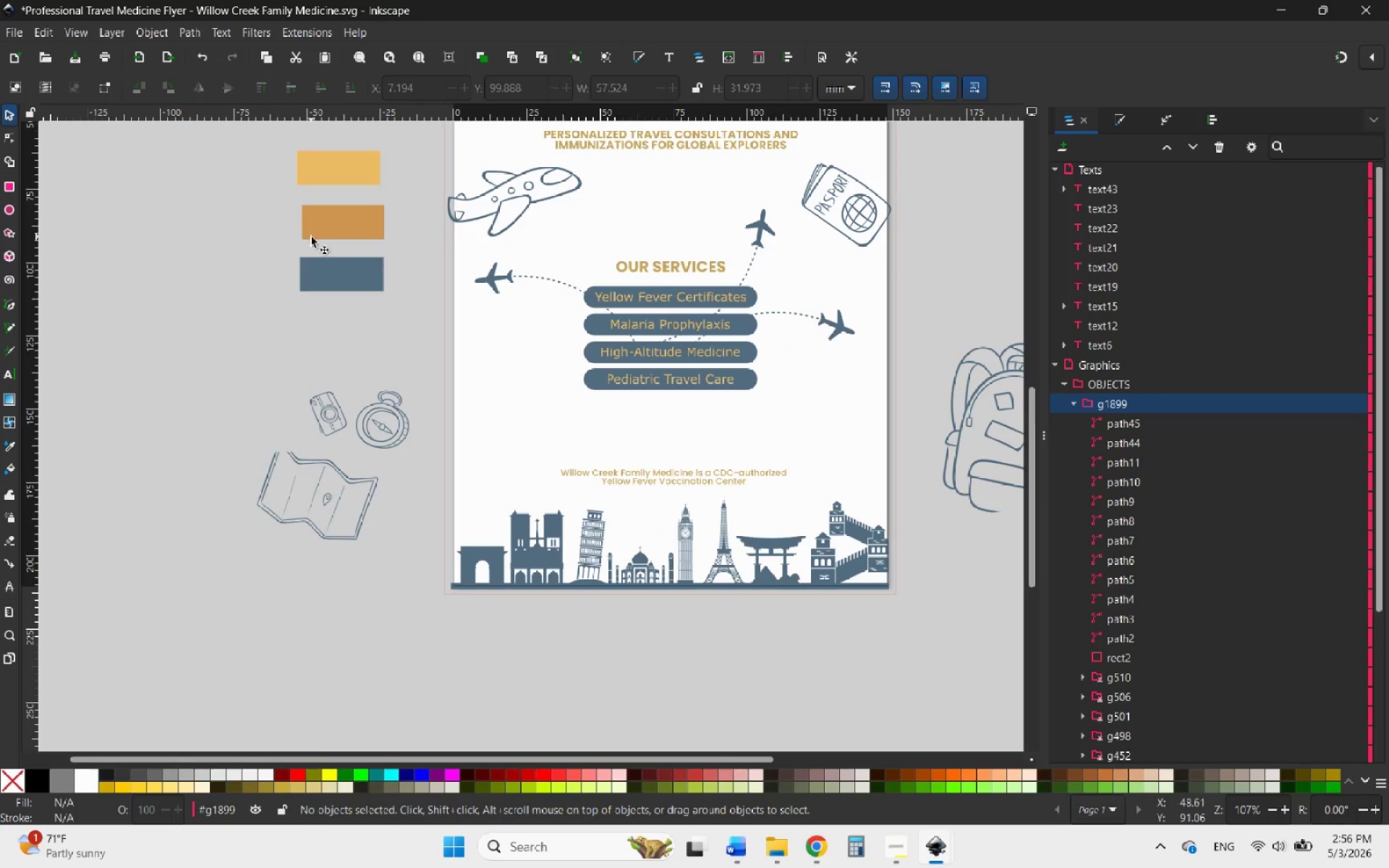 
left_click_drag(start_coordinate=[874, 414], to_coordinate=[499, 259])
 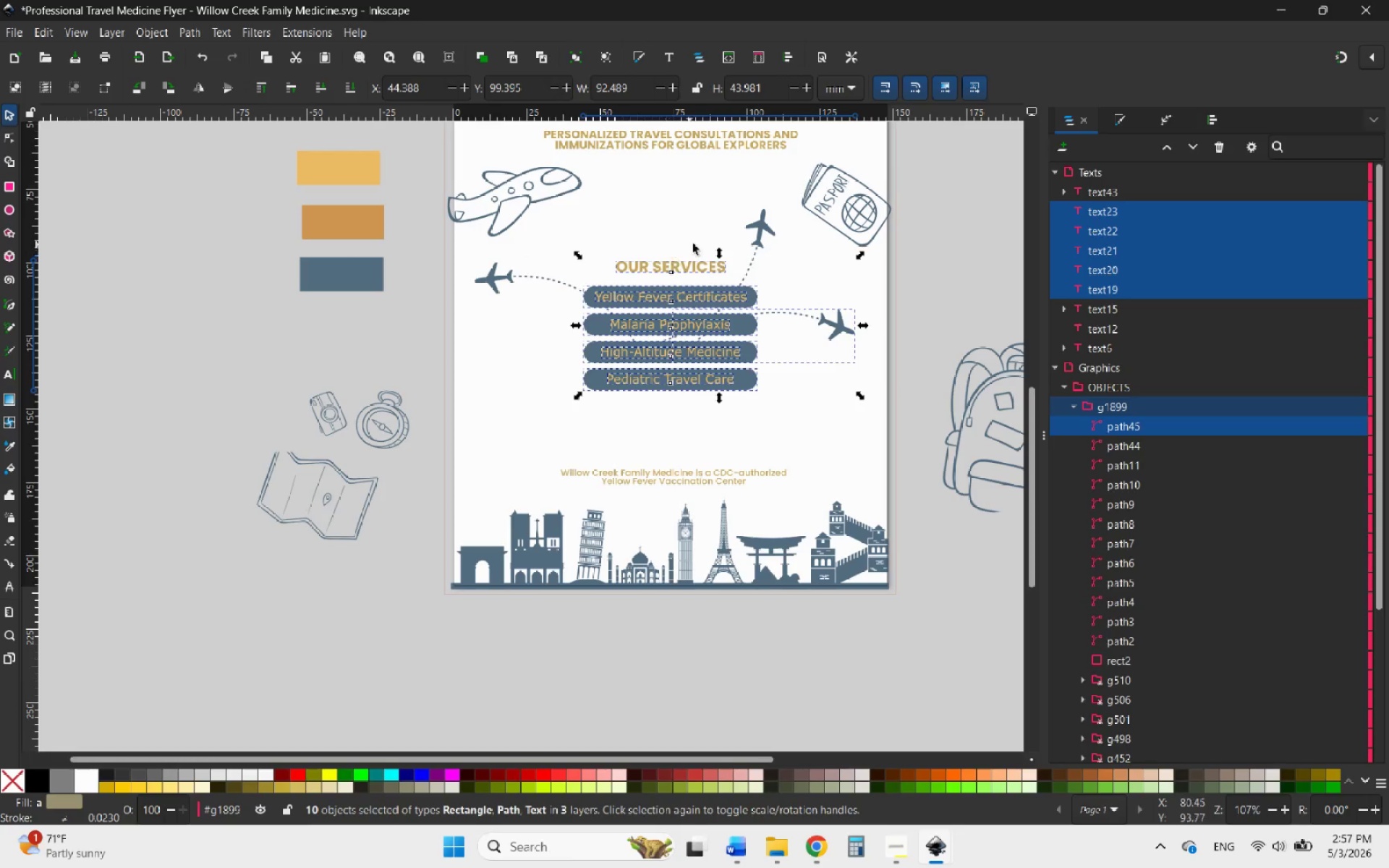 
hold_key(key=ControlLeft, duration=1.28)
left_click([757, 223])
 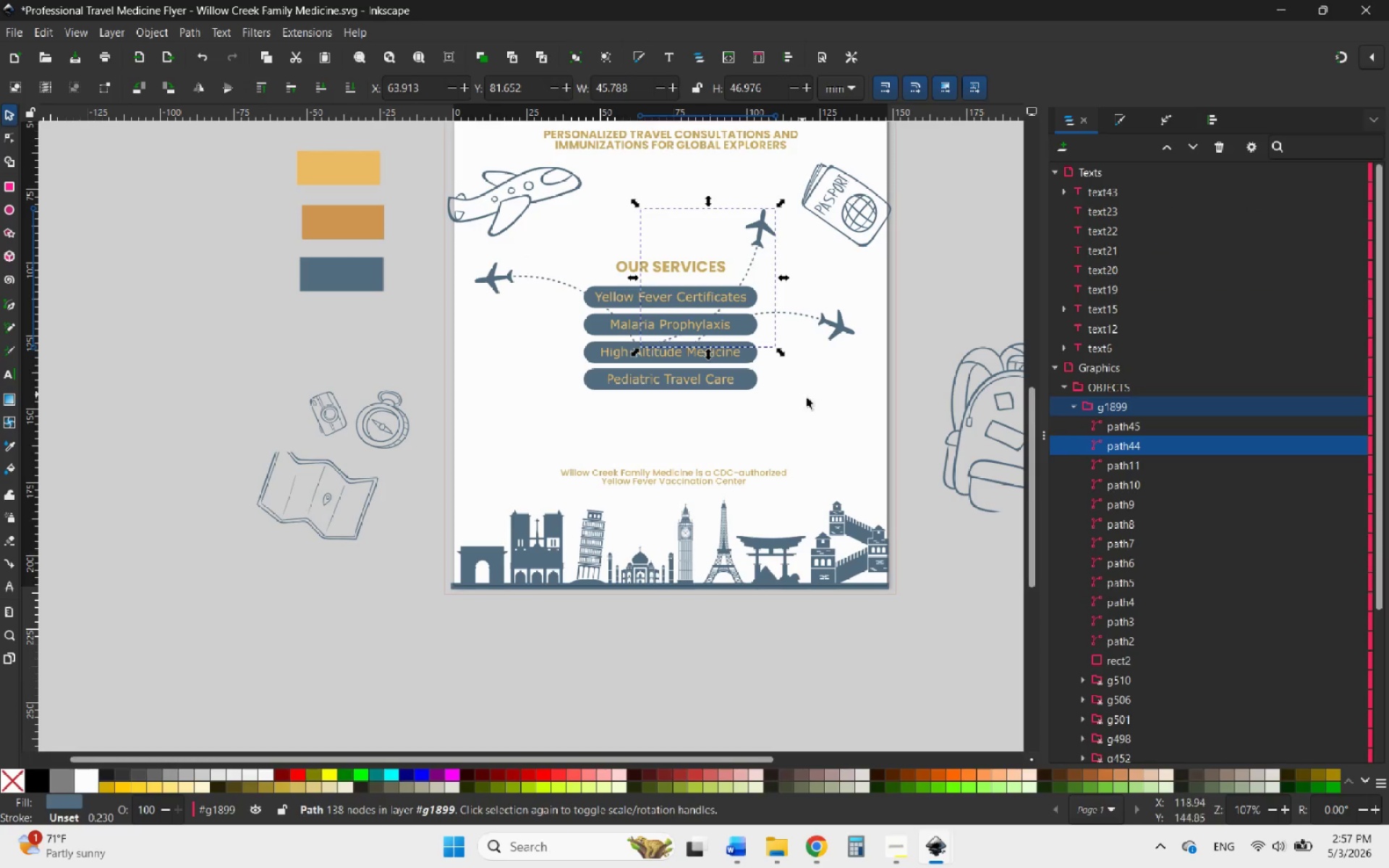 
left_click_drag(start_coordinate=[847, 421], to_coordinate=[483, 267])
 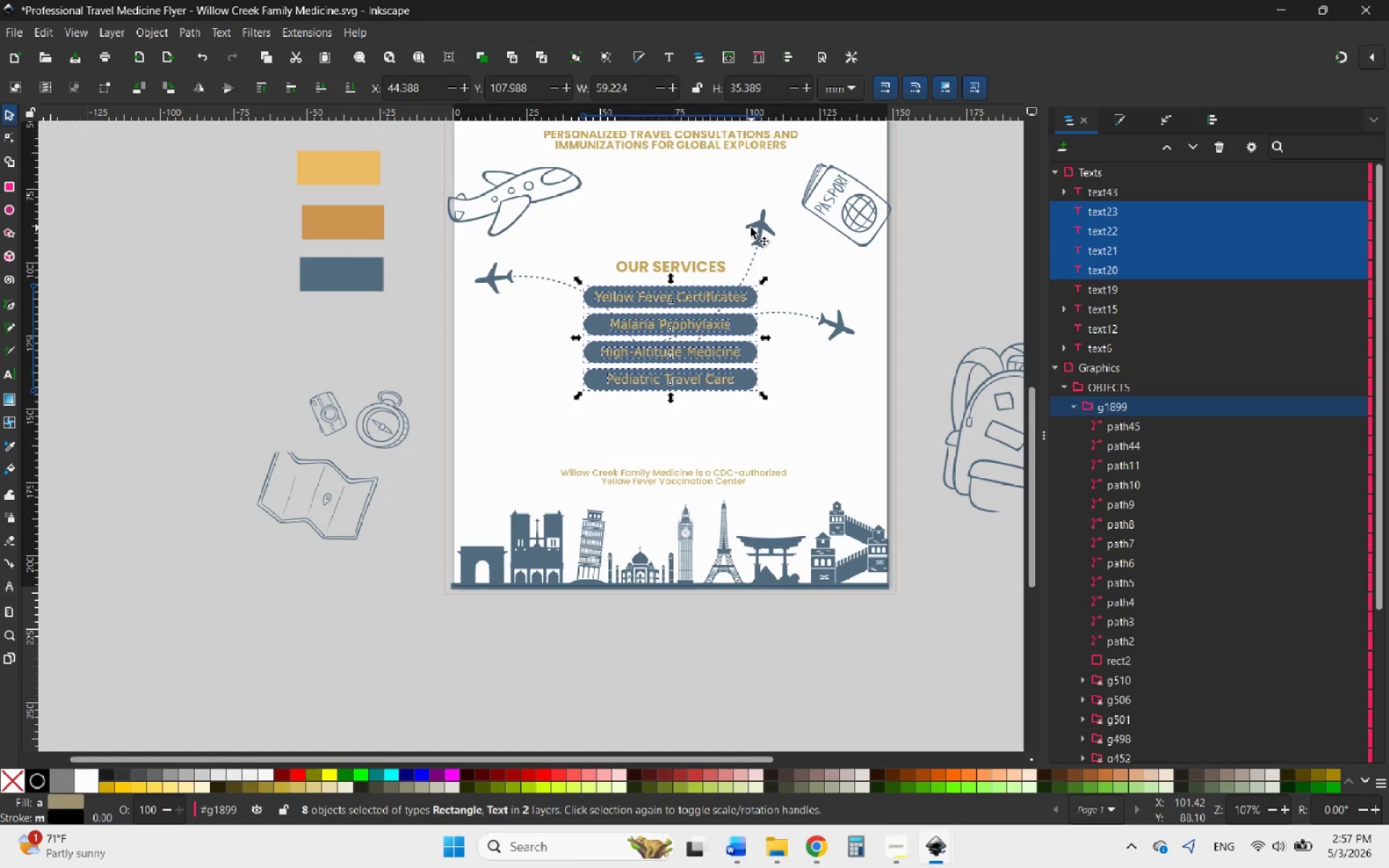 
hold_key(key=ShiftLeft, duration=2.16)
left_click([751, 228])
 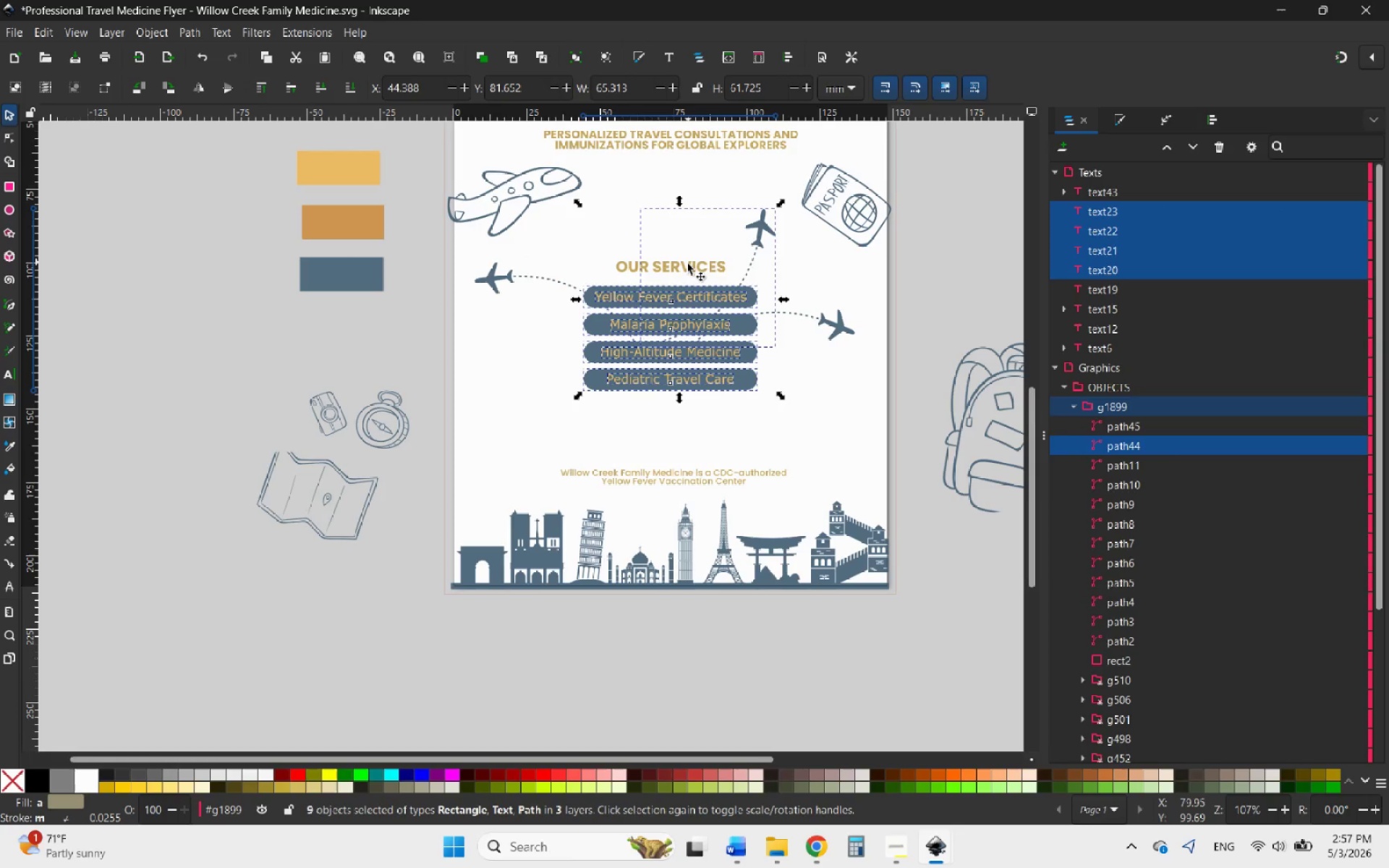 
left_click([686, 263])
 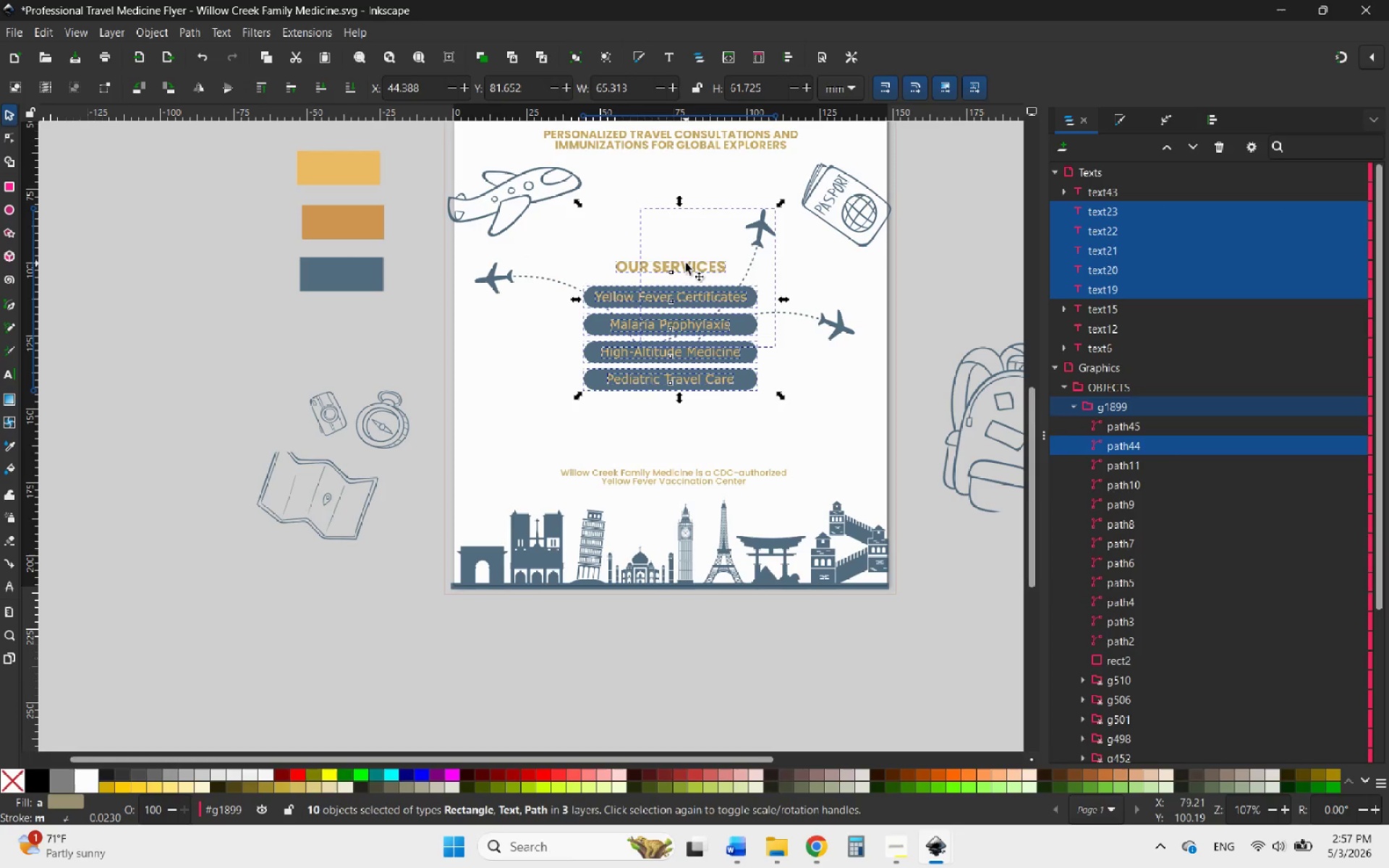 
key(ArrowUp)
 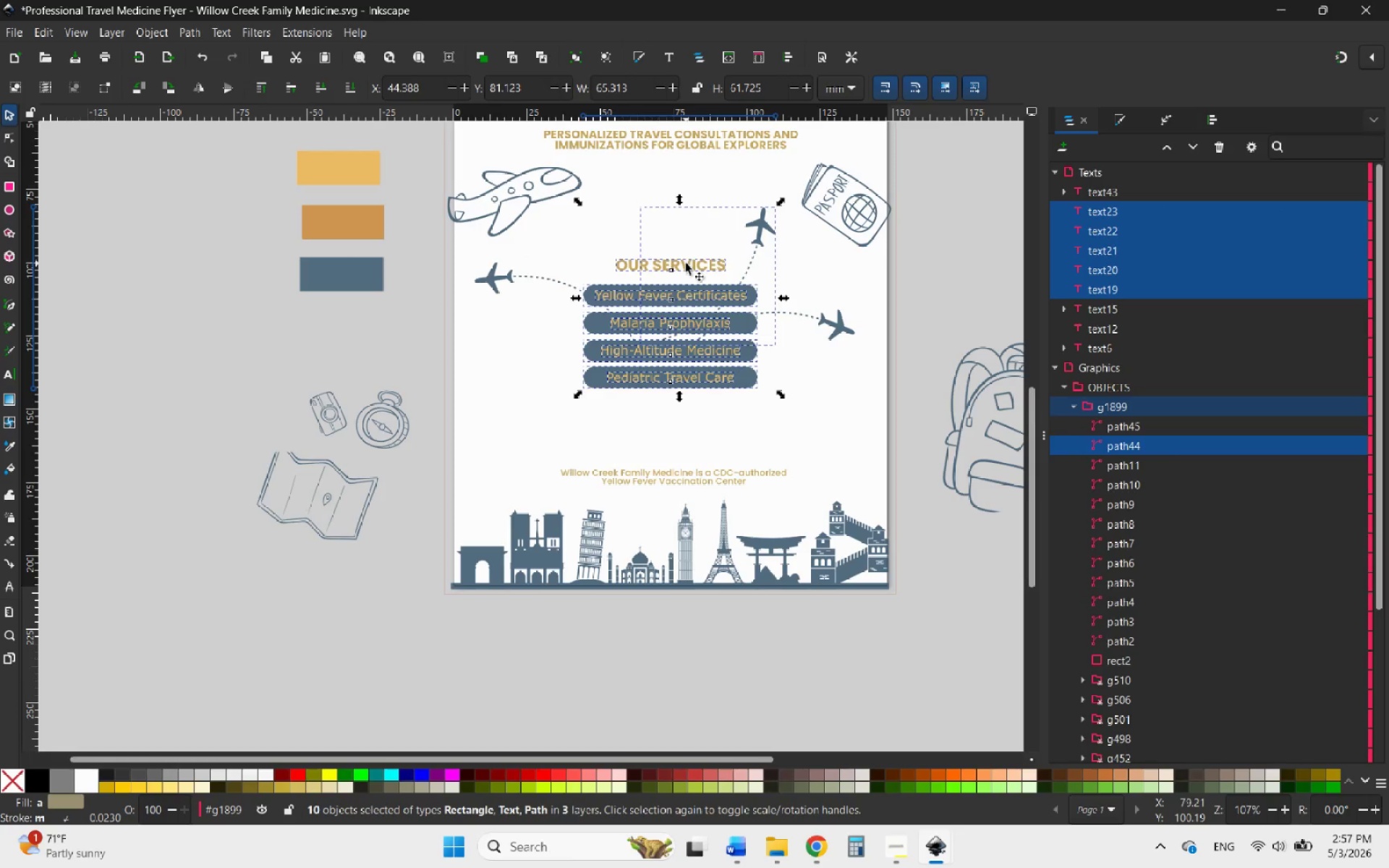 
key(ArrowUp)
 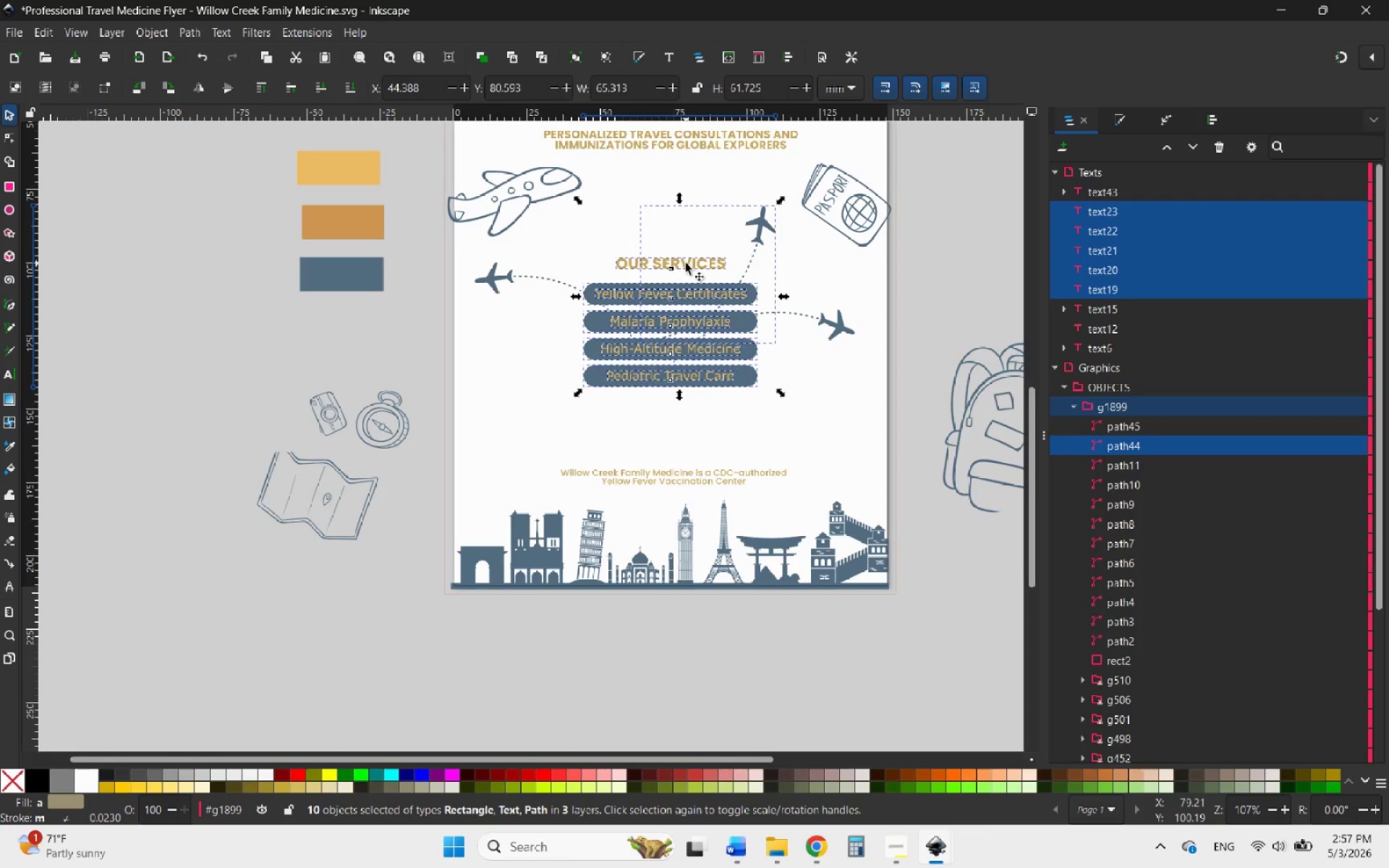 
key(ArrowUp)
 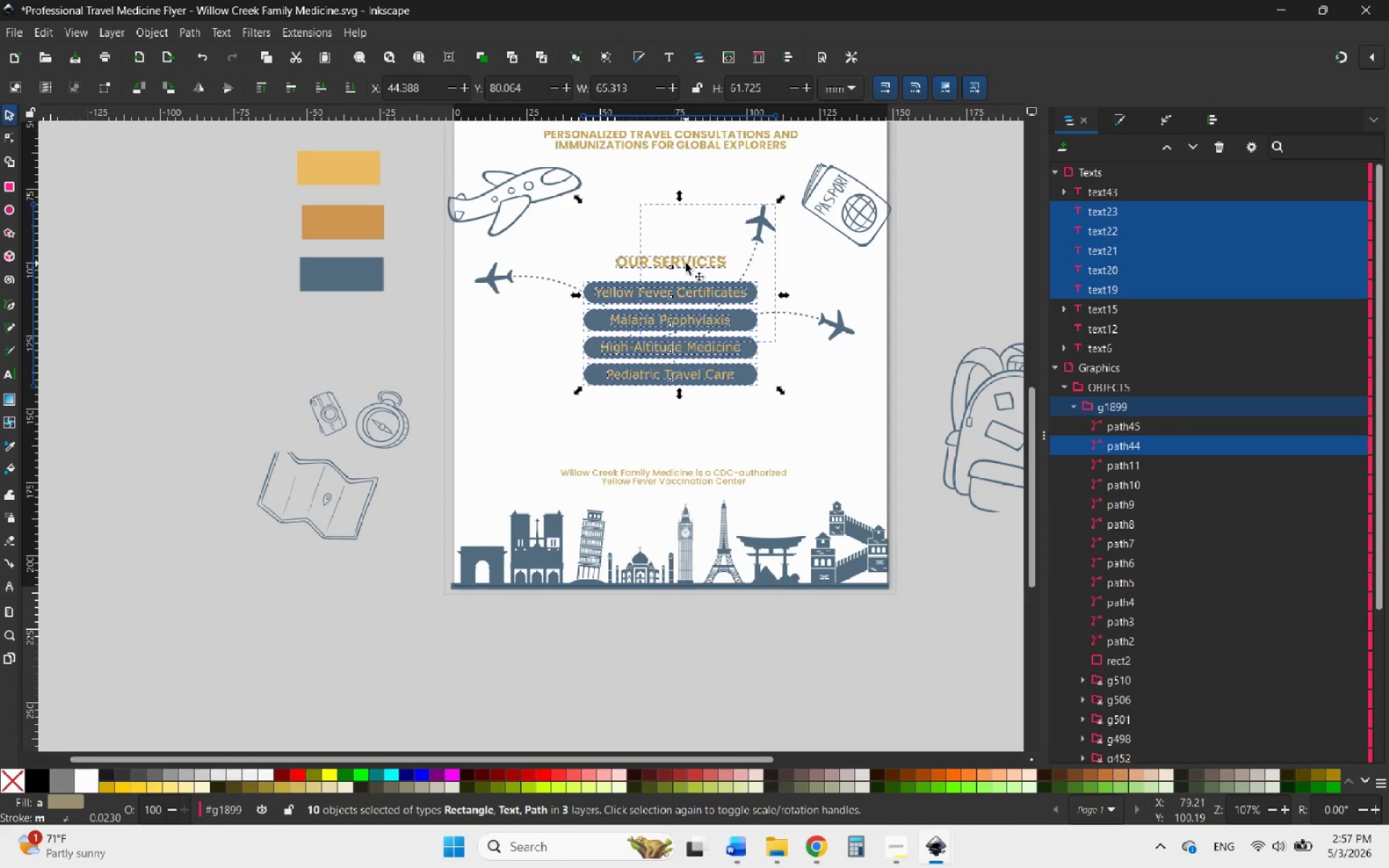 
key(ArrowUp)
 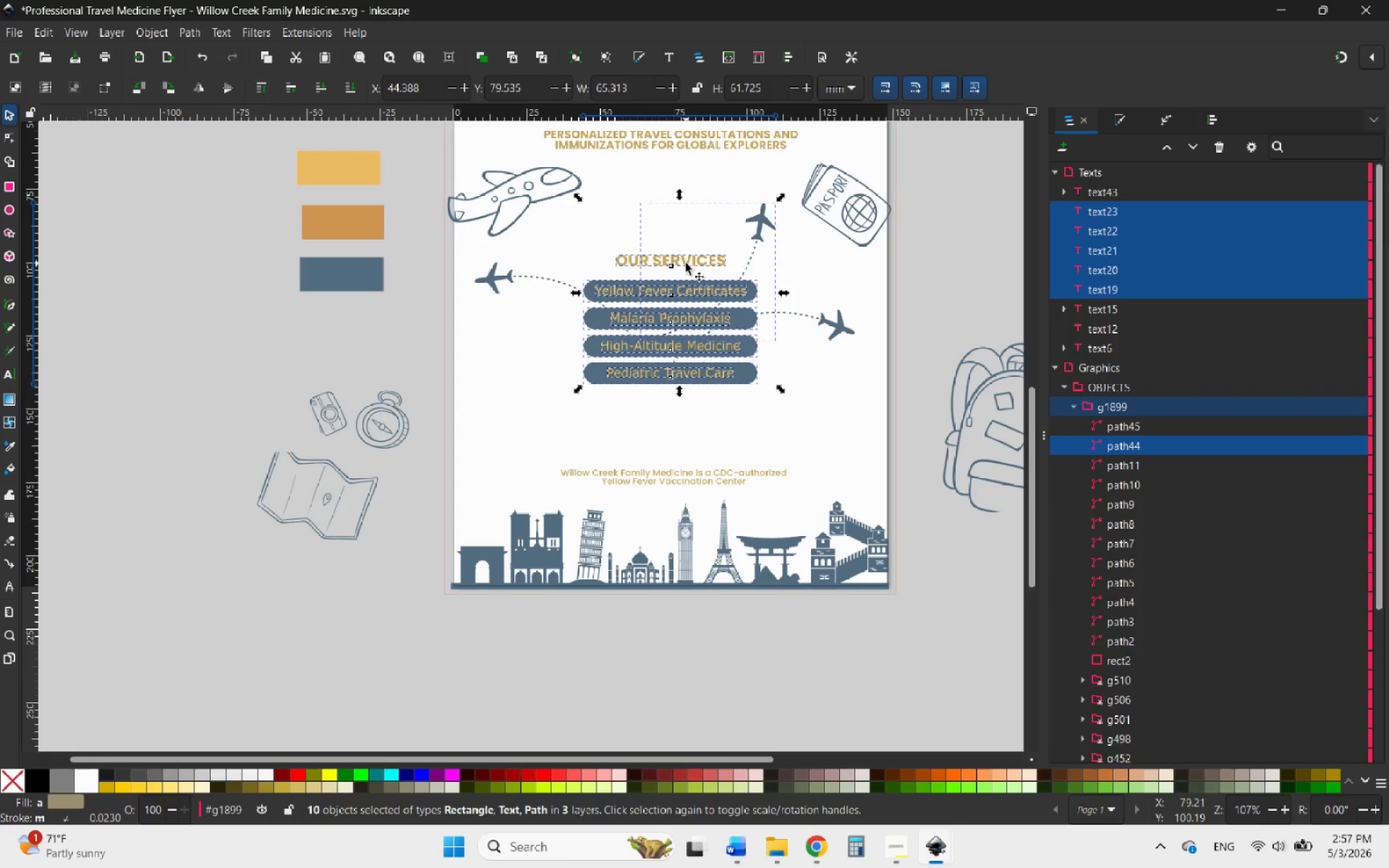 
key(ArrowUp)
 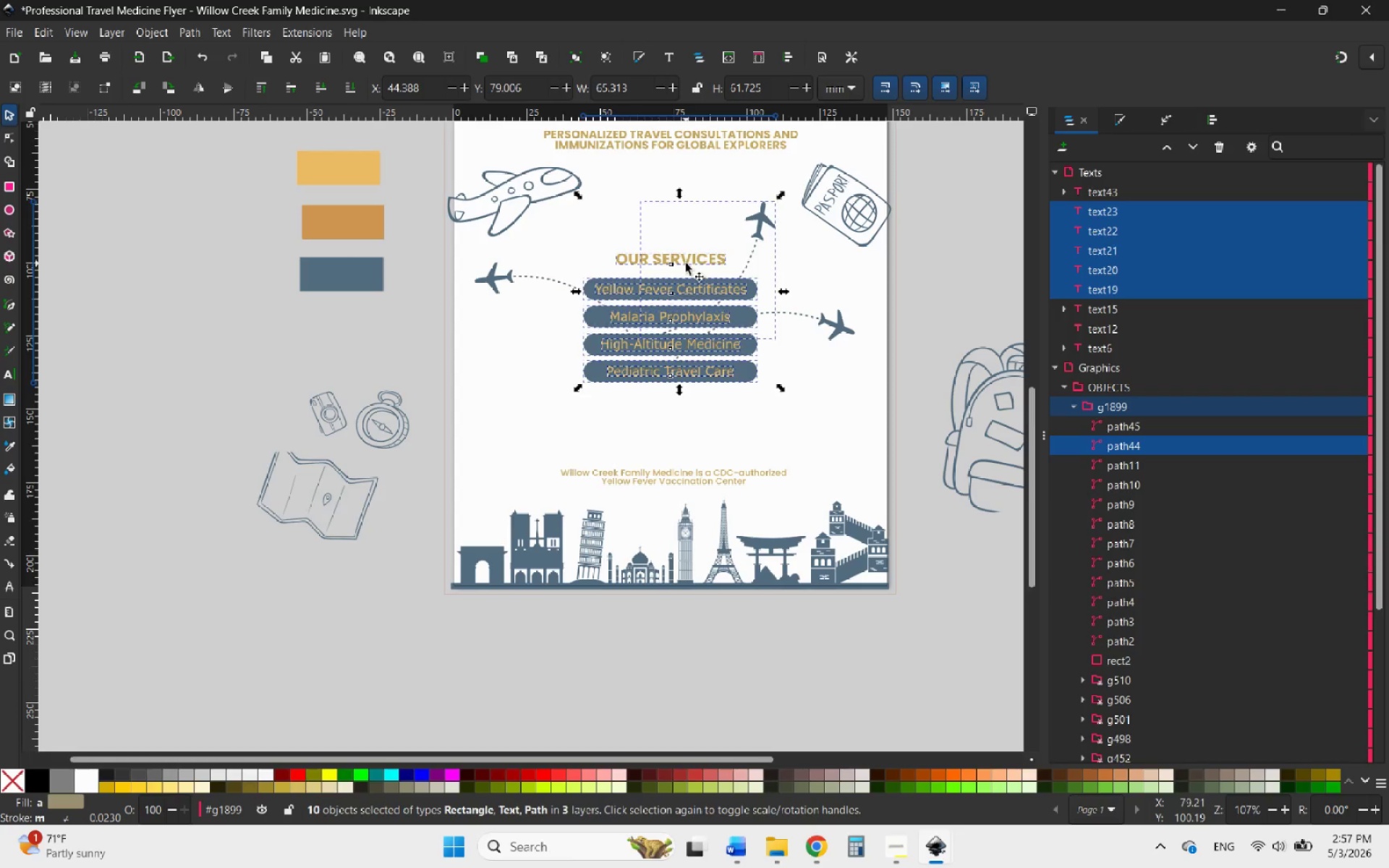 
key(ArrowUp)
 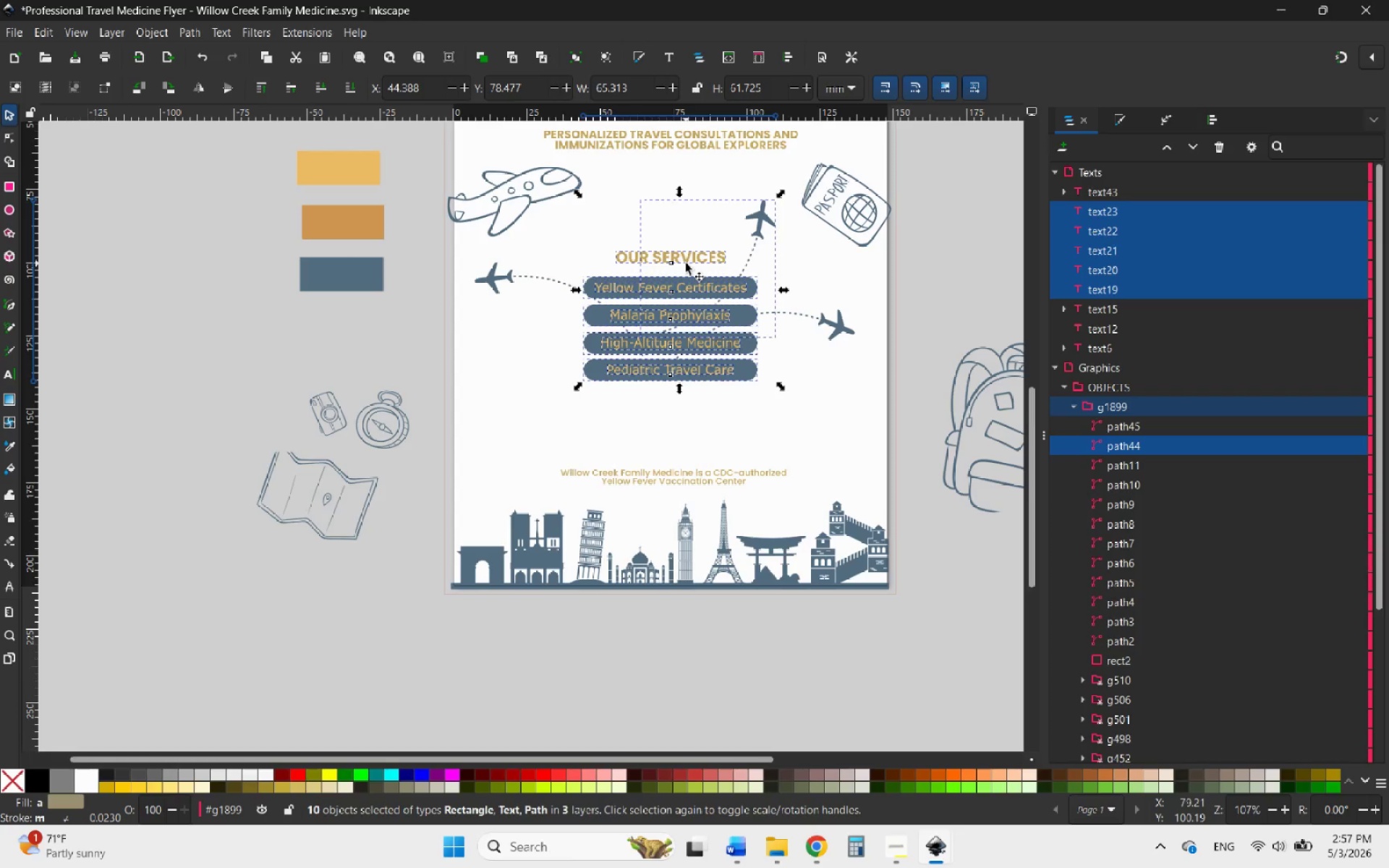 
key(ArrowUp)
 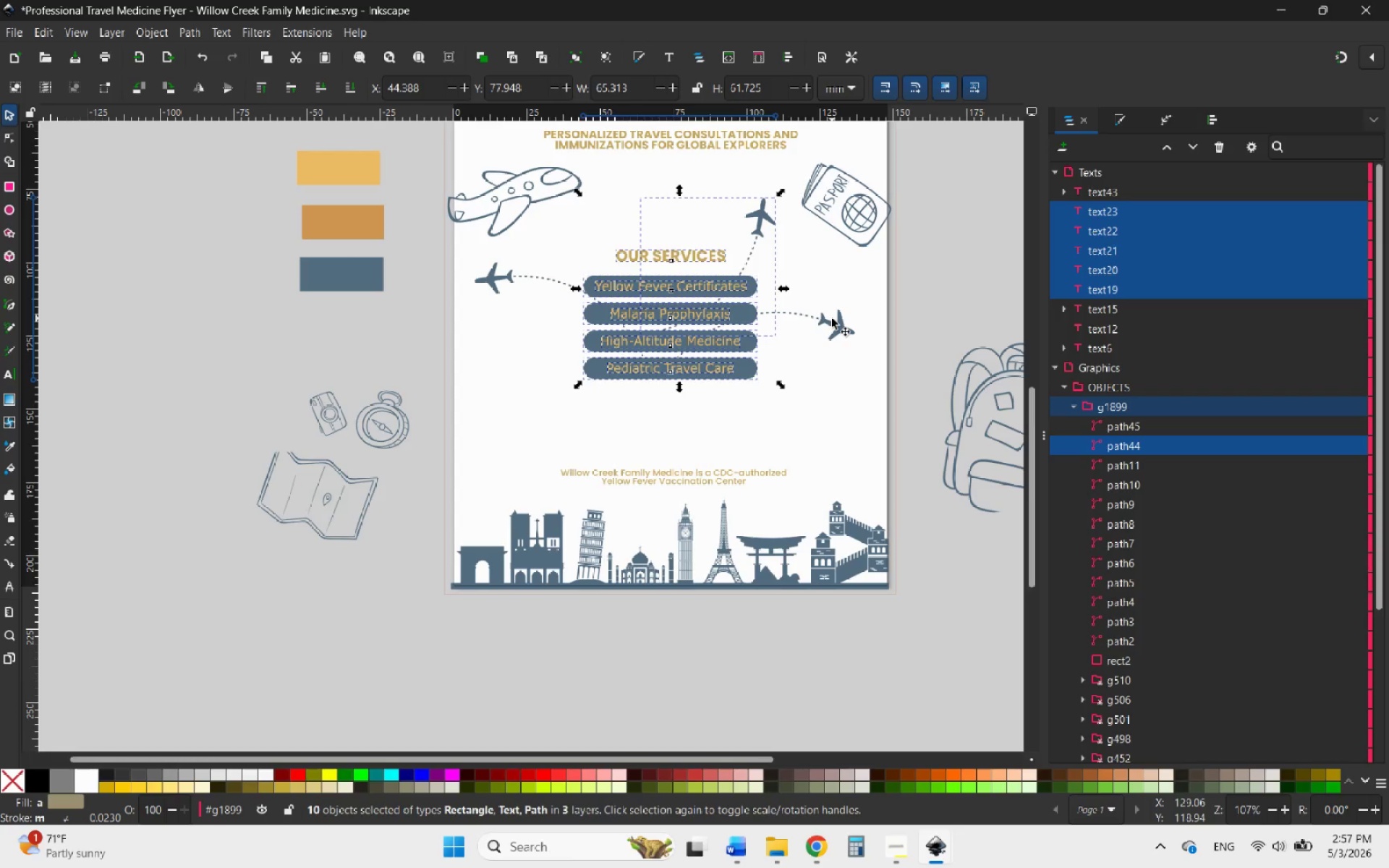 
left_click([845, 410])
 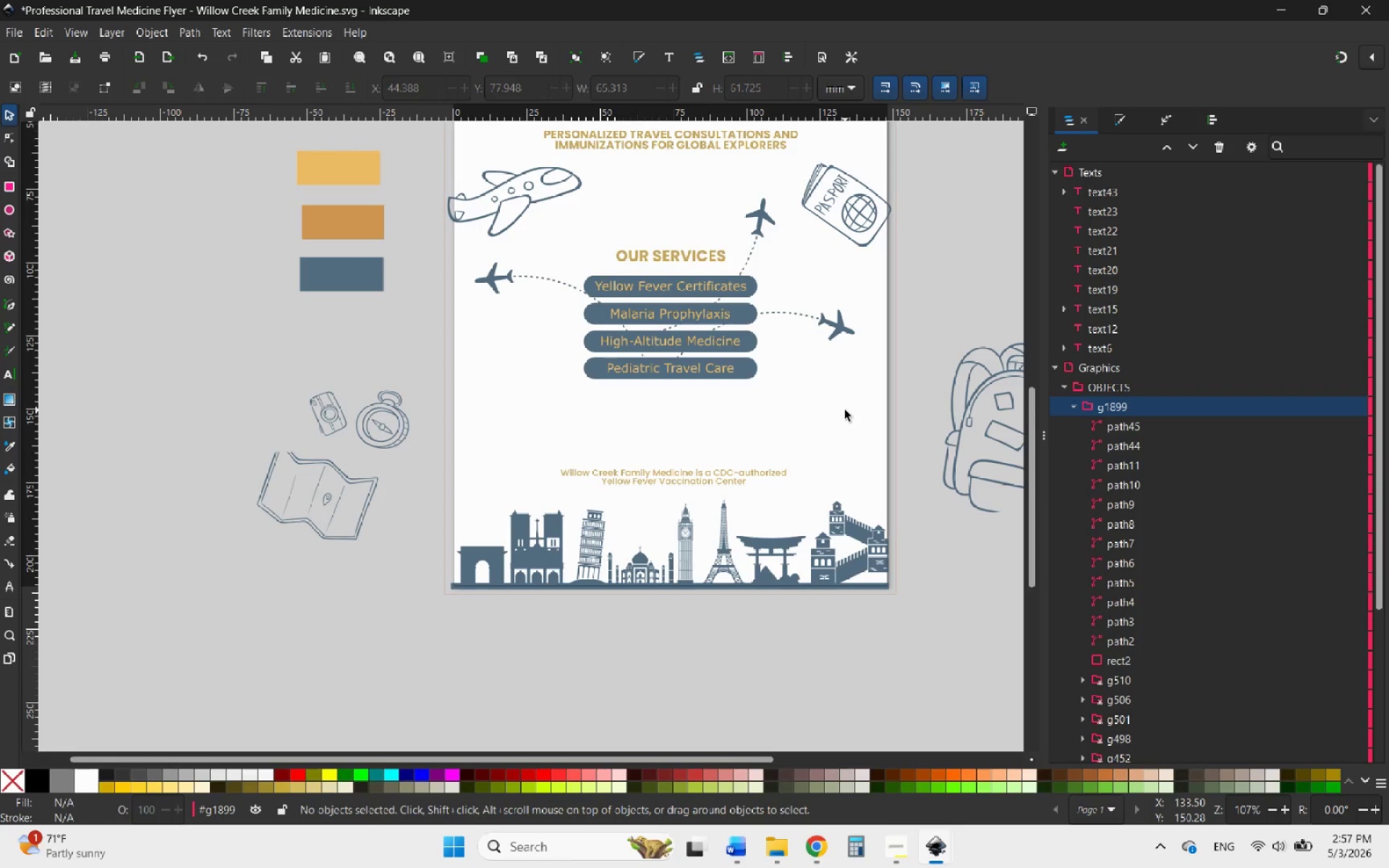 
scroll: coordinate [845, 410], scroll_direction: up, amount: 1.0
 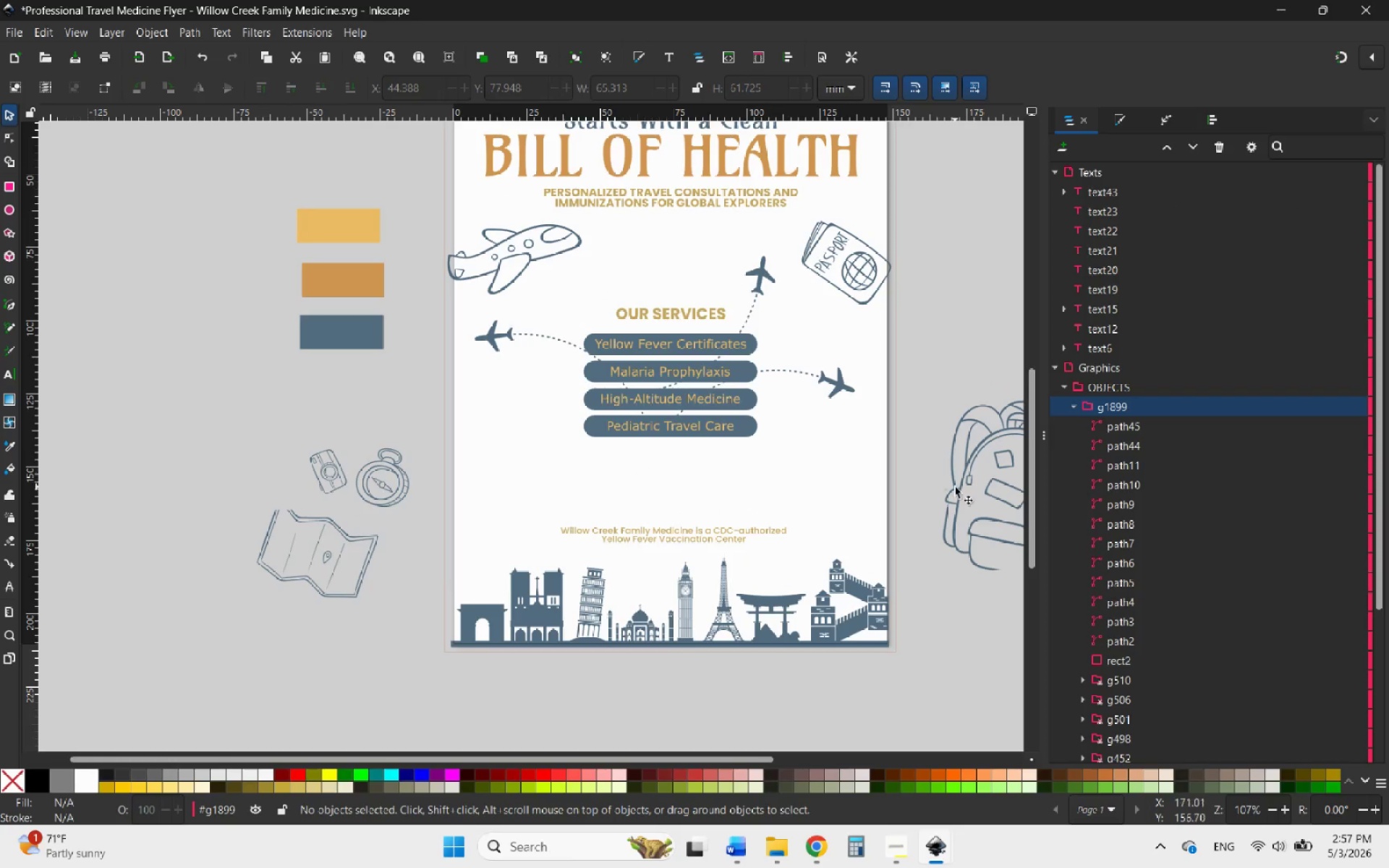 
left_click_drag(start_coordinate=[961, 488], to_coordinate=[927, 488])
 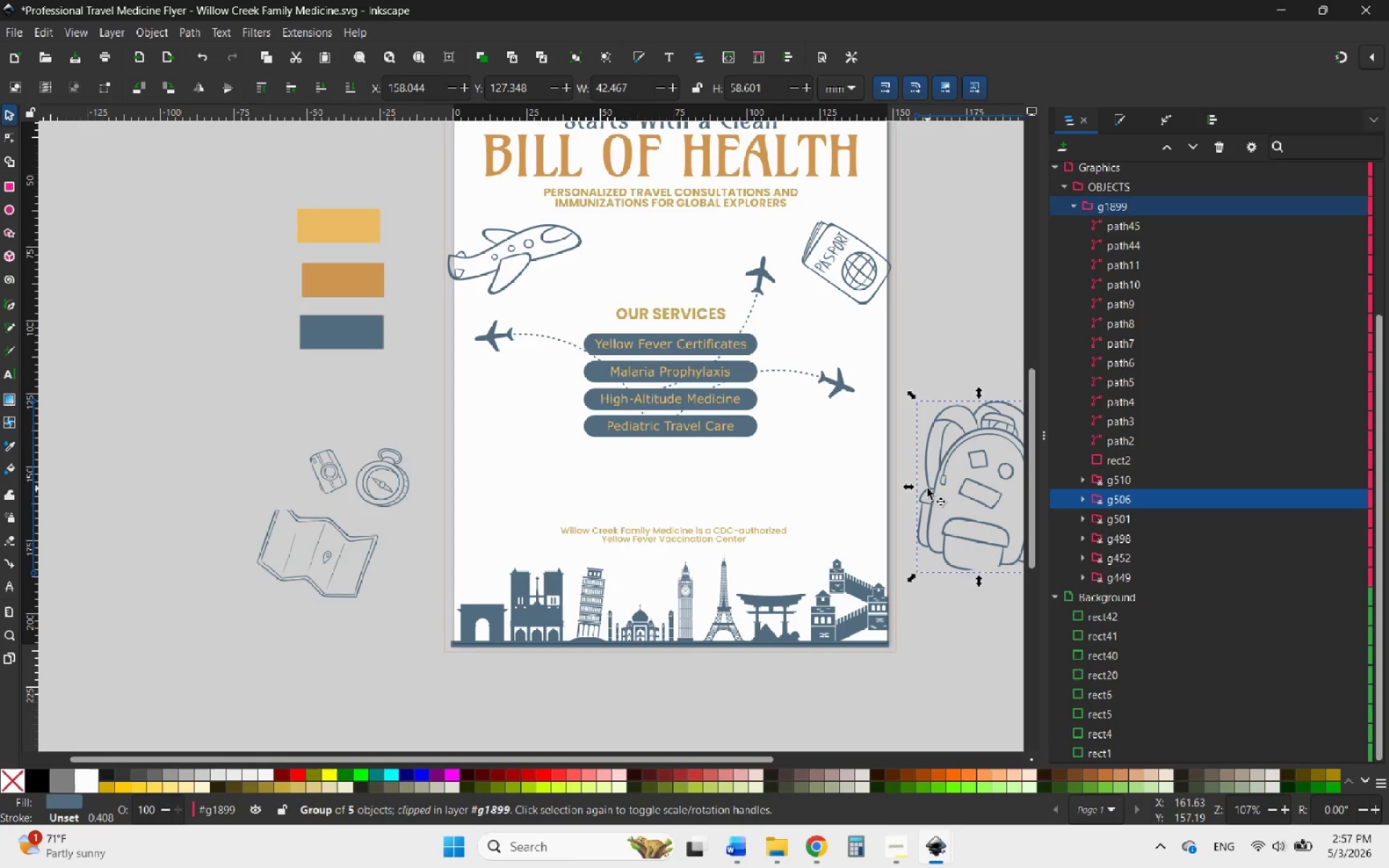 
key(Delete)
 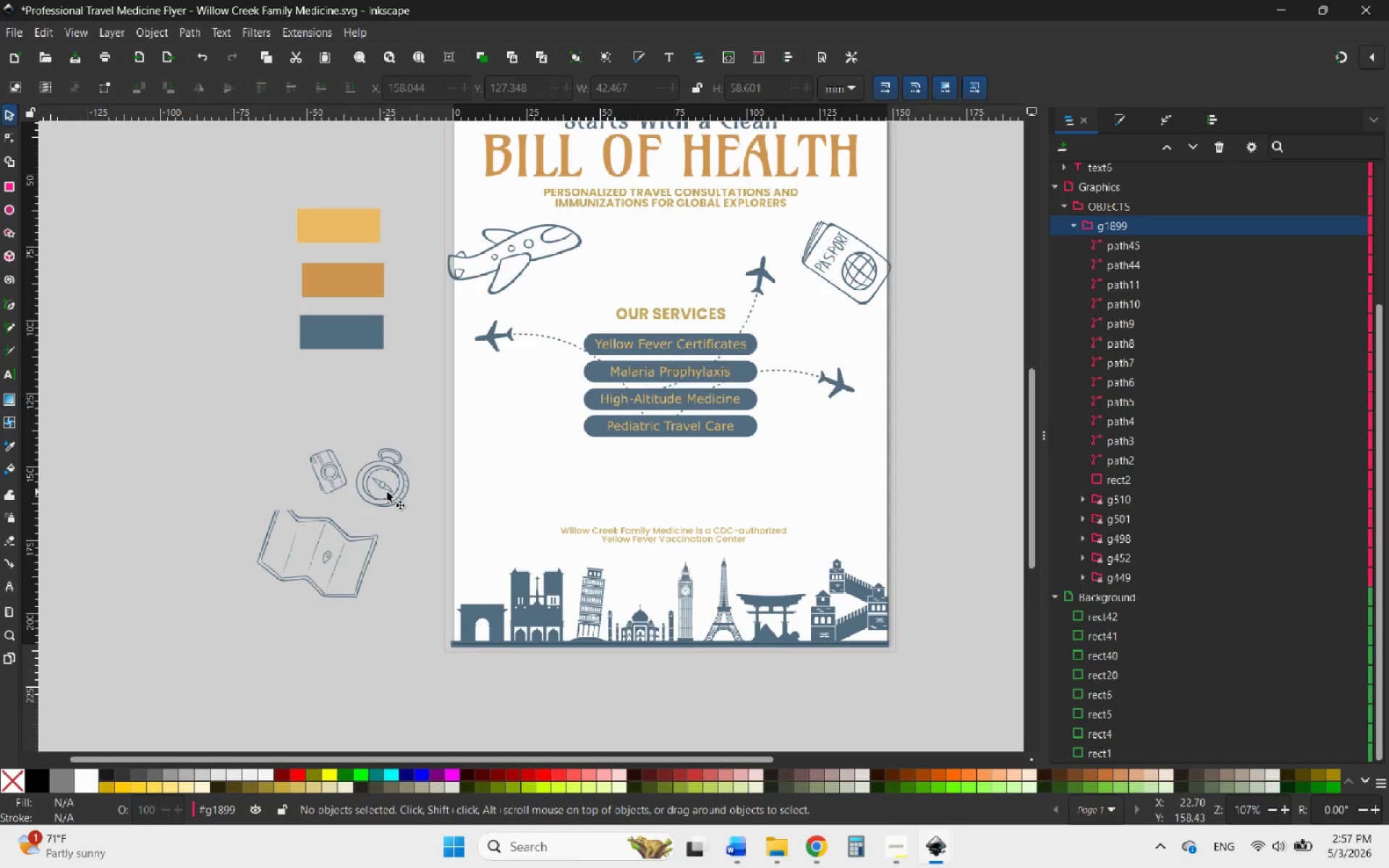 
left_click([394, 497])
 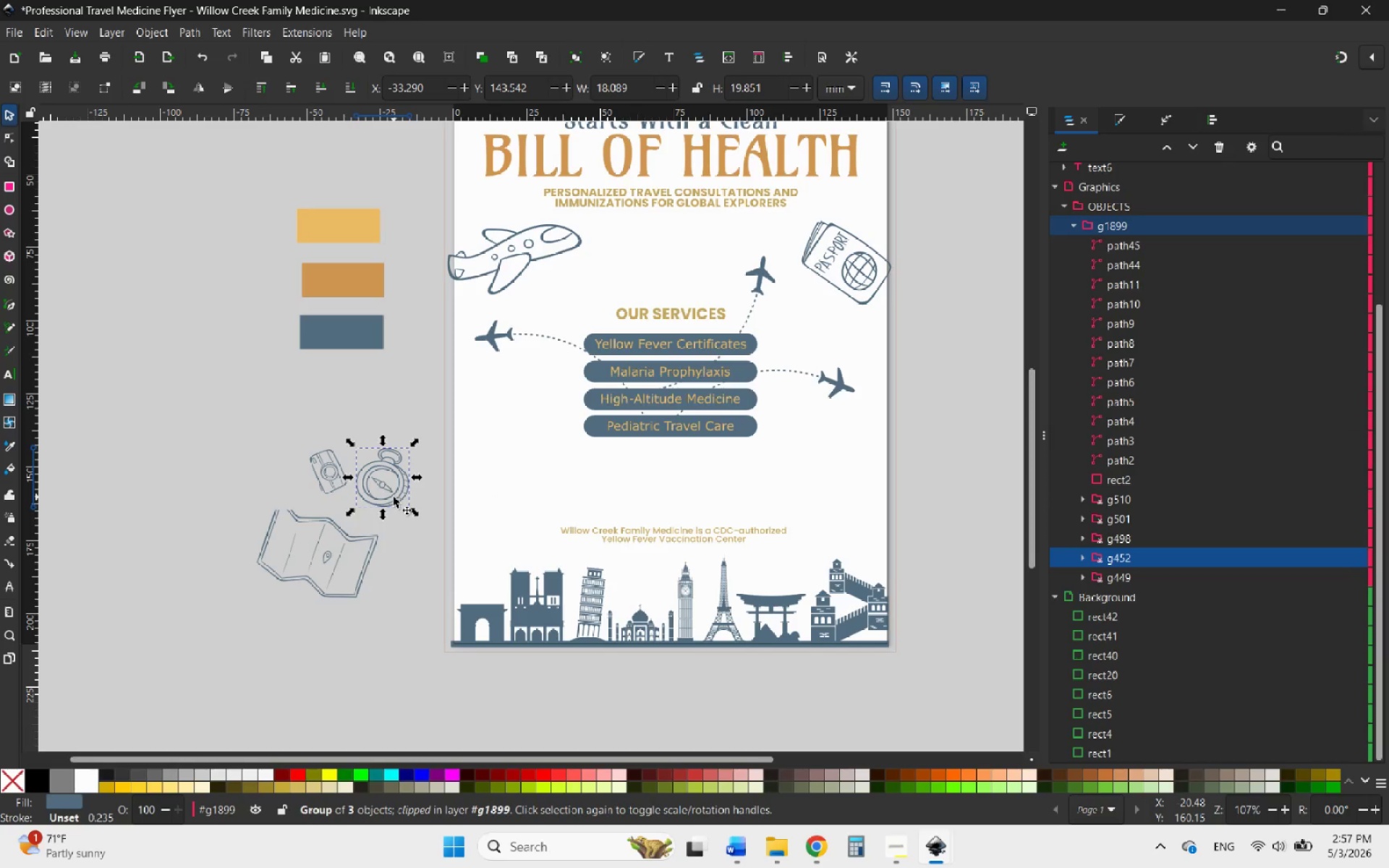 
key(Delete)
 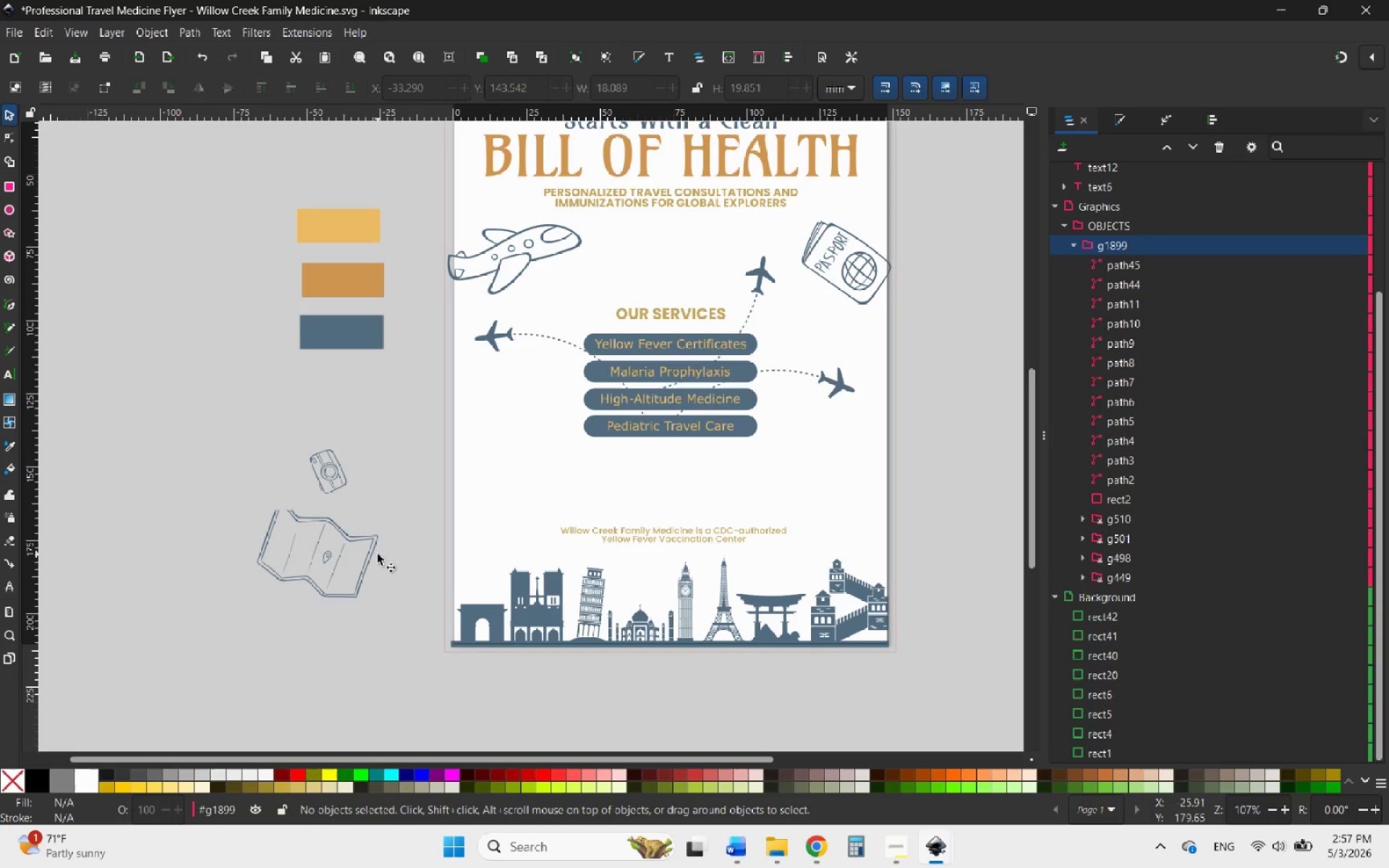 
left_click_drag(start_coordinate=[360, 535], to_coordinate=[303, 483])
 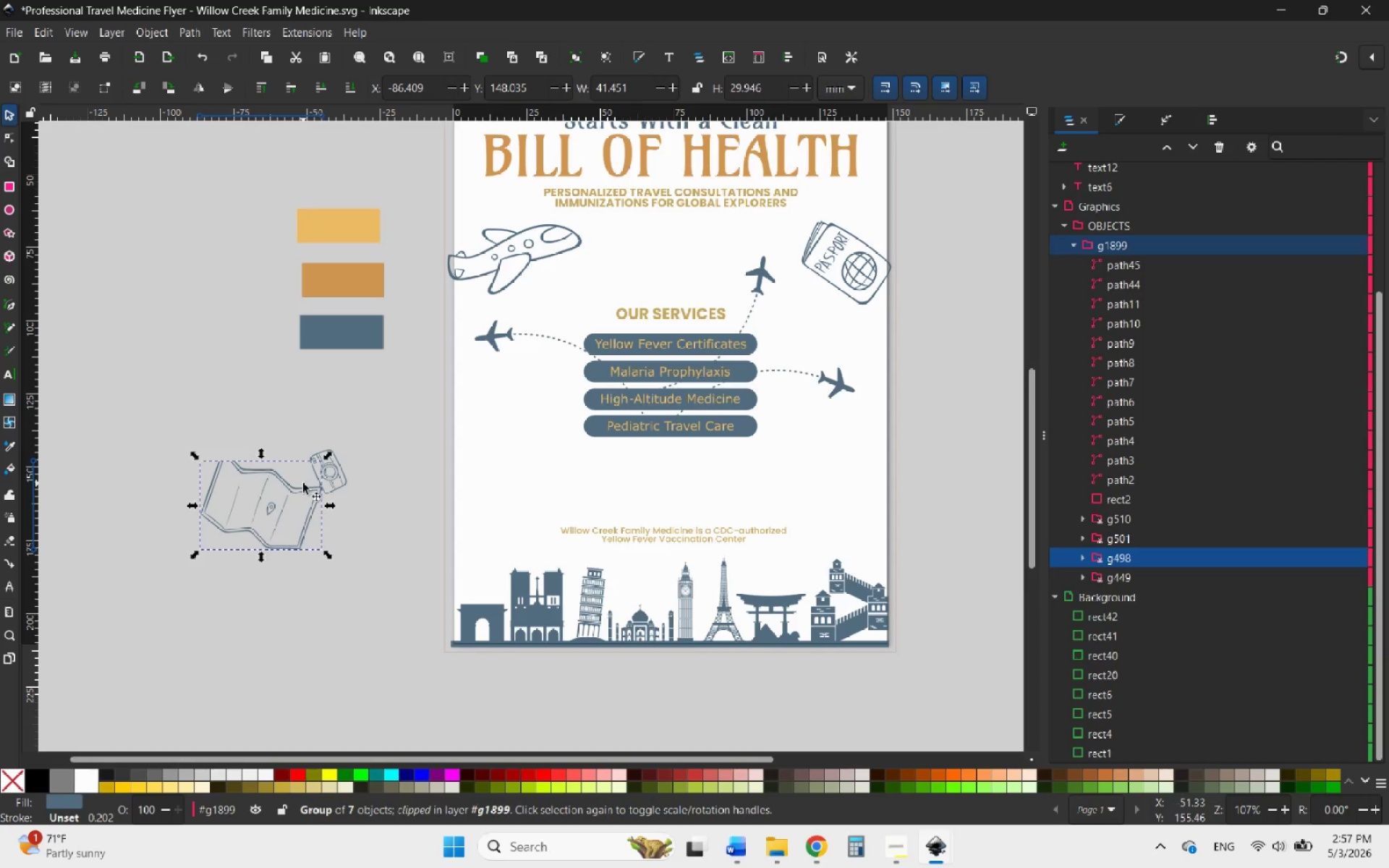 
key(Delete)
 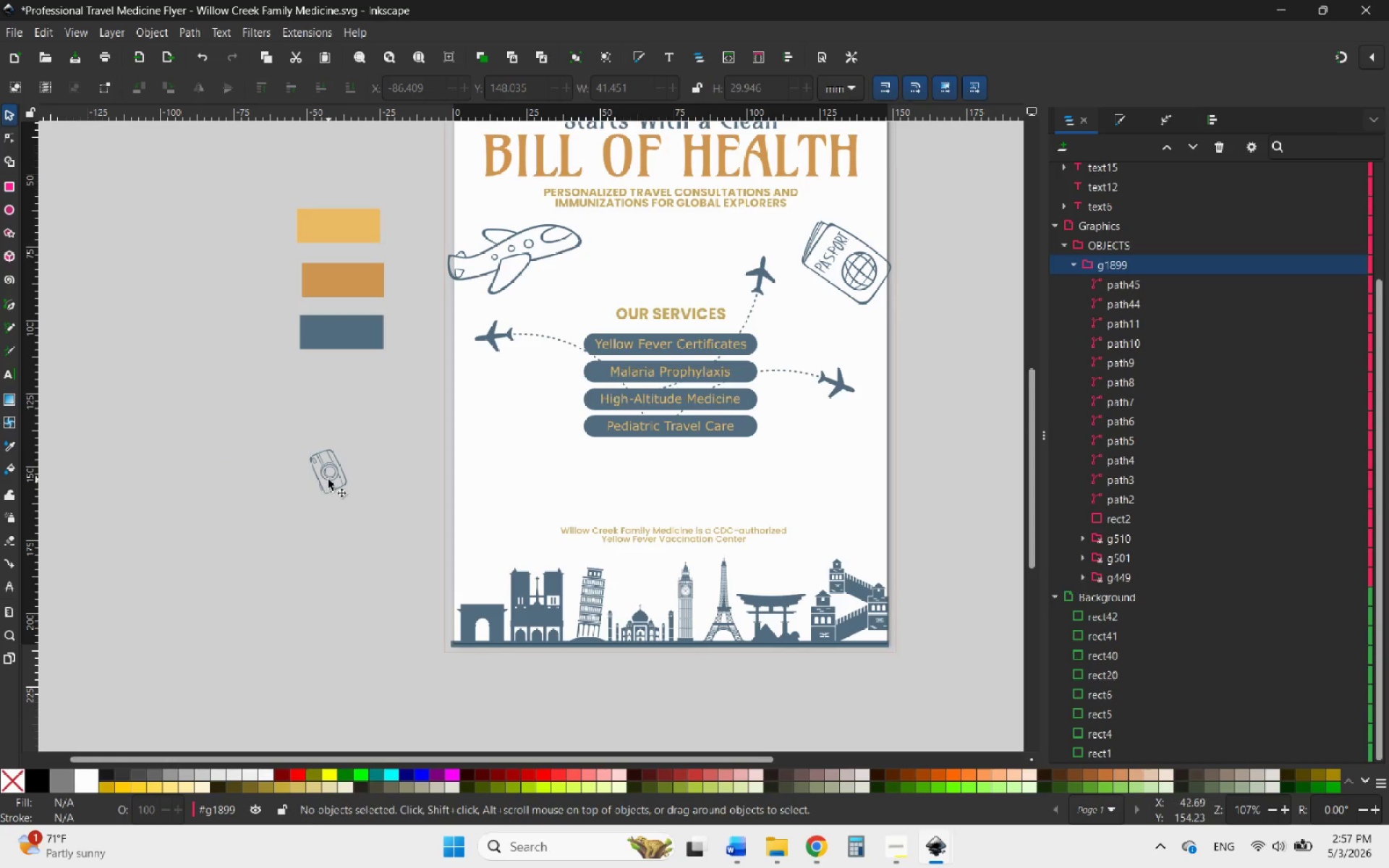 
left_click_drag(start_coordinate=[328, 480], to_coordinate=[318, 495])
 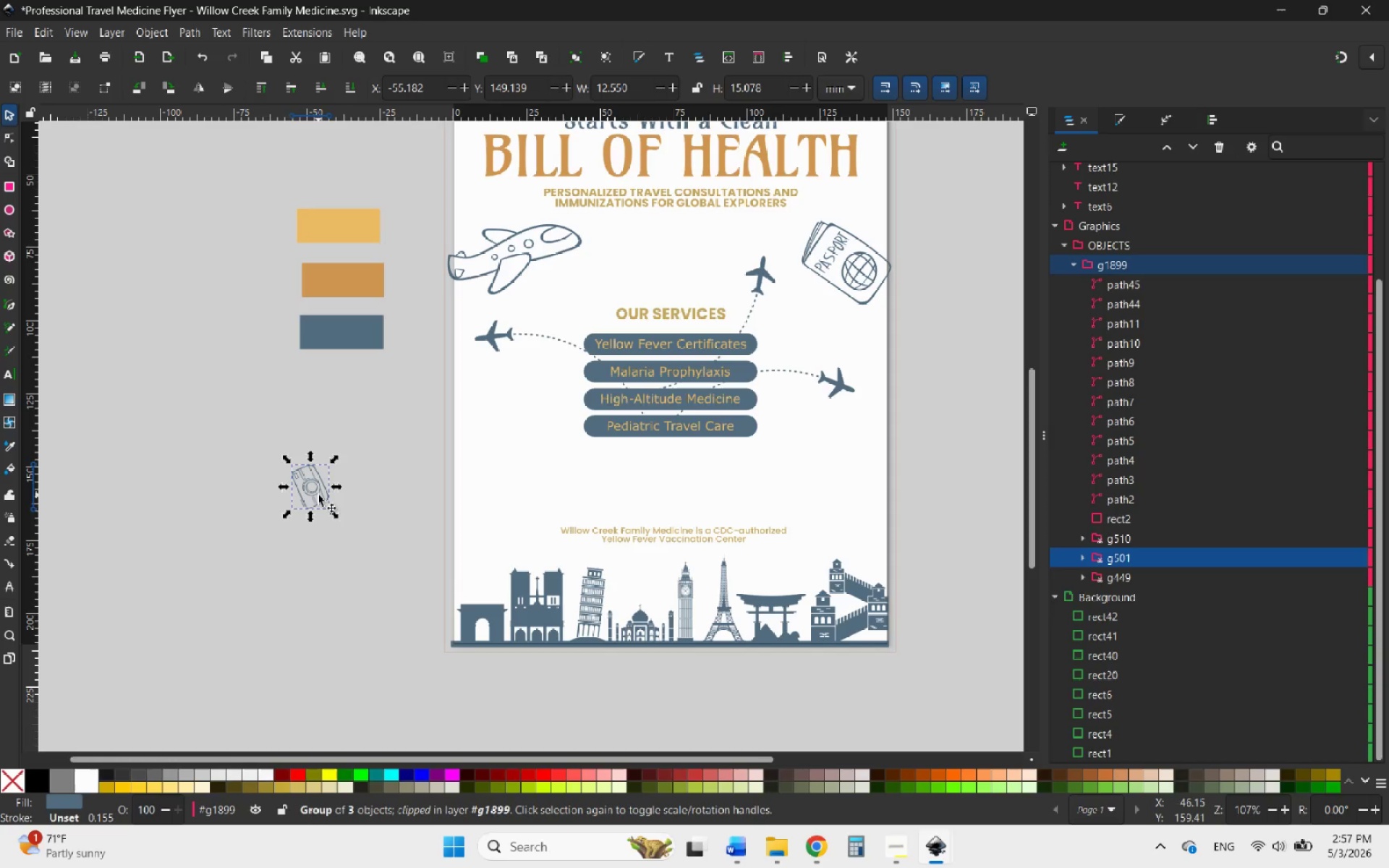 
key(Delete)
 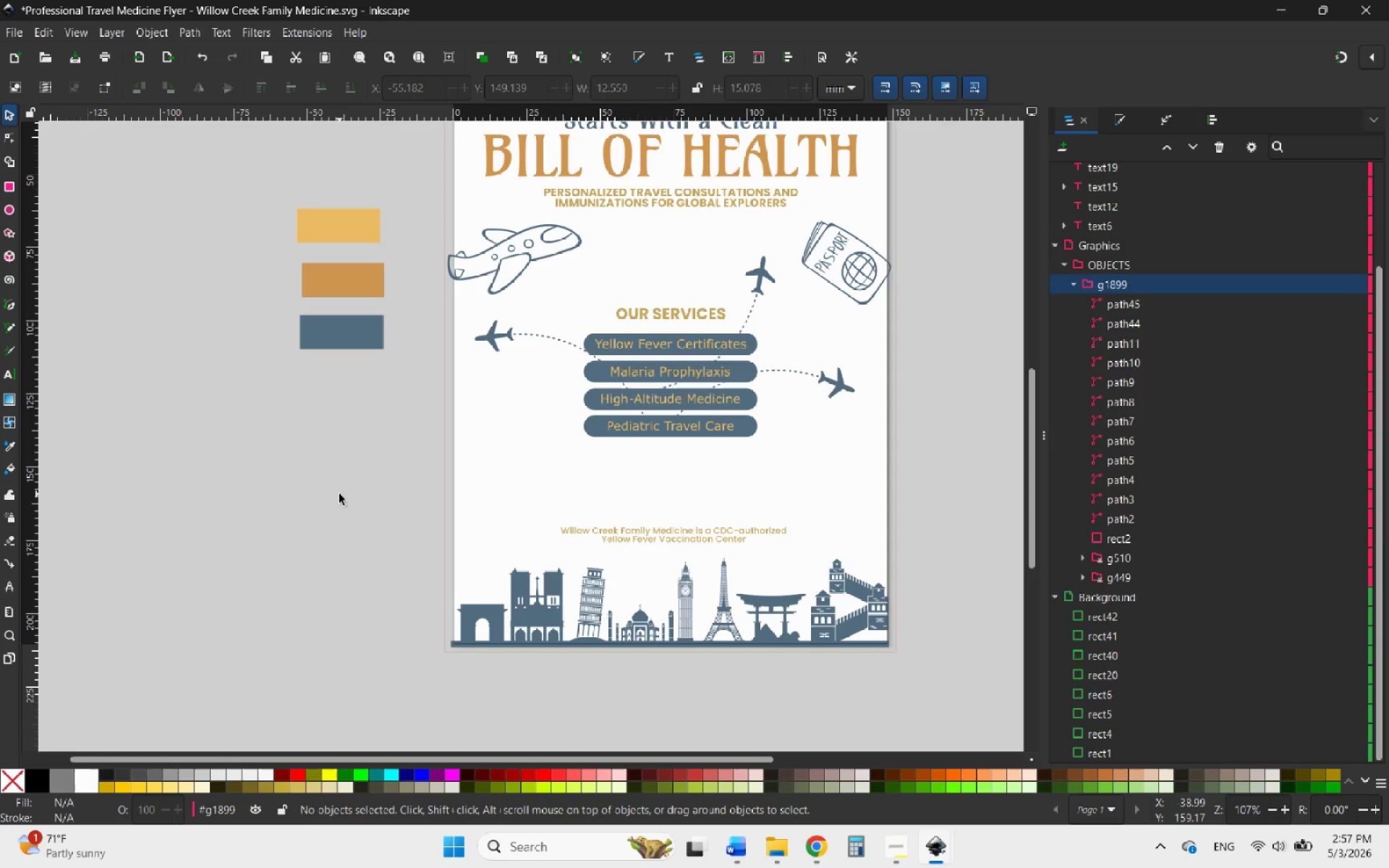 
hold_key(key=ControlLeft, duration=0.91)
scroll: coordinate [372, 502], scroll_direction: down, amount: 2.0
 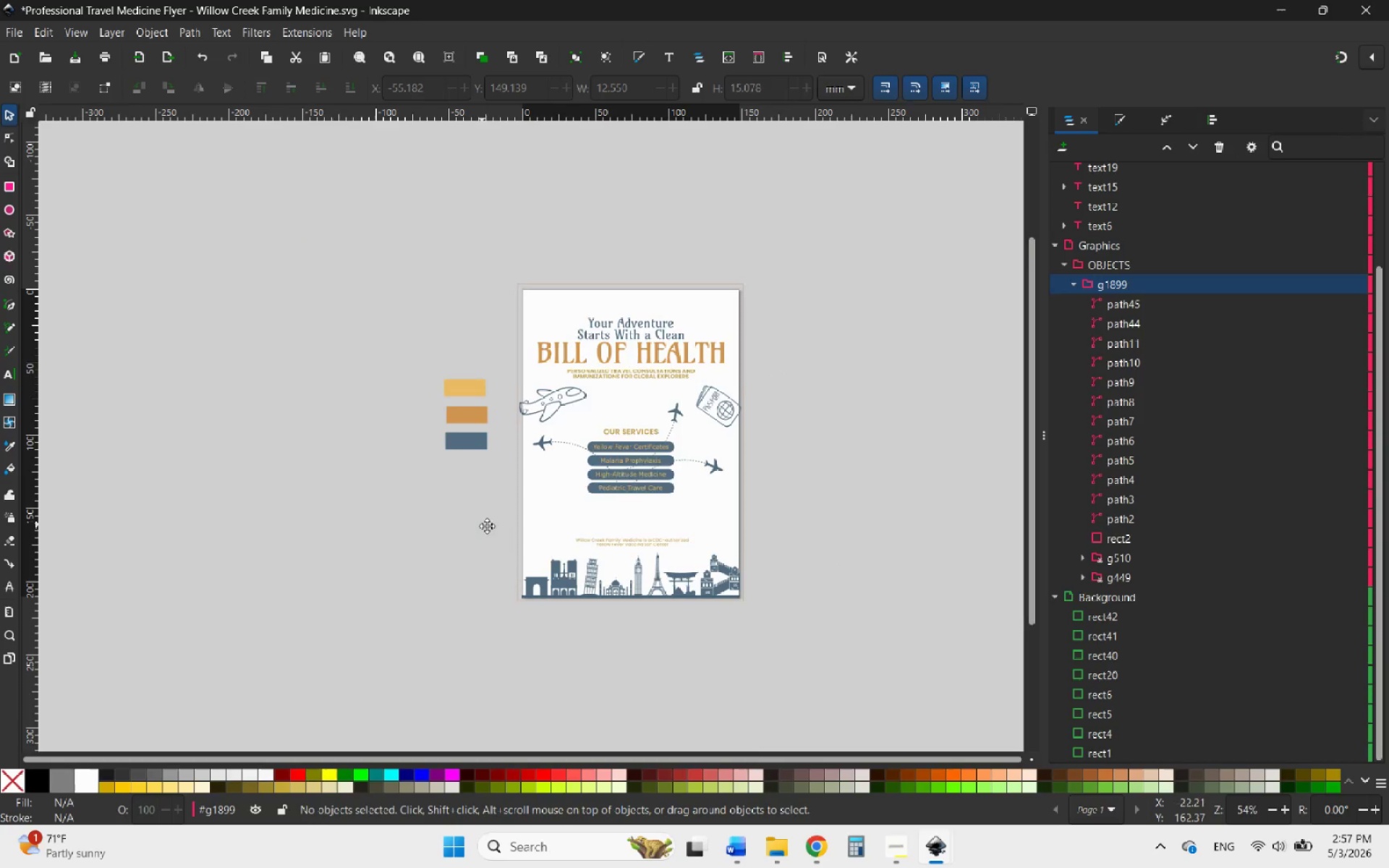 
hold_key(key=ControlLeft, duration=0.98)
scroll: coordinate [621, 476], scroll_direction: up, amount: 2.0
 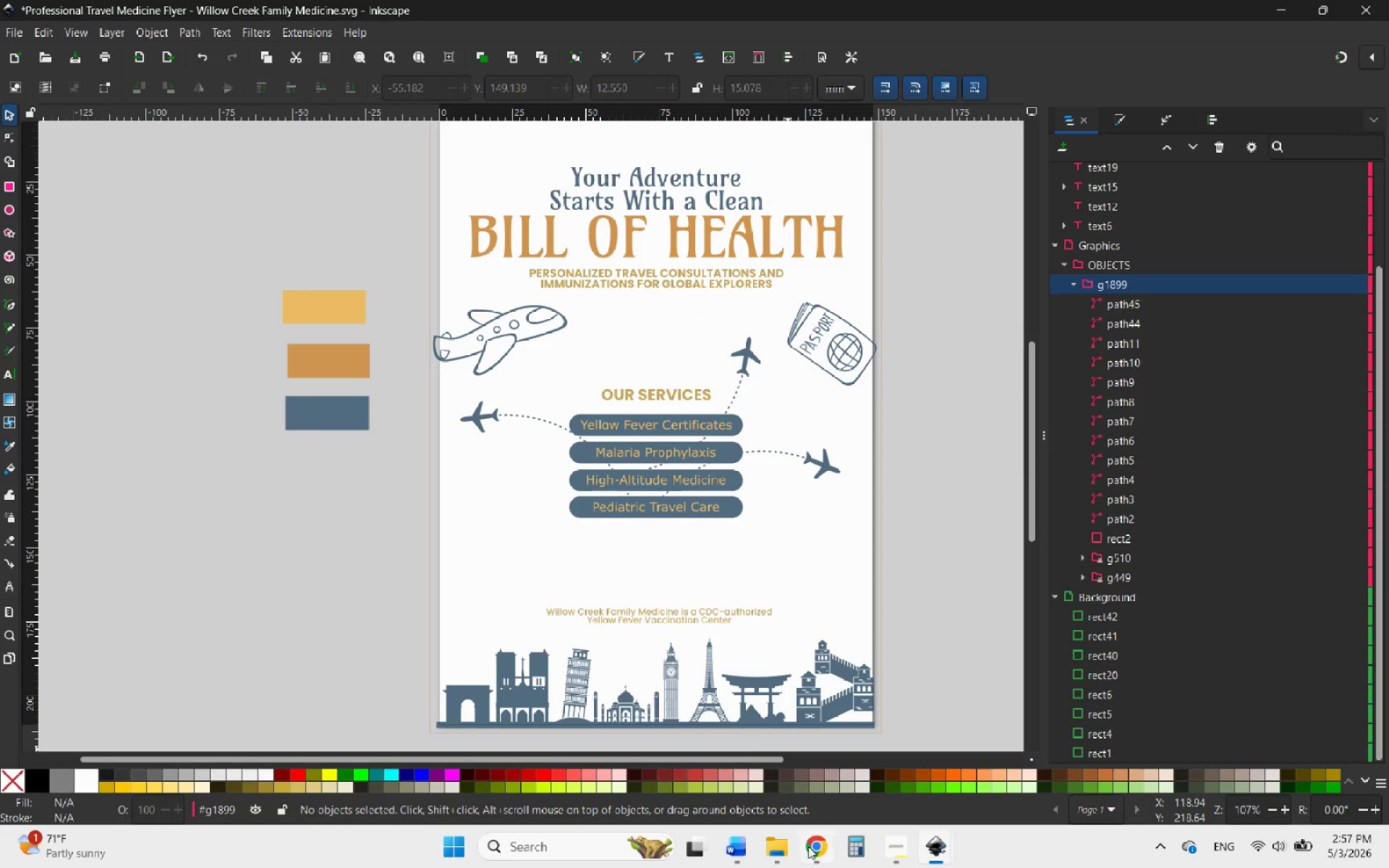 
left_click([813, 847])
 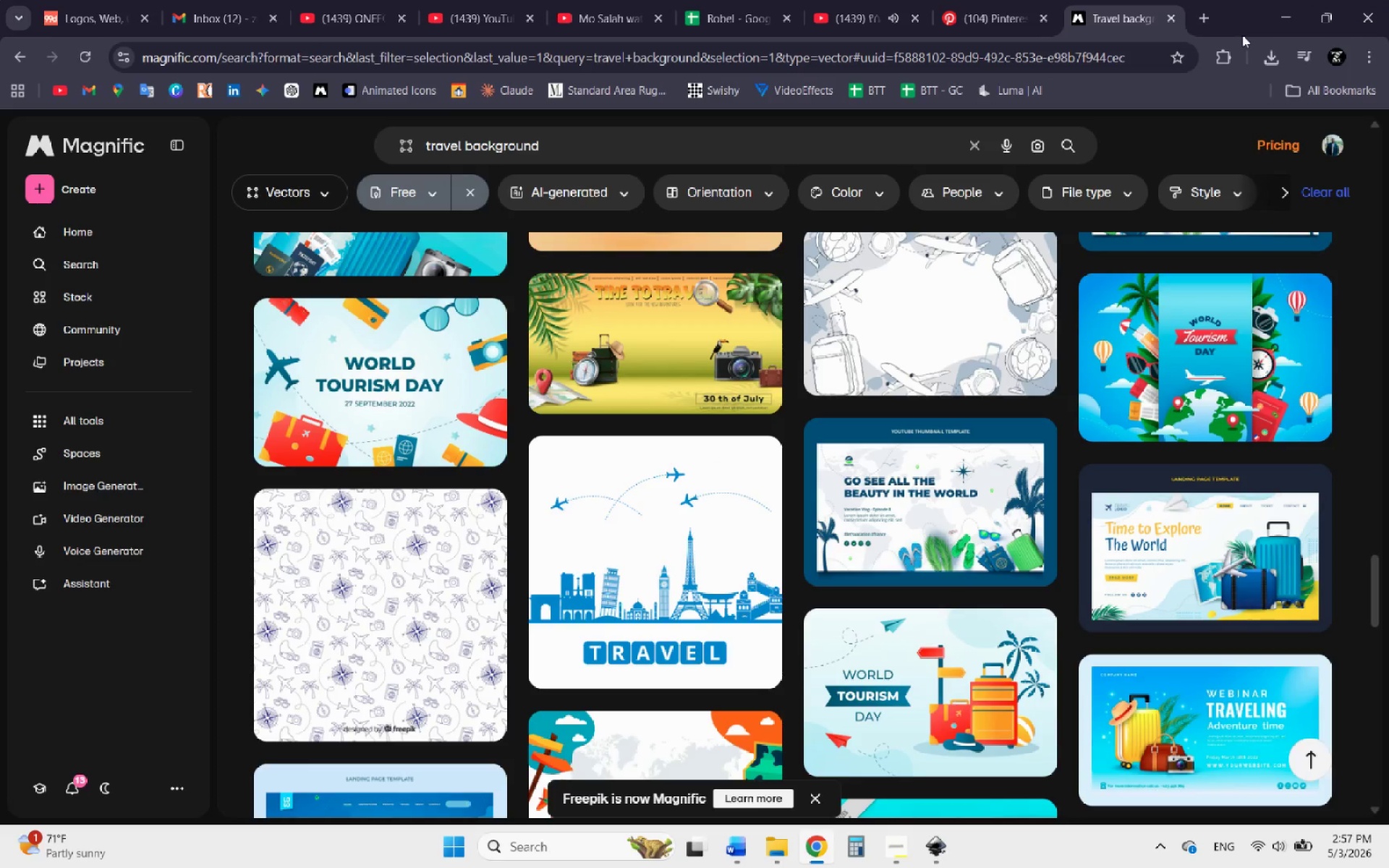 
left_click([1195, 25])
 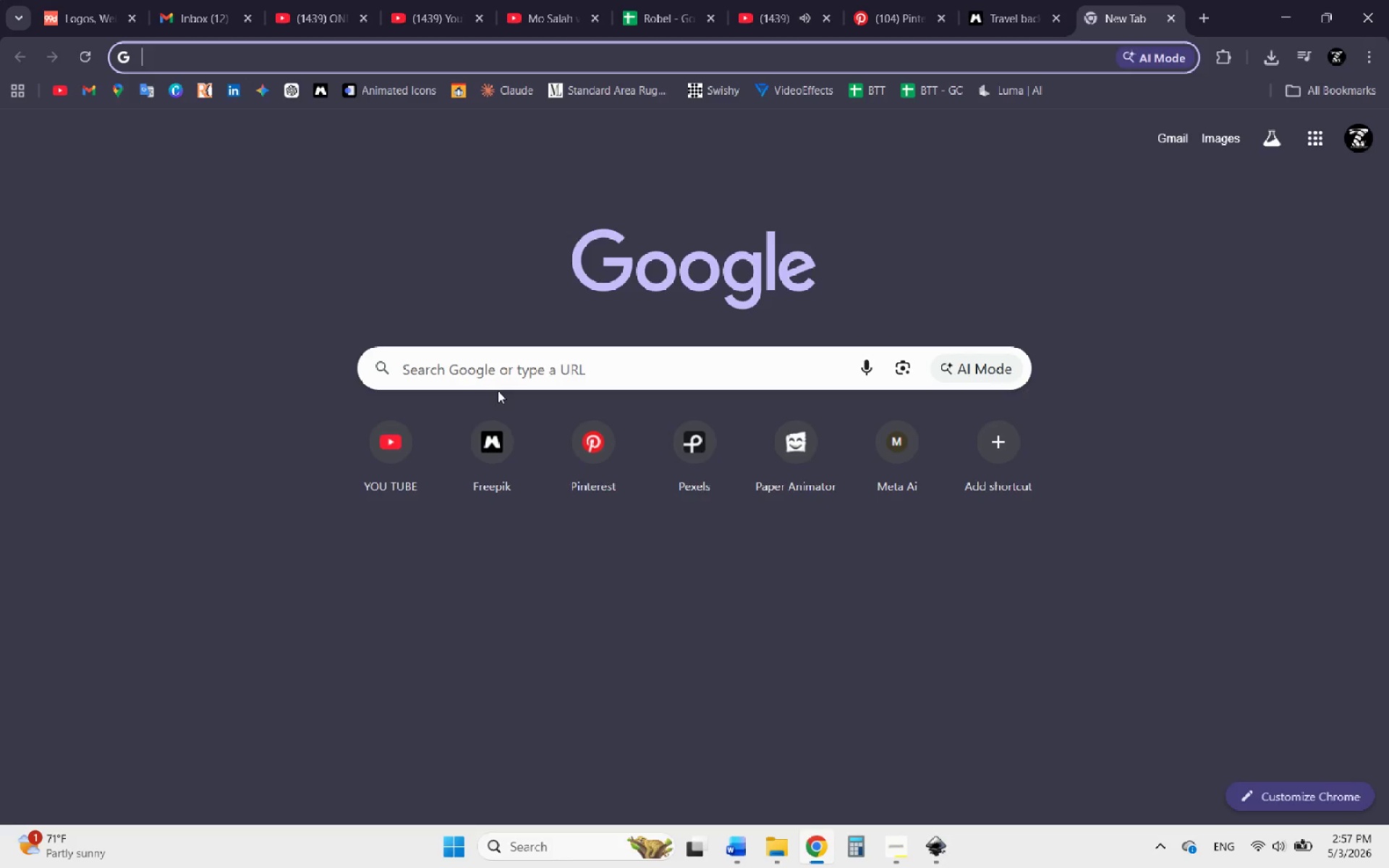 
type(travel )
 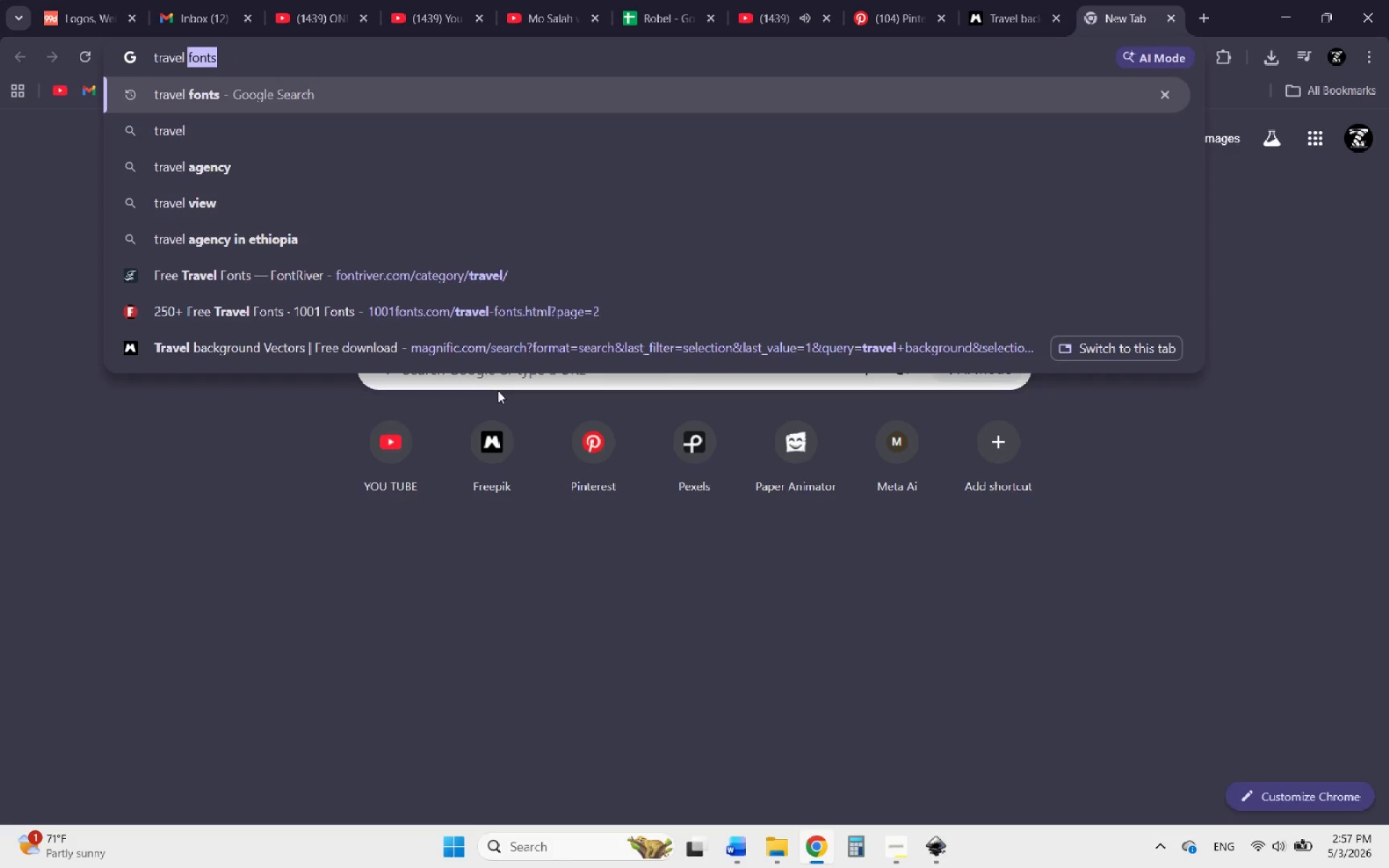 
key(Enter)
 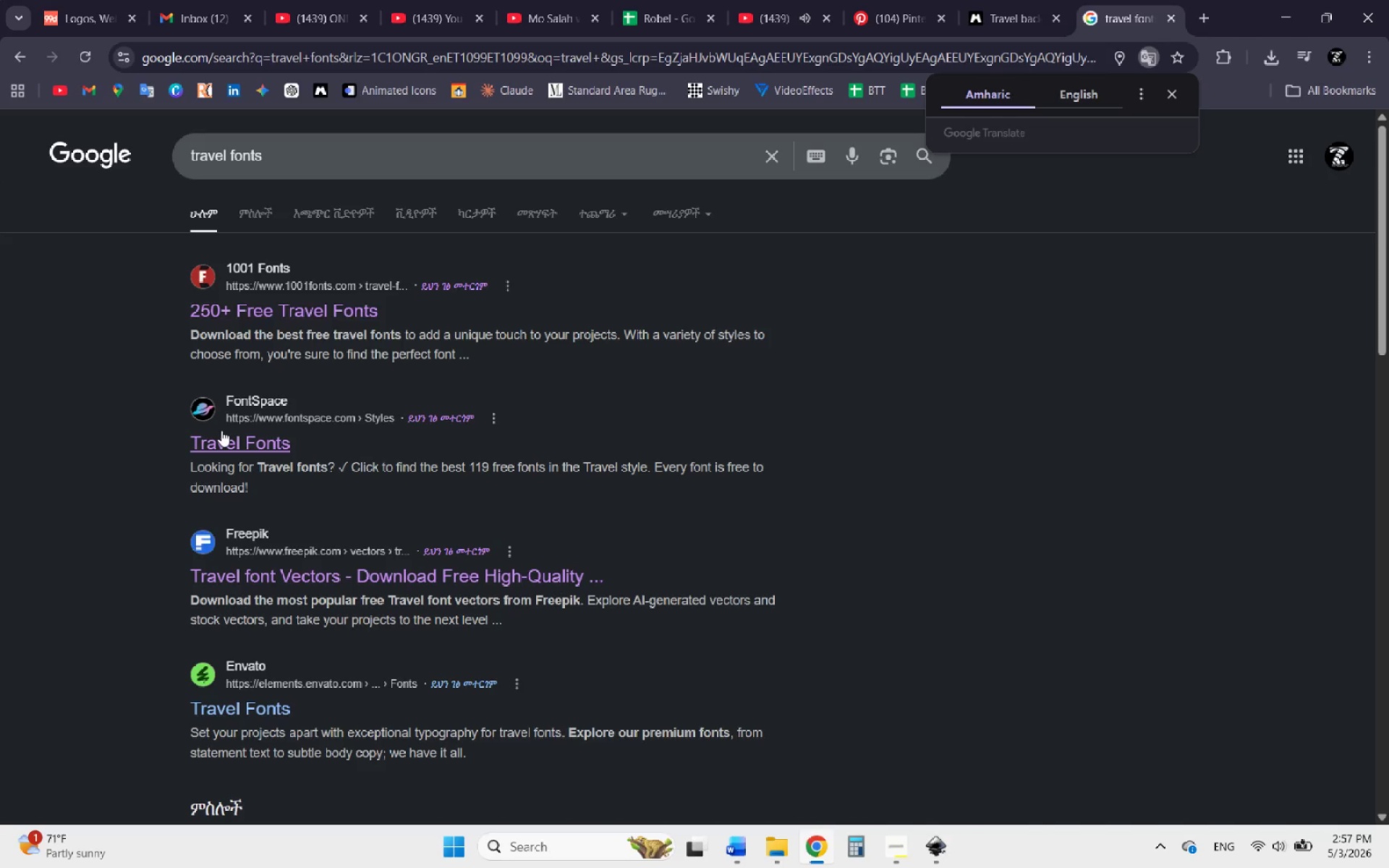 
left_click([221, 430])
 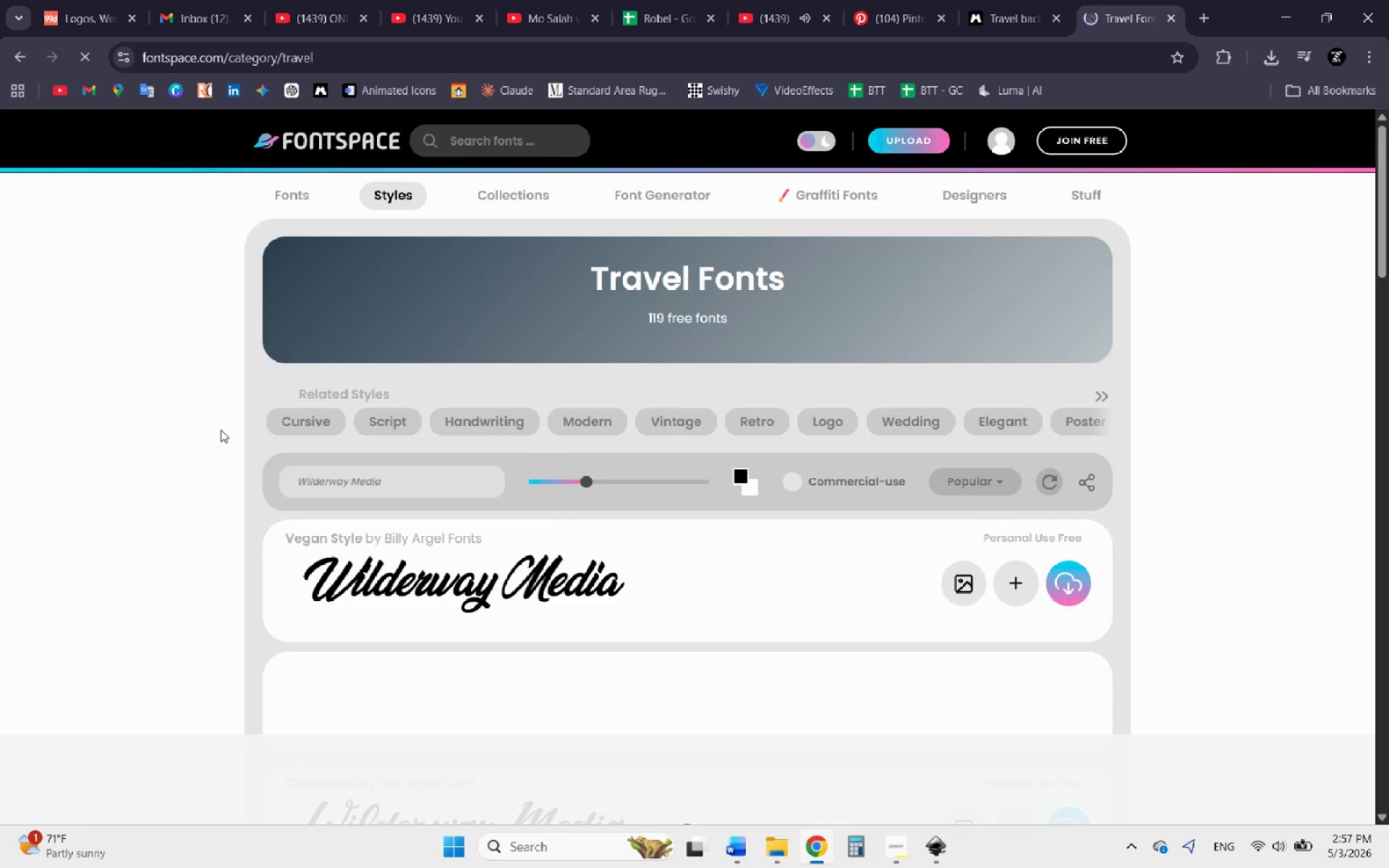 
wait(6.31)
 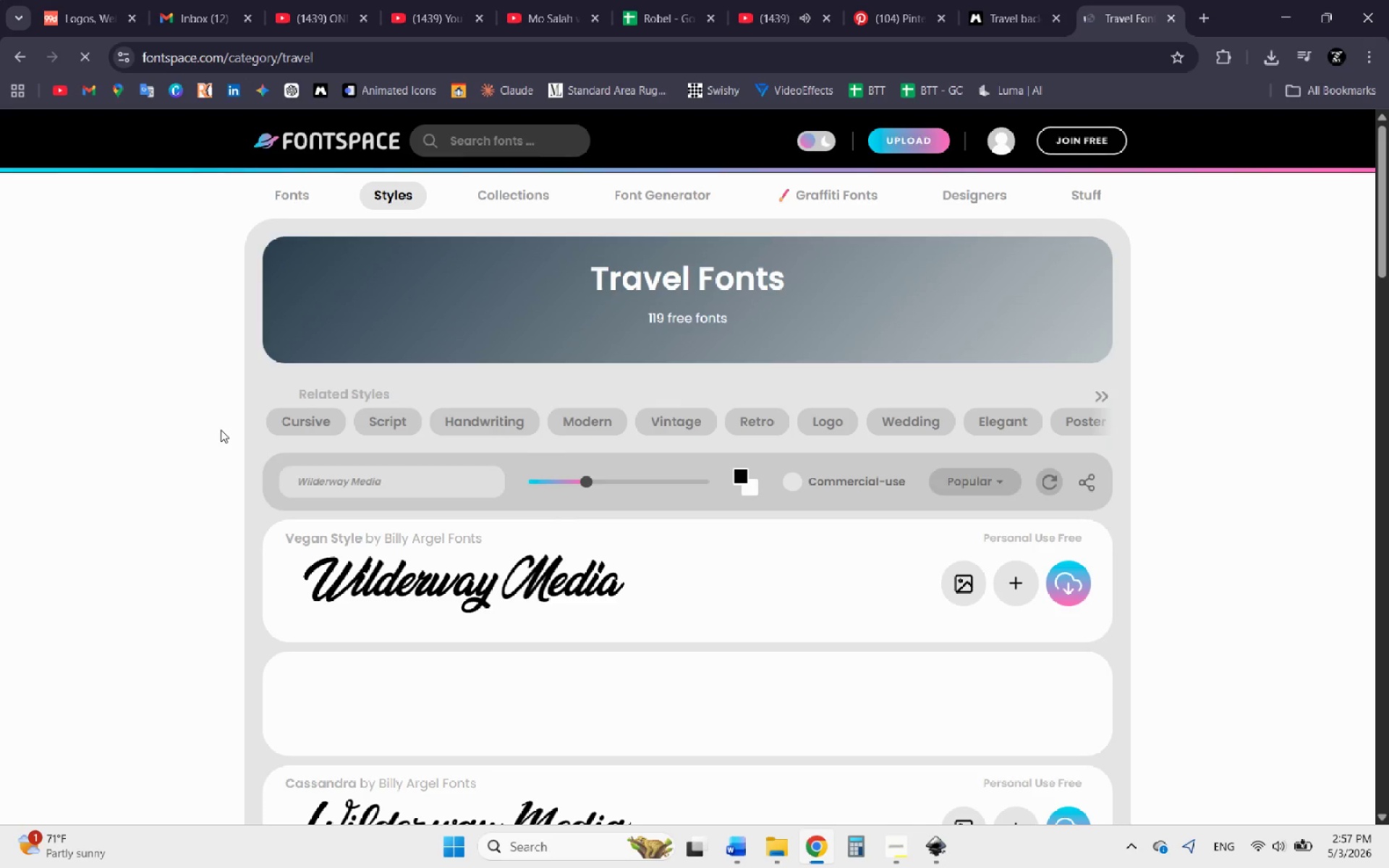 
scroll: coordinate [533, 600], scroll_direction: down, amount: 11.0
 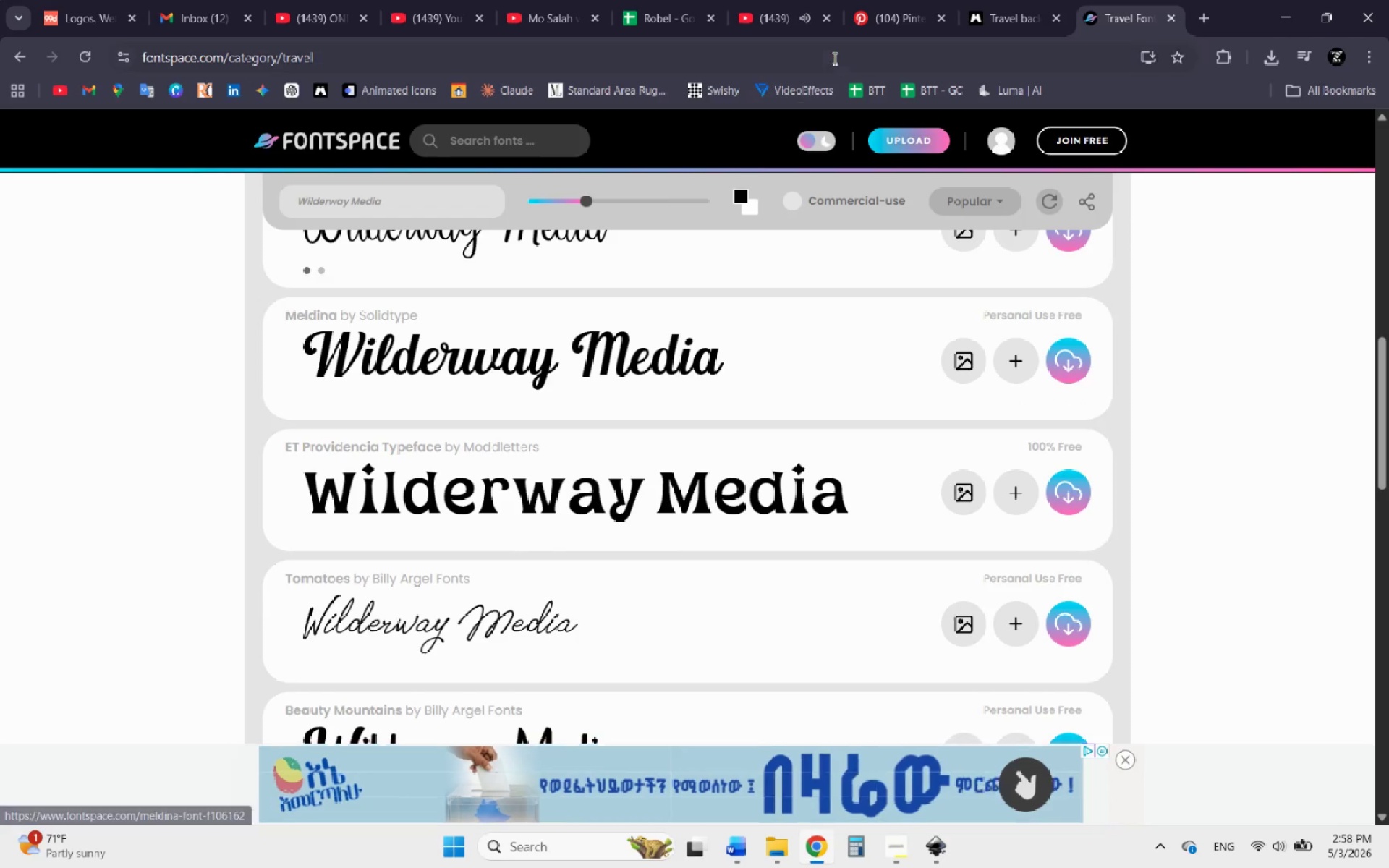 
left_click([890, 5])
 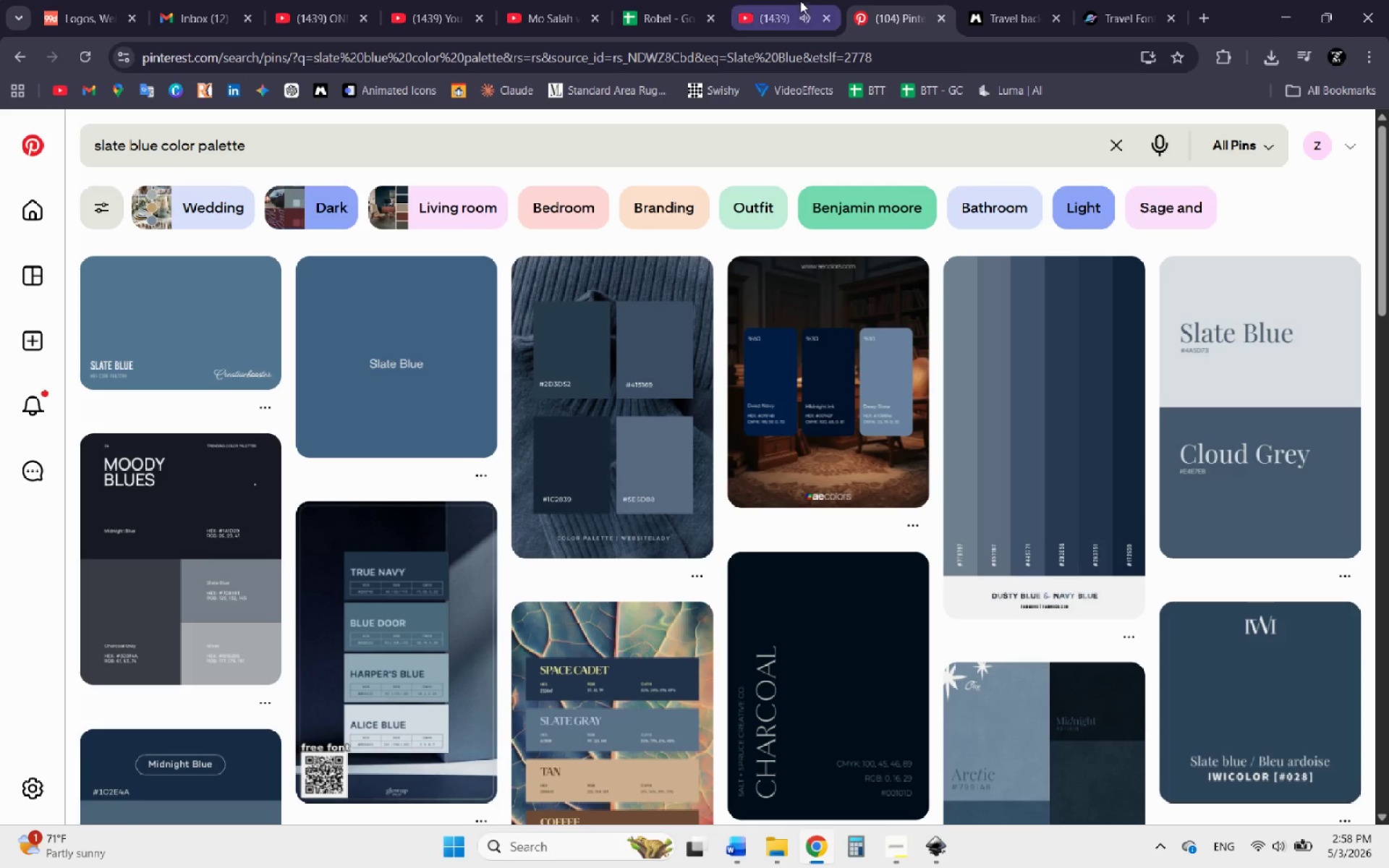 
left_click([794, 0])
 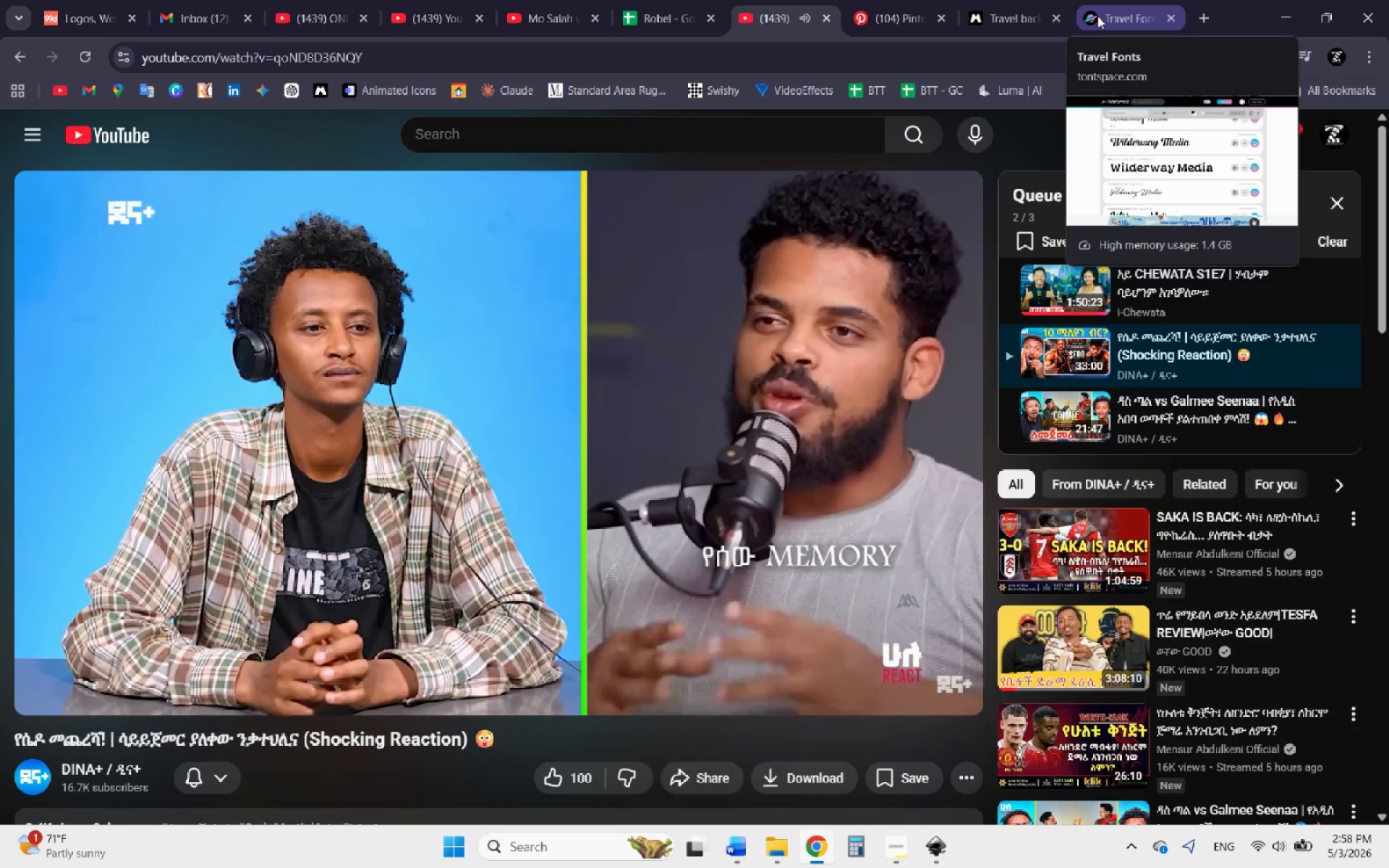 
wait(5.61)
 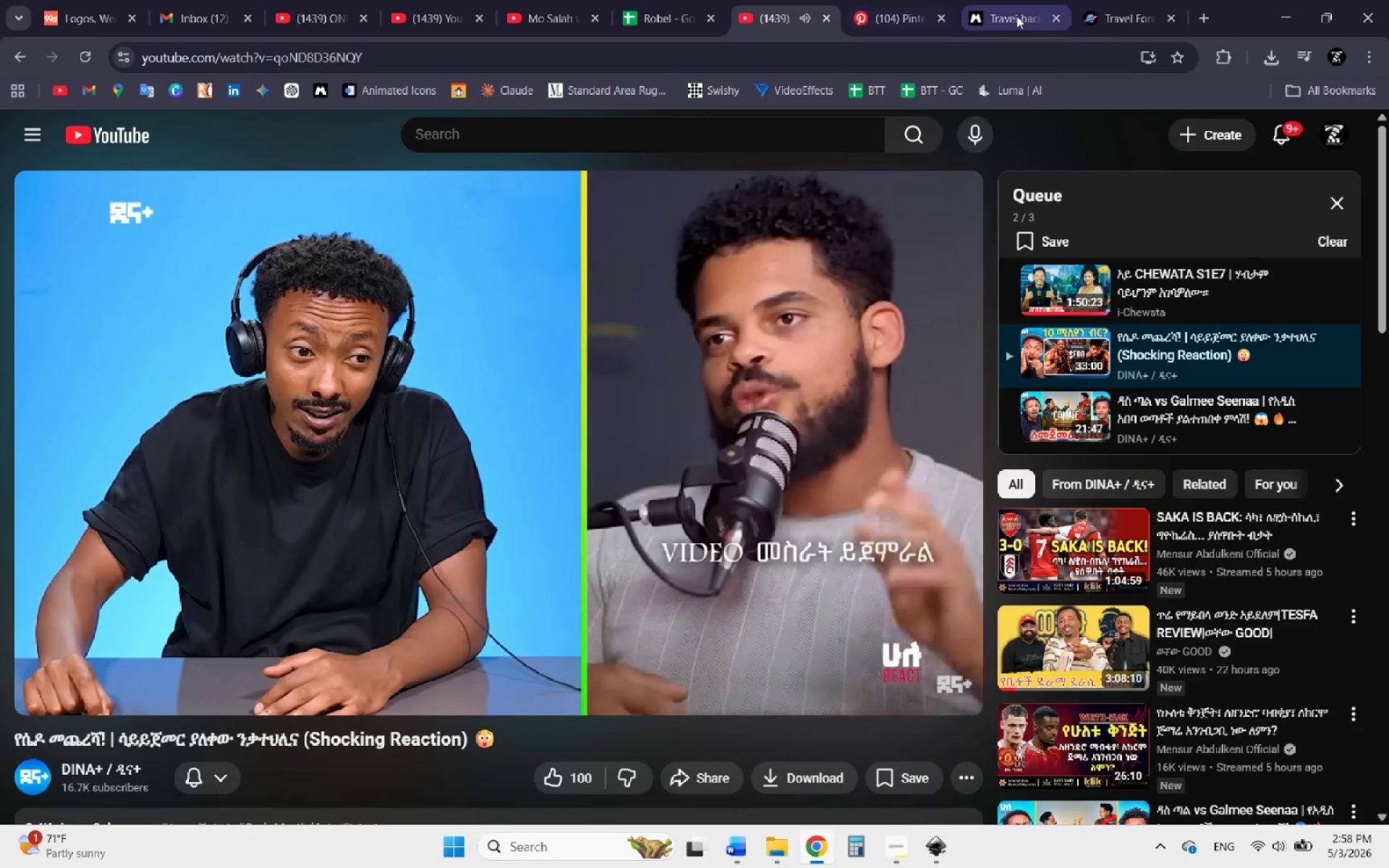 
left_click([1097, 16])
 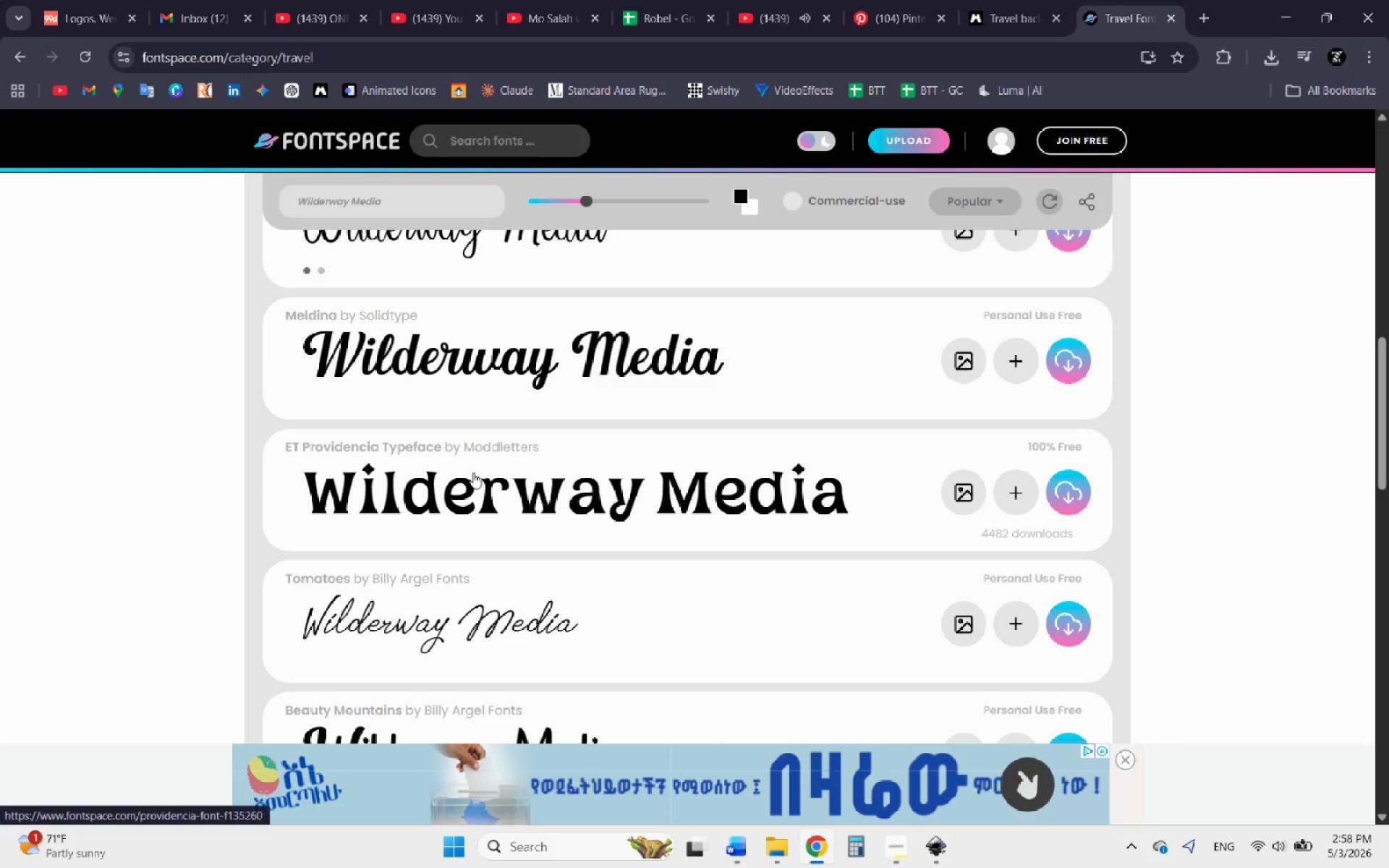 
scroll: coordinate [473, 478], scroll_direction: down, amount: 14.0
 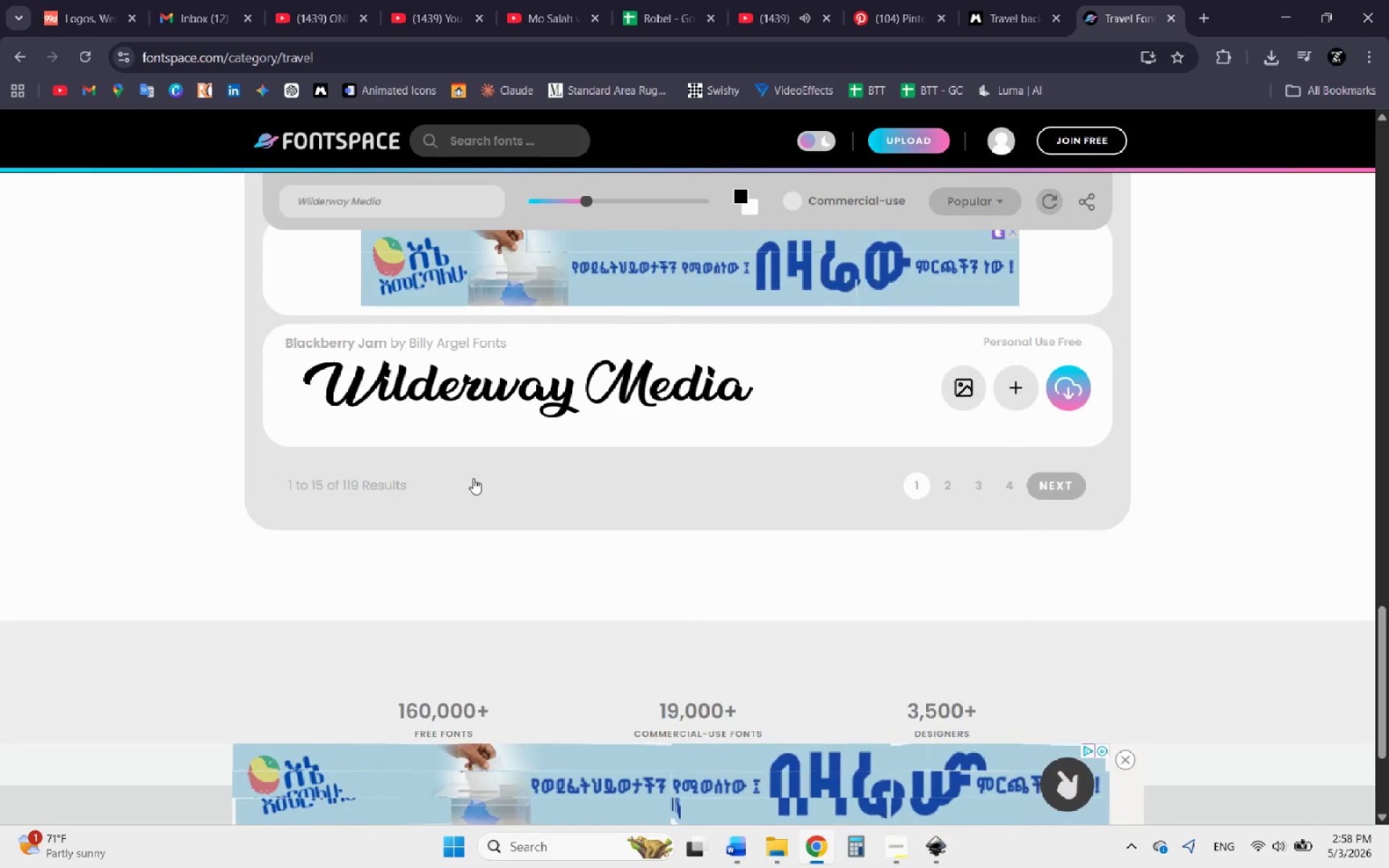 
scroll: coordinate [473, 478], scroll_direction: up, amount: 18.0
 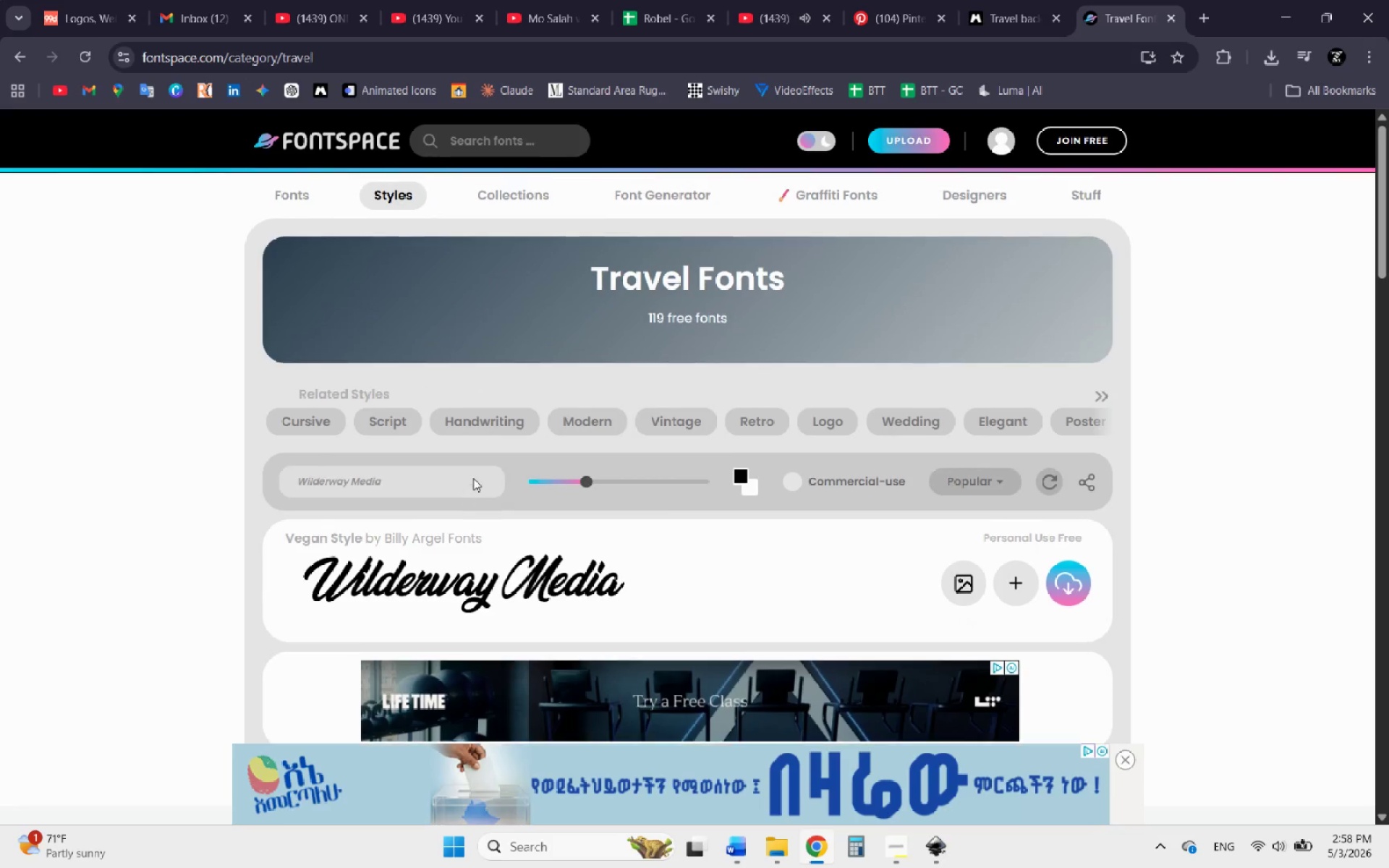 
scroll: coordinate [473, 478], scroll_direction: down, amount: 3.0
 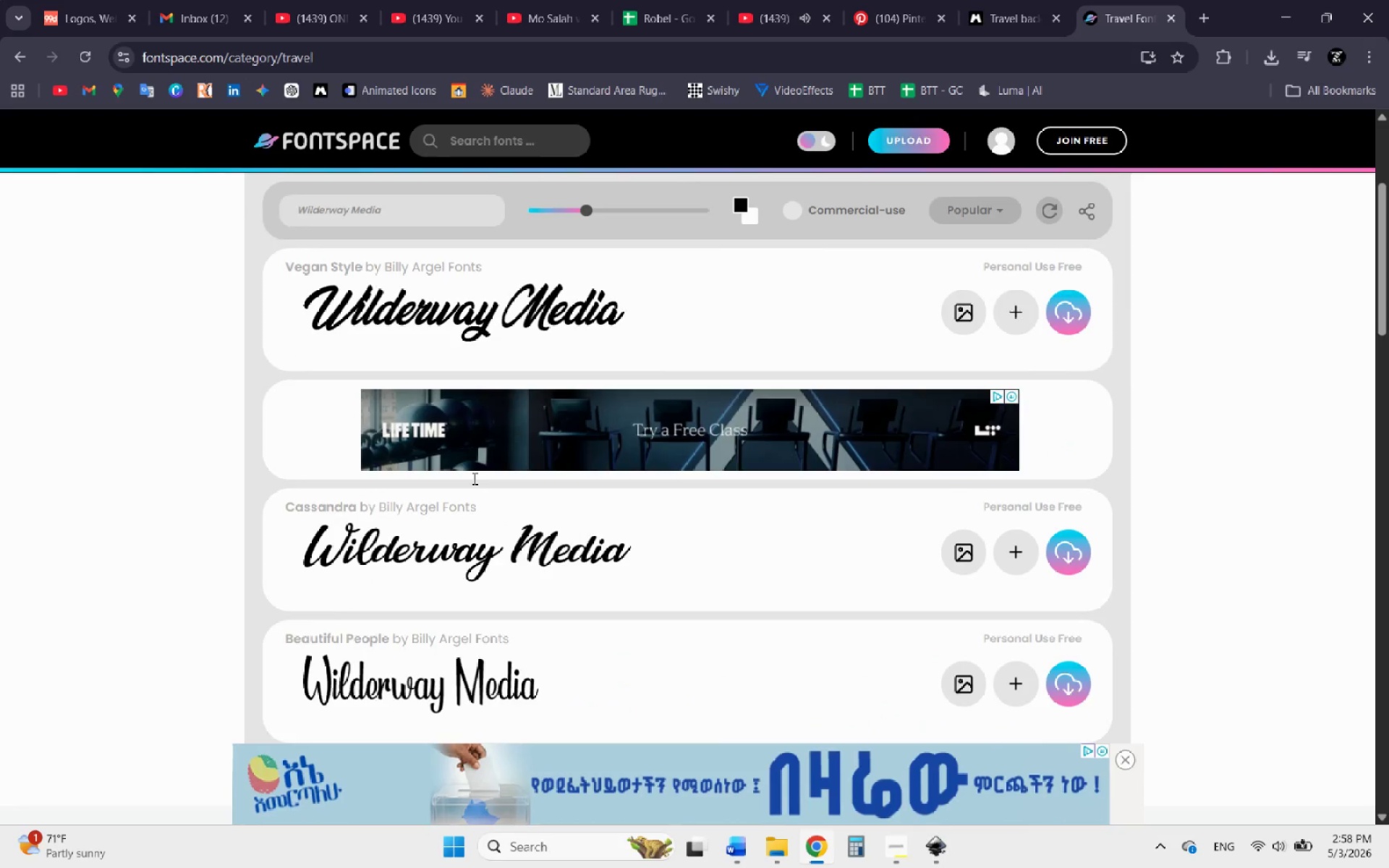 
scroll: coordinate [473, 478], scroll_direction: up, amount: 3.0
 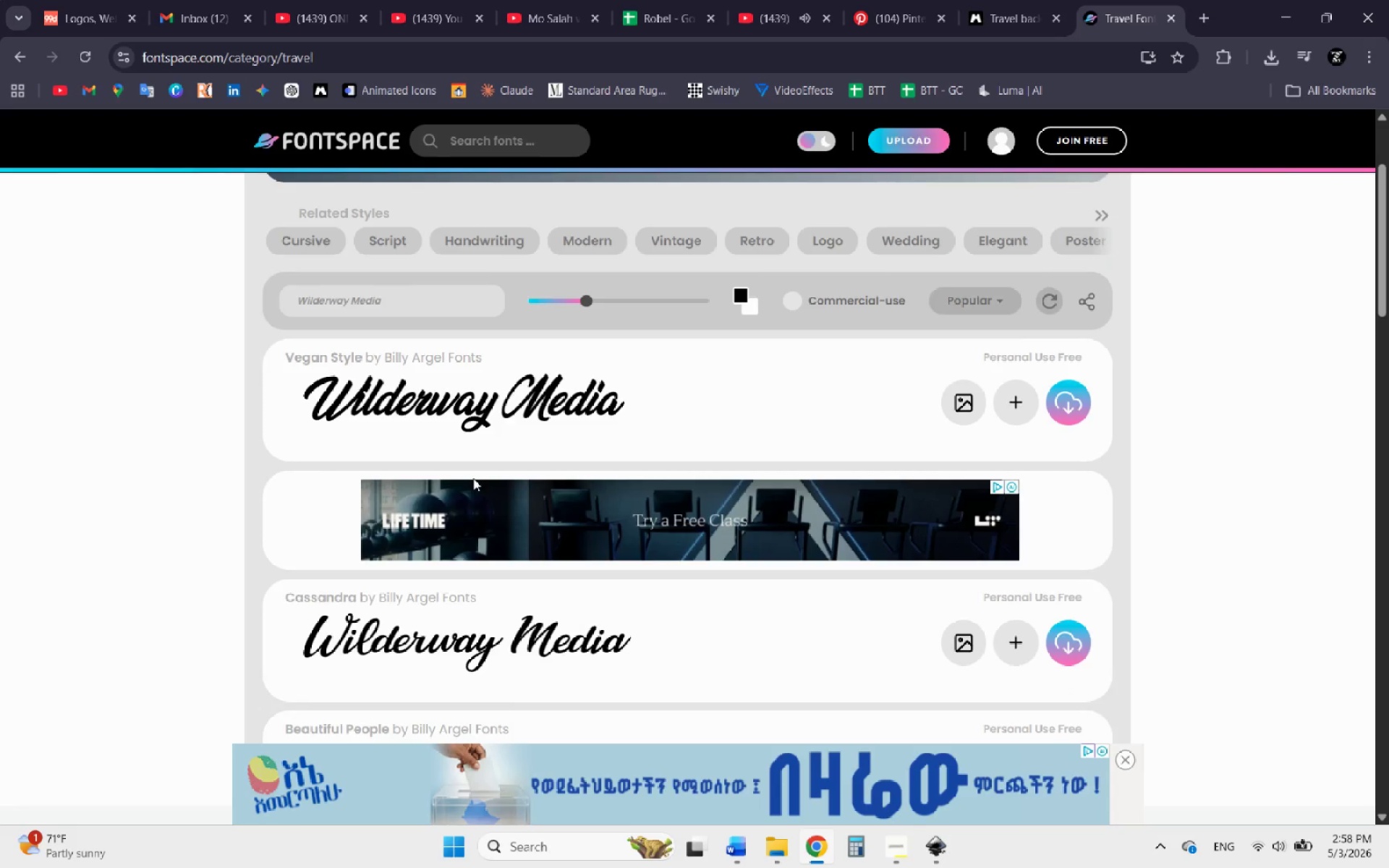 
scroll: coordinate [473, 478], scroll_direction: down, amount: 19.0
 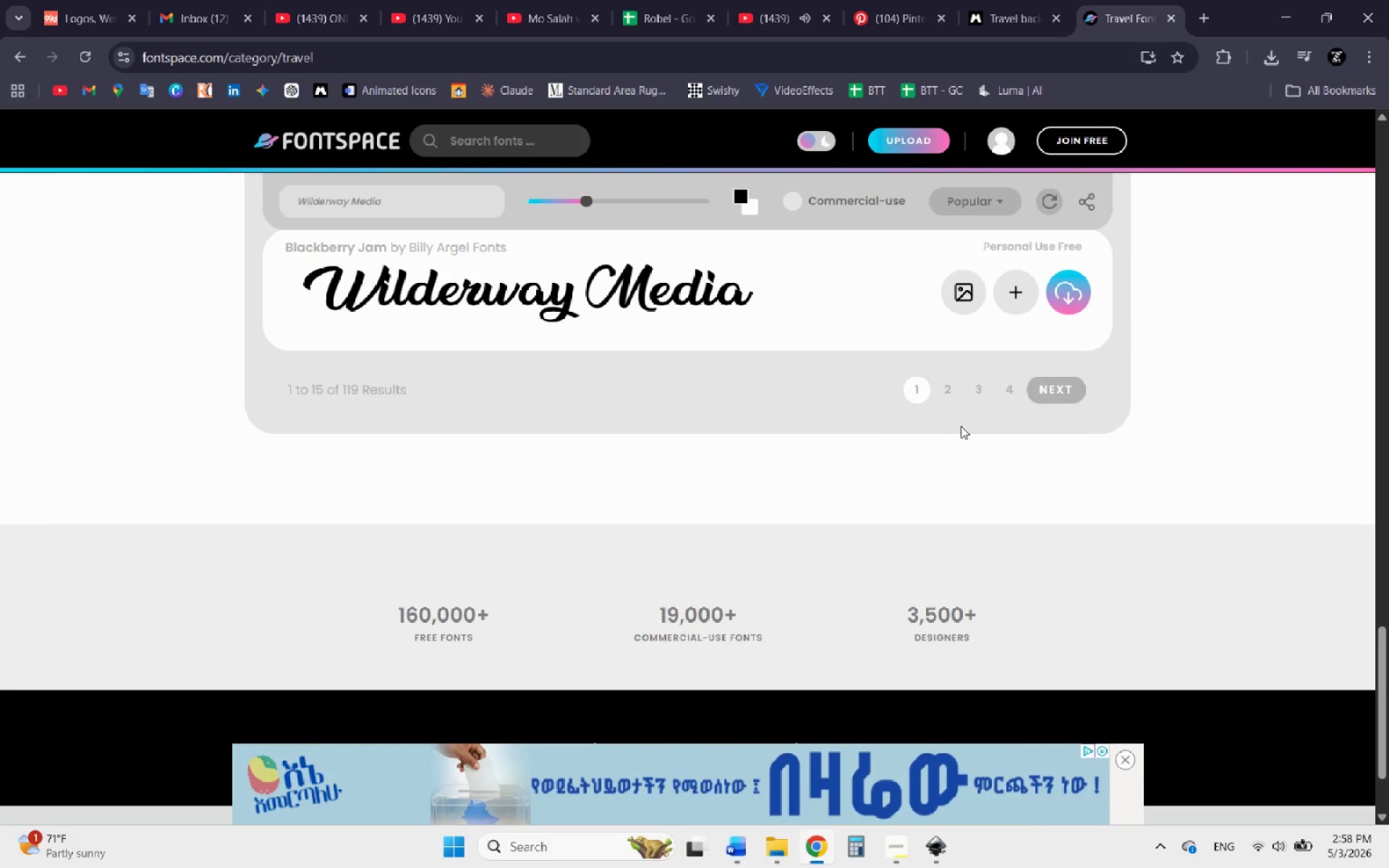 
left_click([949, 385])
 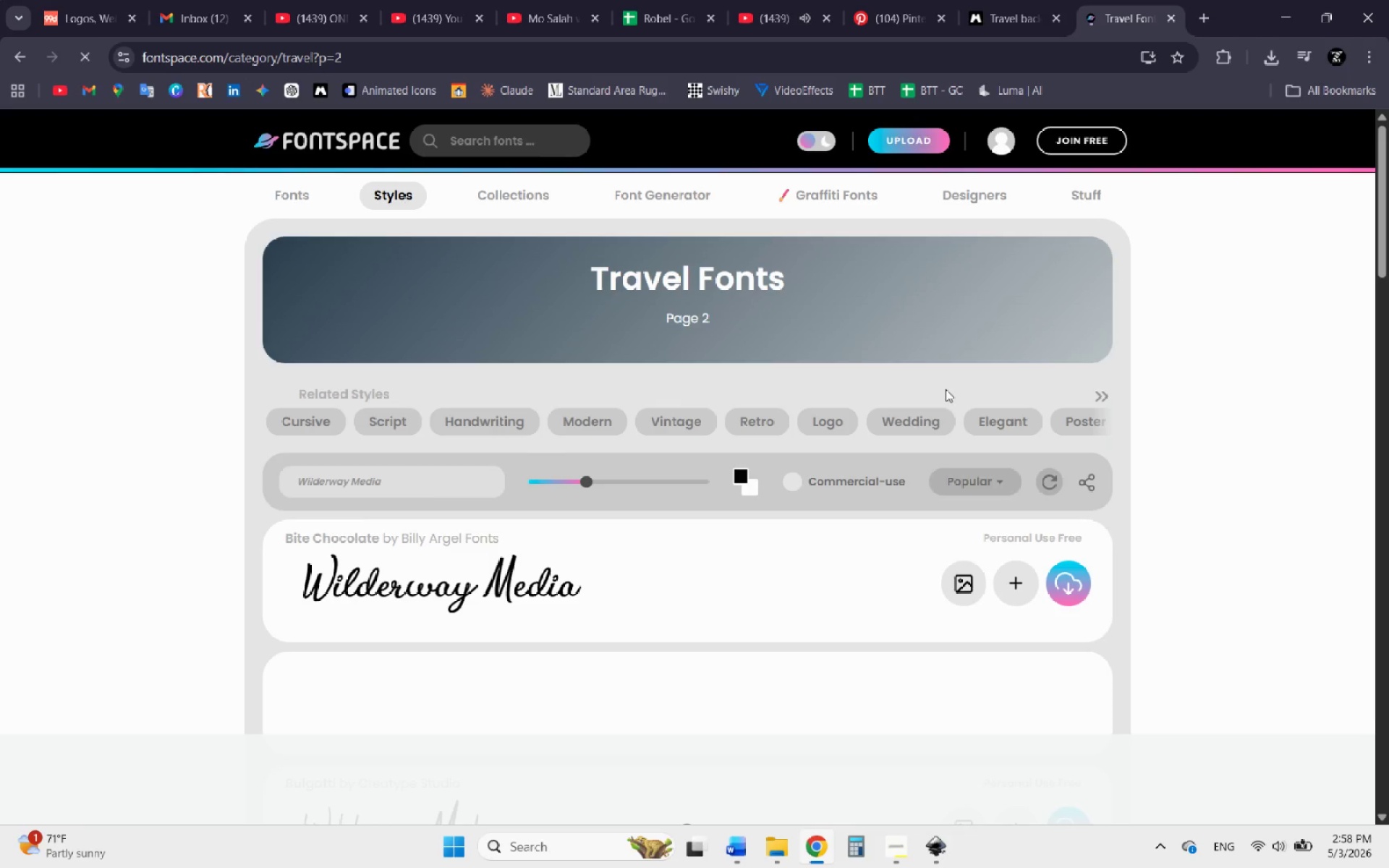 
scroll: coordinate [707, 573], scroll_direction: down, amount: 4.0
 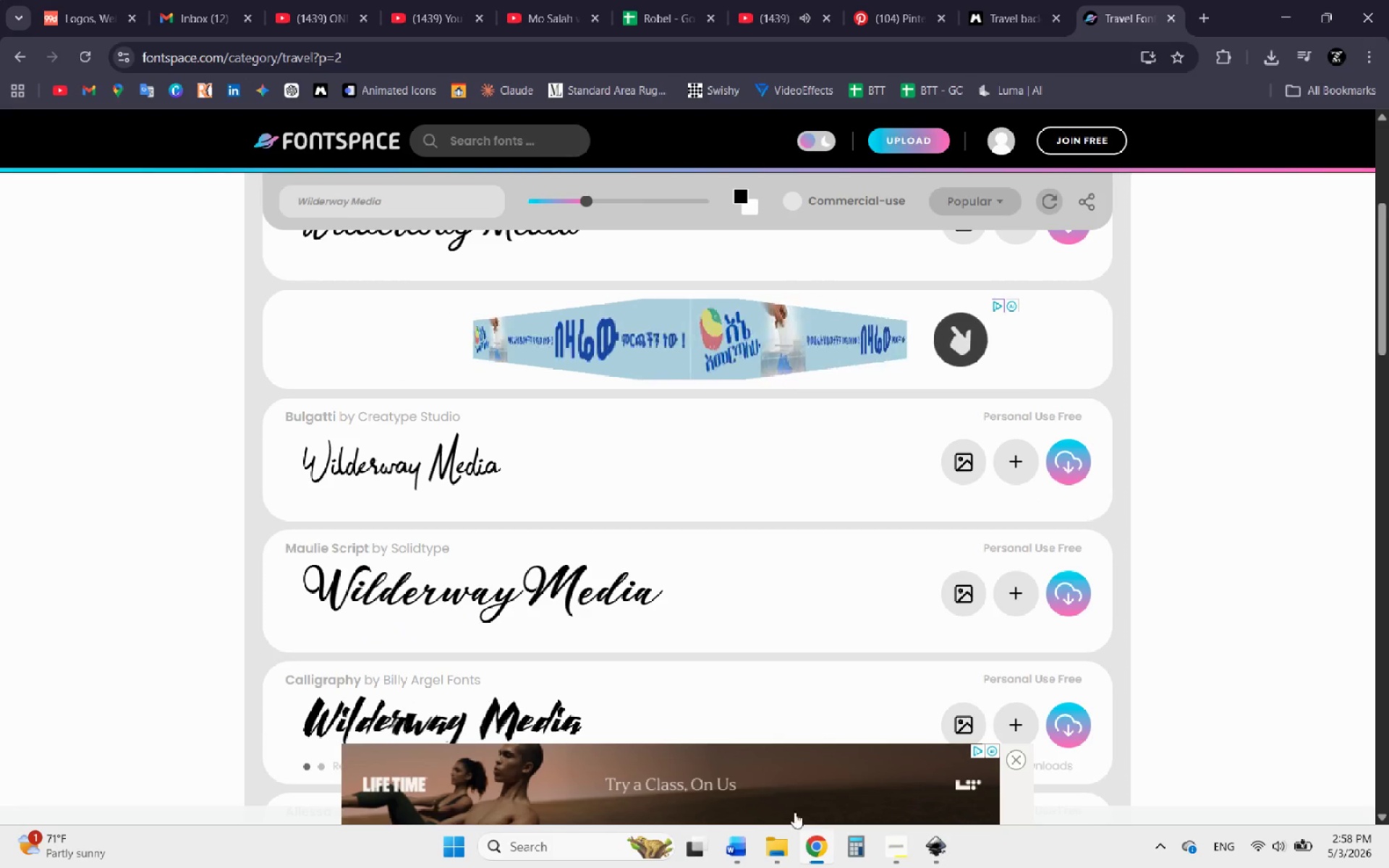 
left_click([938, 852])
 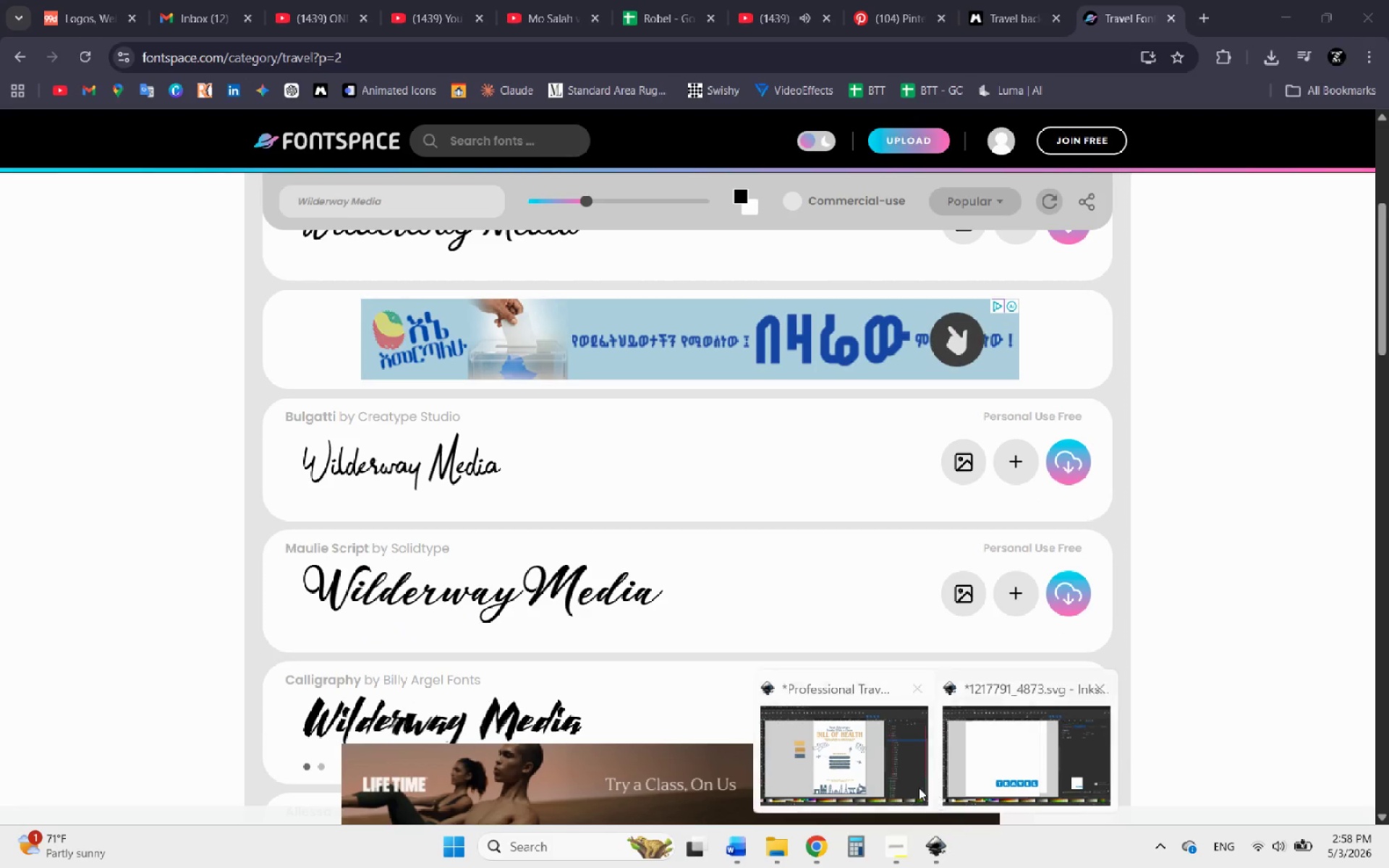 
left_click([863, 772])
 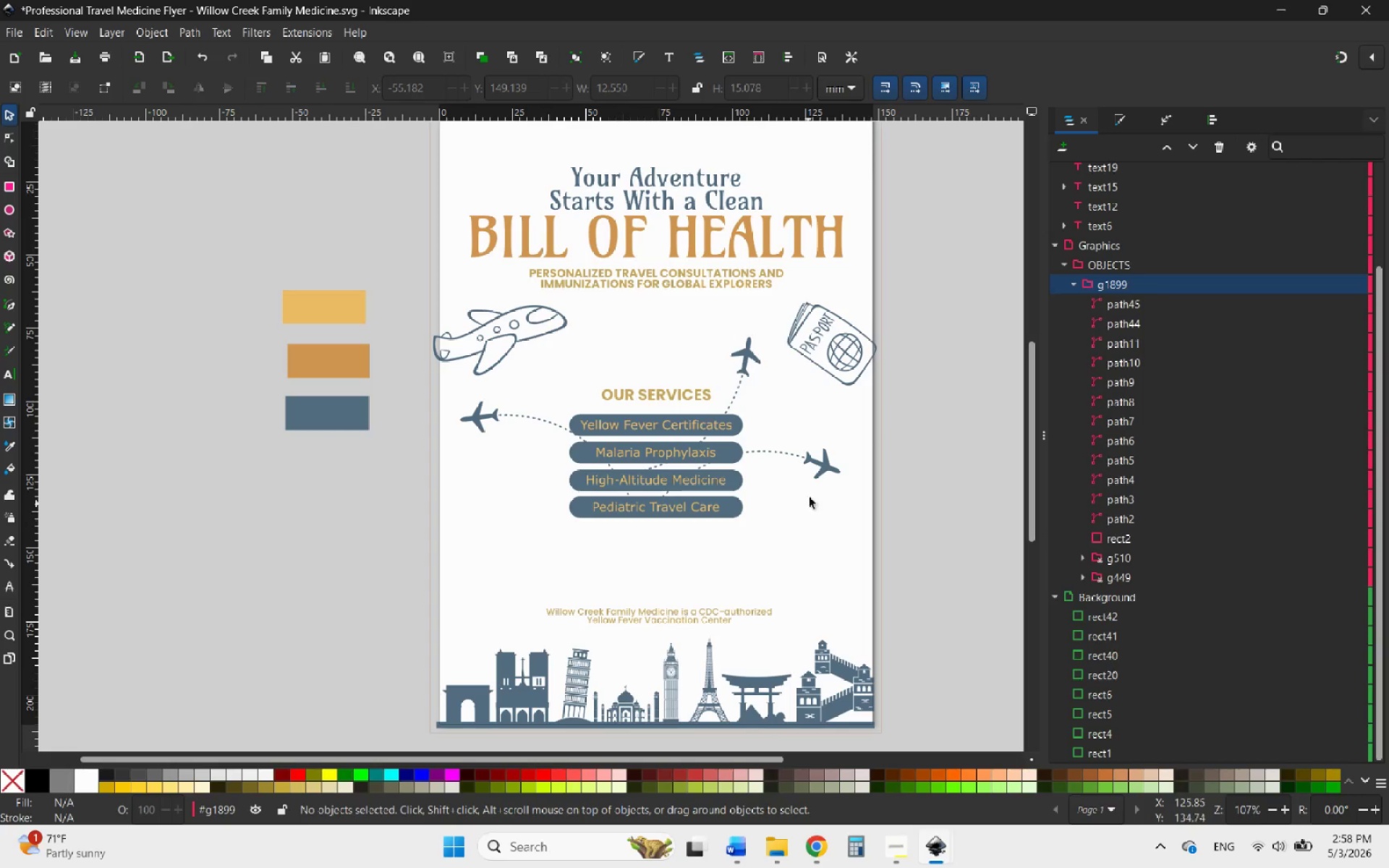 
scroll: coordinate [811, 484], scroll_direction: up, amount: 2.0
 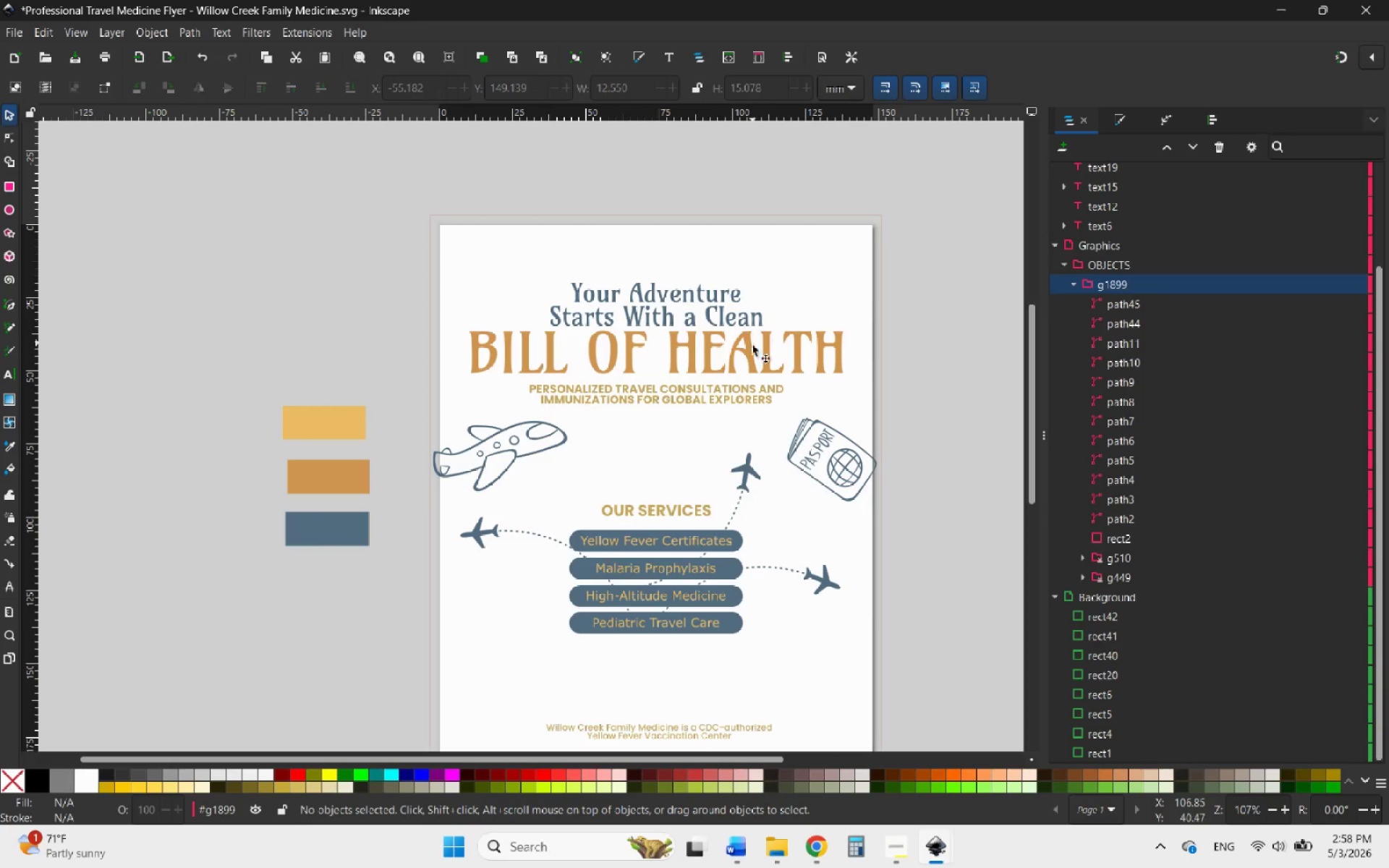 
left_click([751, 355])
 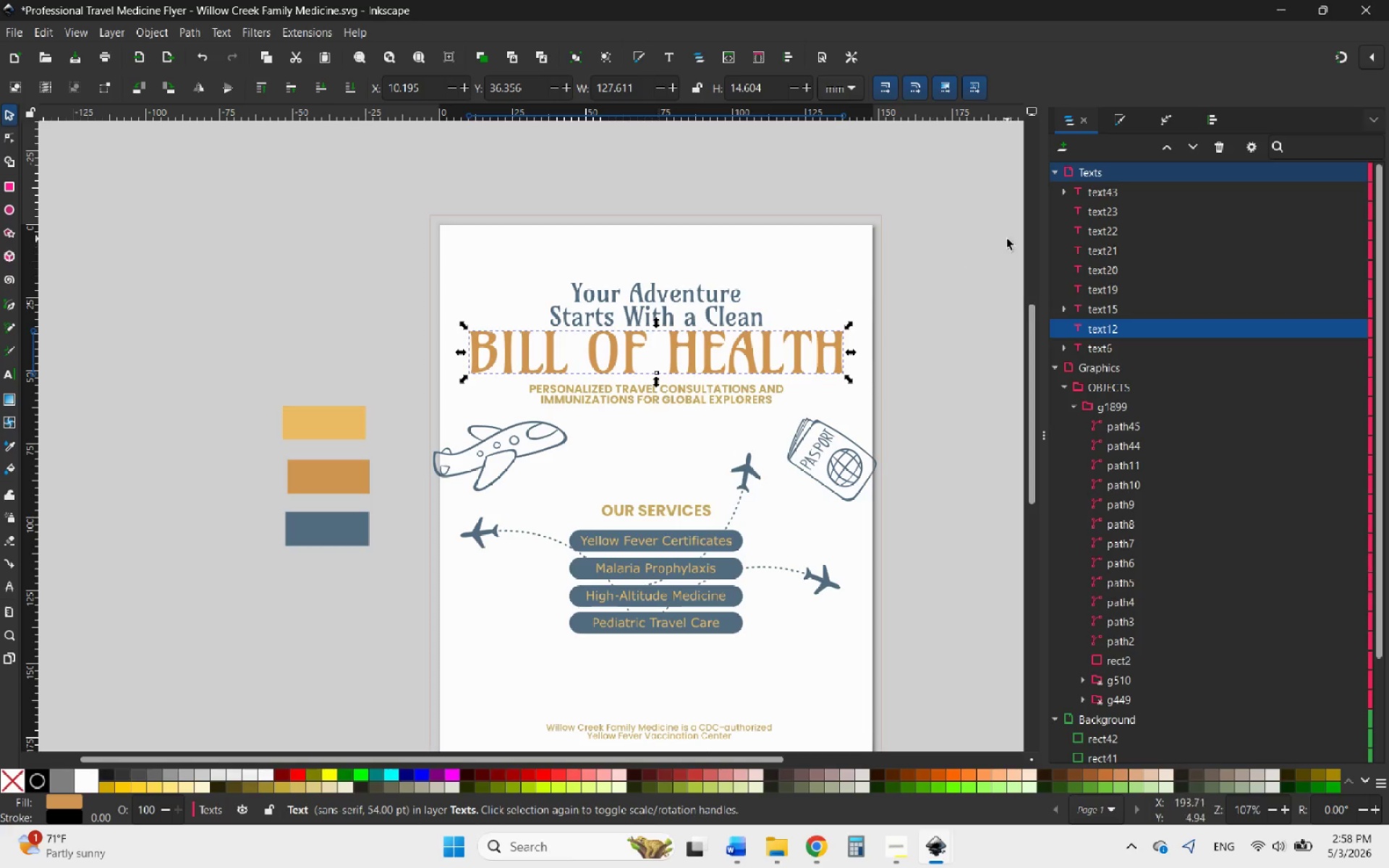 
left_click([1114, 119])
 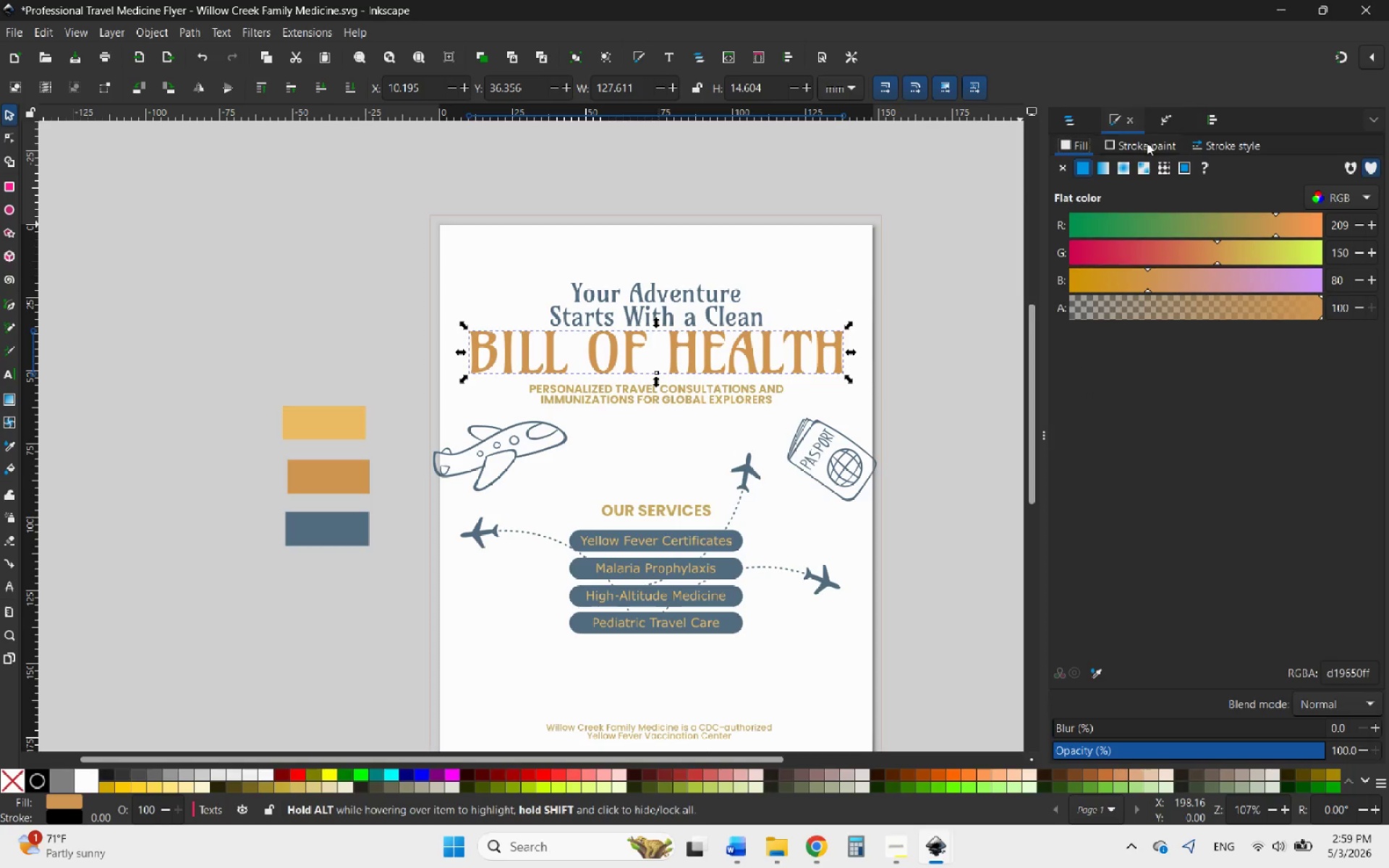 
mouse_move([1189, 142])
 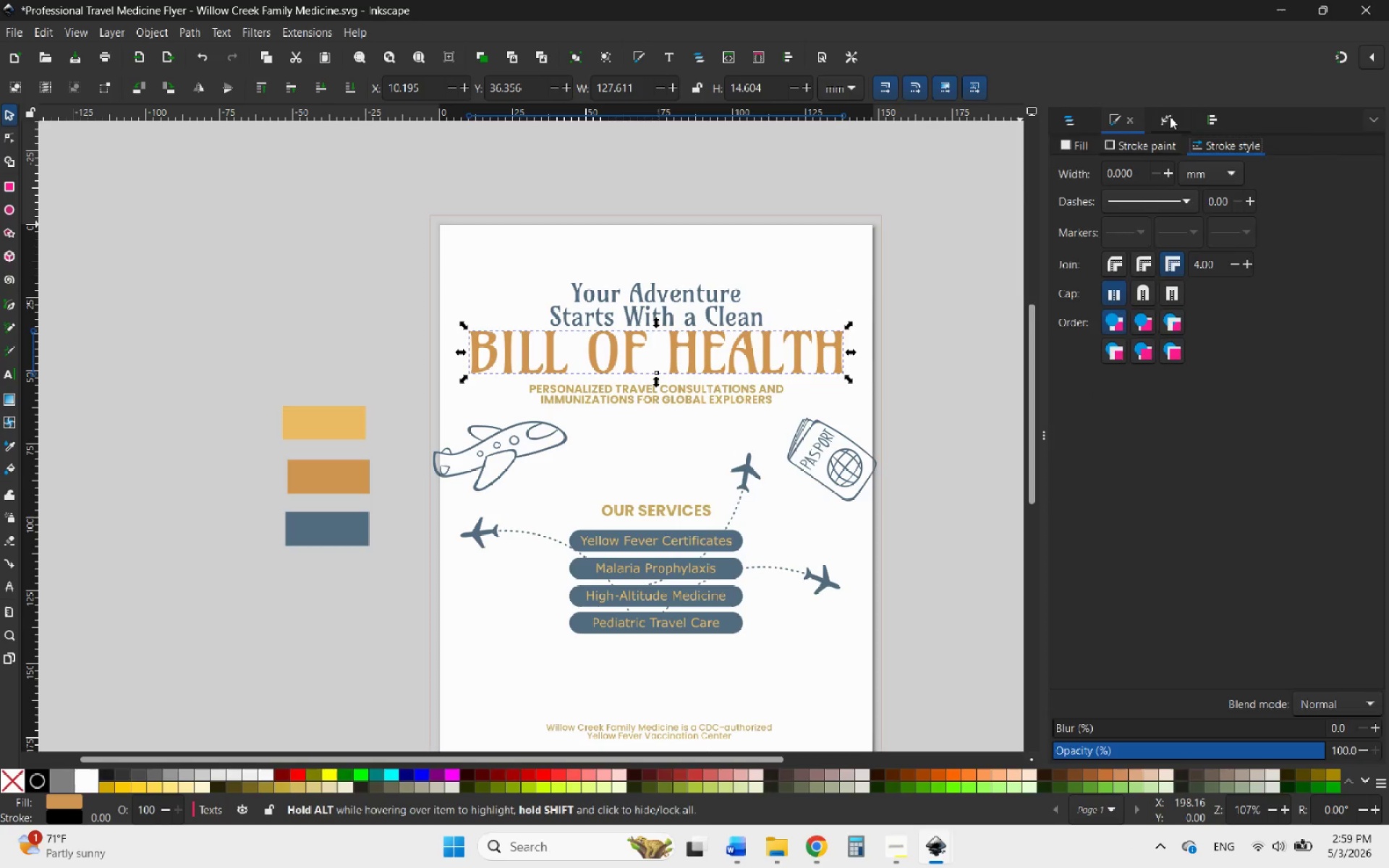 
left_click([1170, 116])
 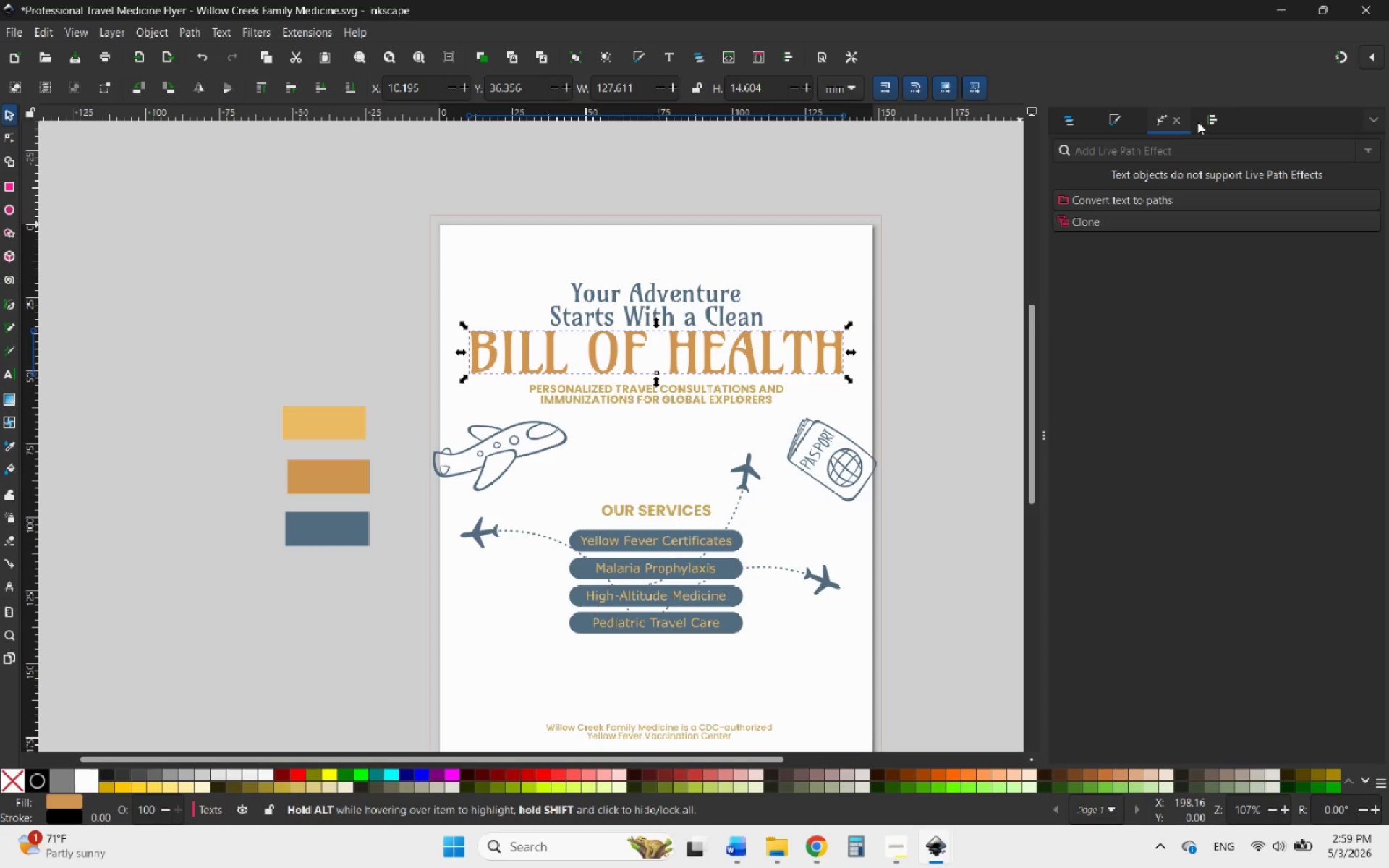 
left_click([1206, 122])
 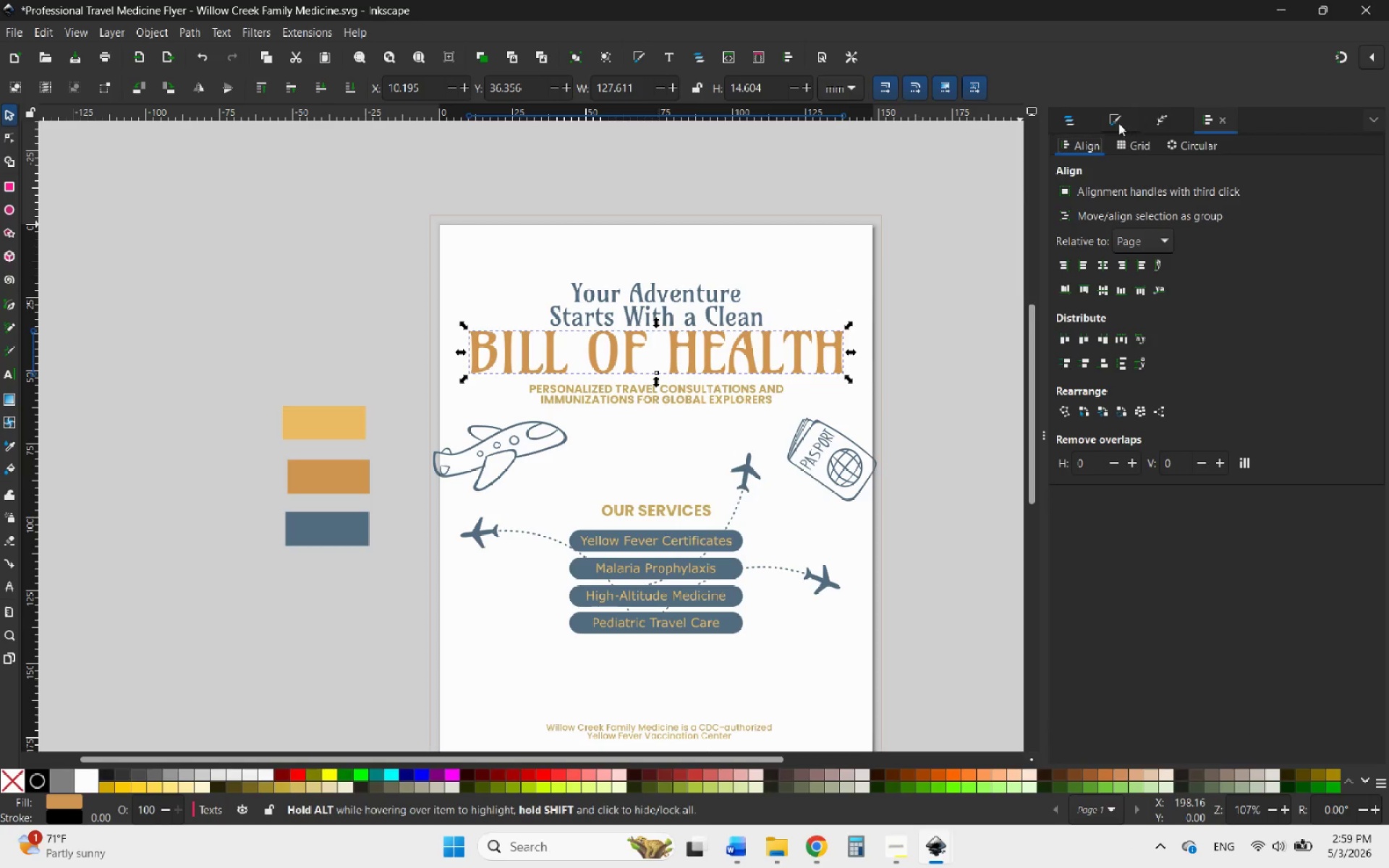 
left_click([1116, 123])
 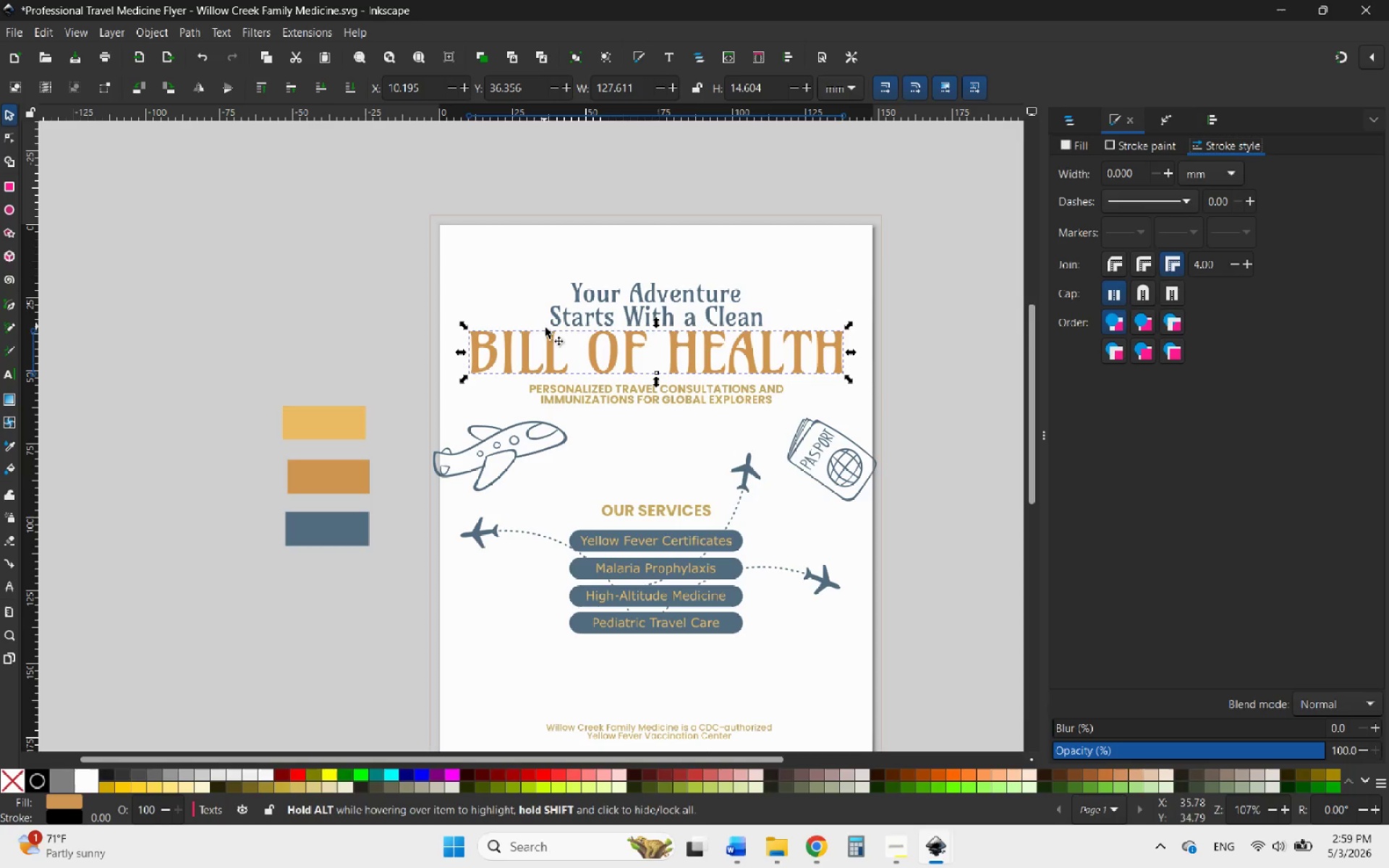 
double_click([589, 350])
 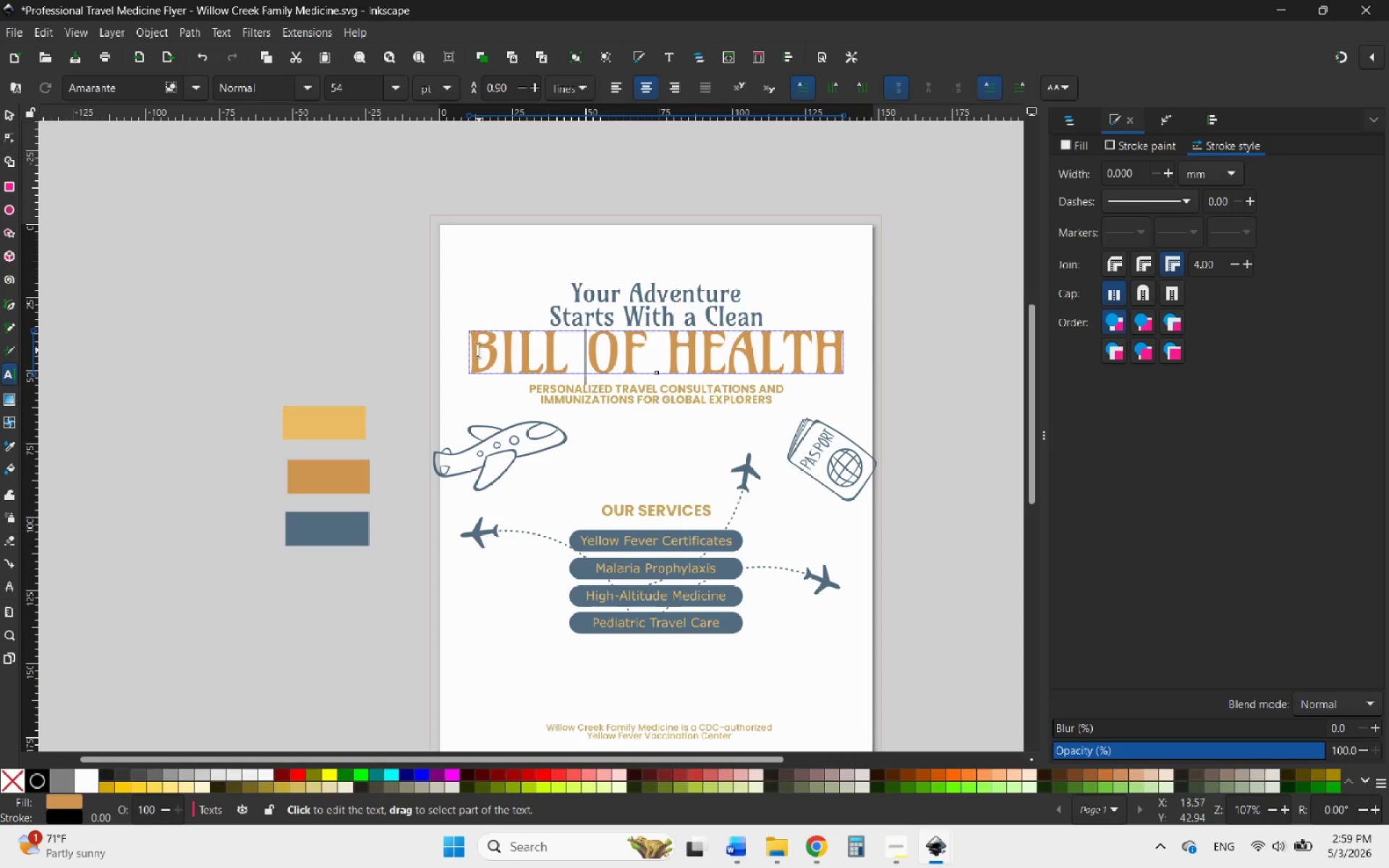 
left_click_drag(start_coordinate=[472, 350], to_coordinate=[857, 341])
 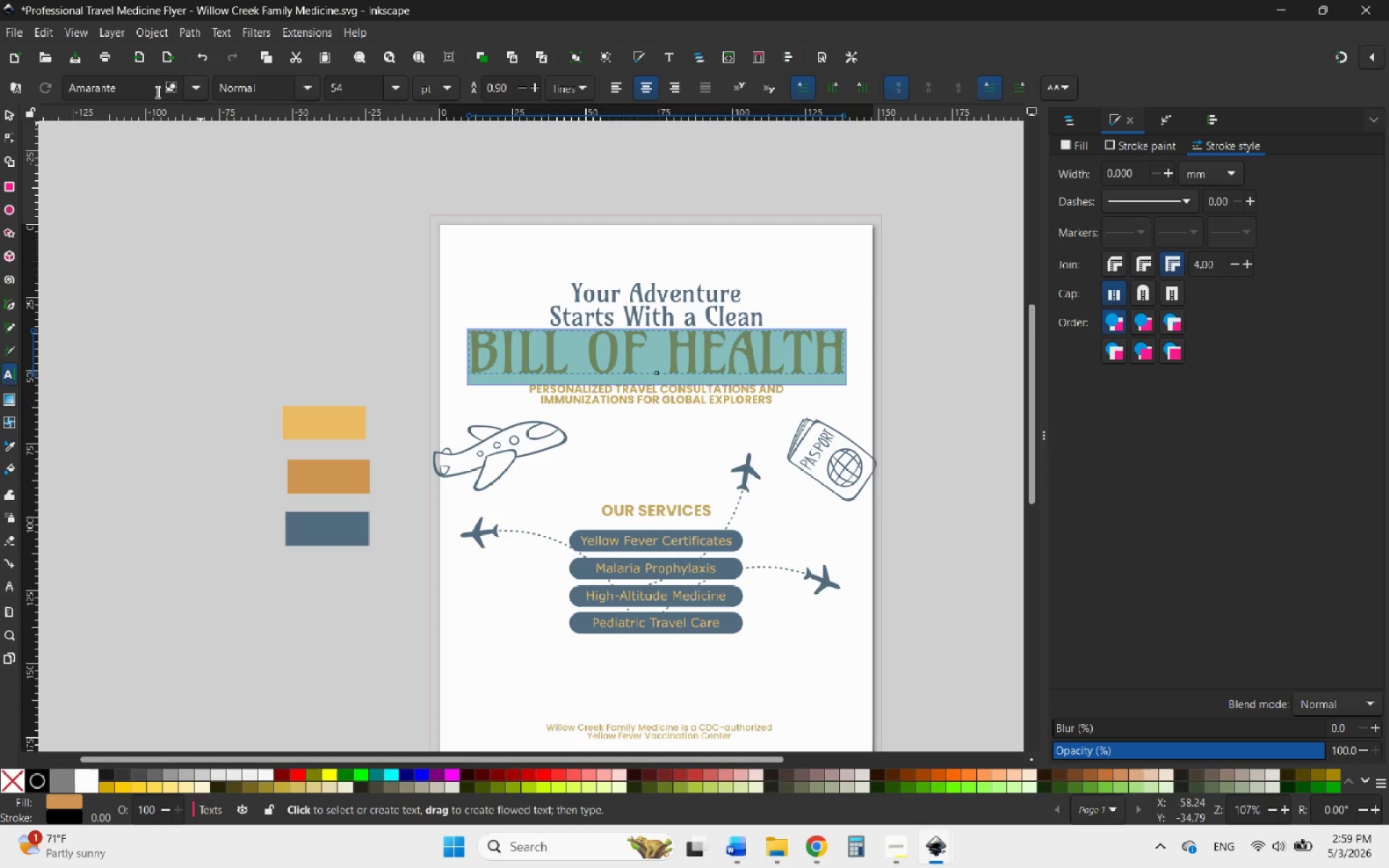 
left_click_drag(start_coordinate=[148, 88], to_coordinate=[38, 75])
 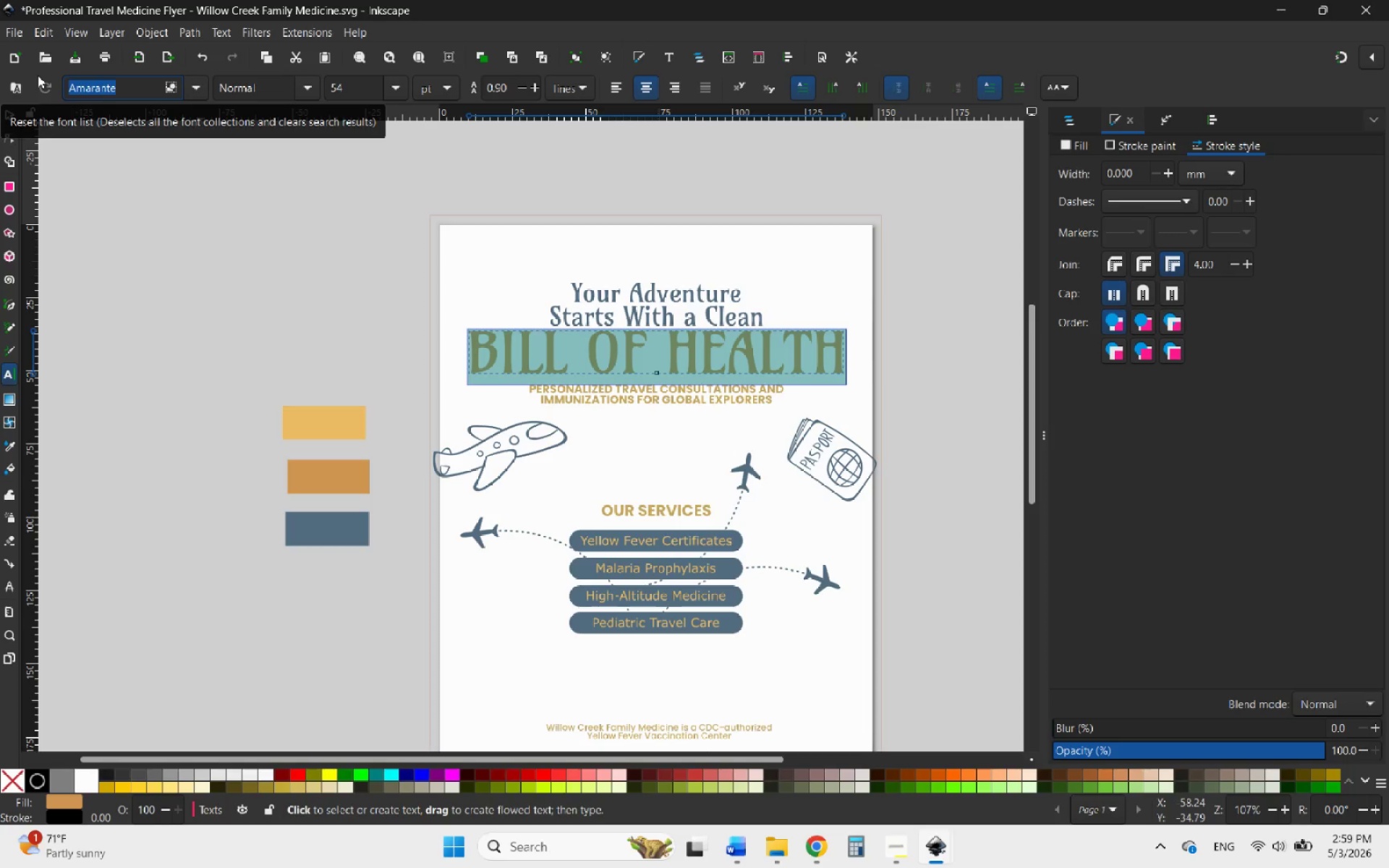 
type(bul)
 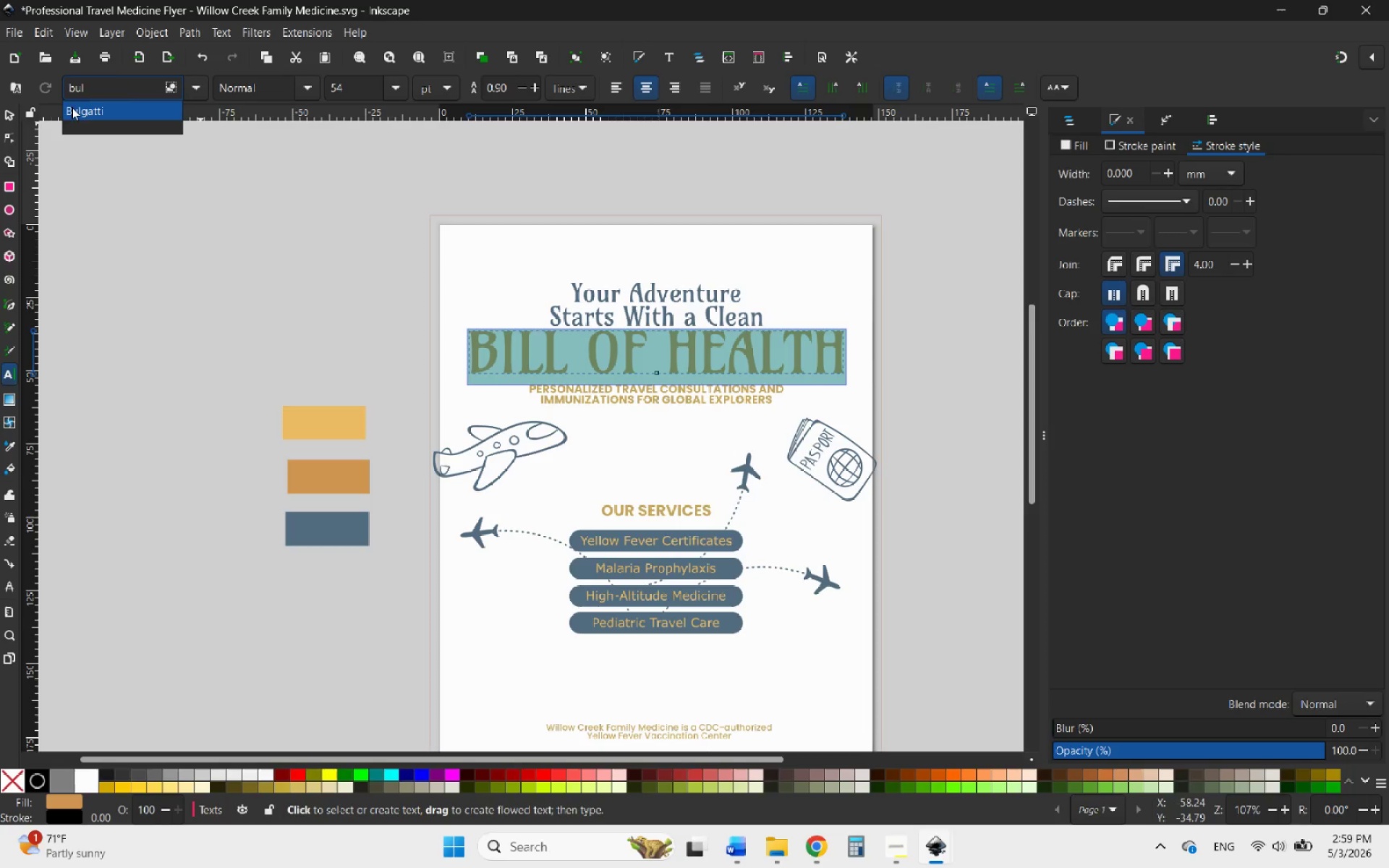 
left_click([88, 111])
 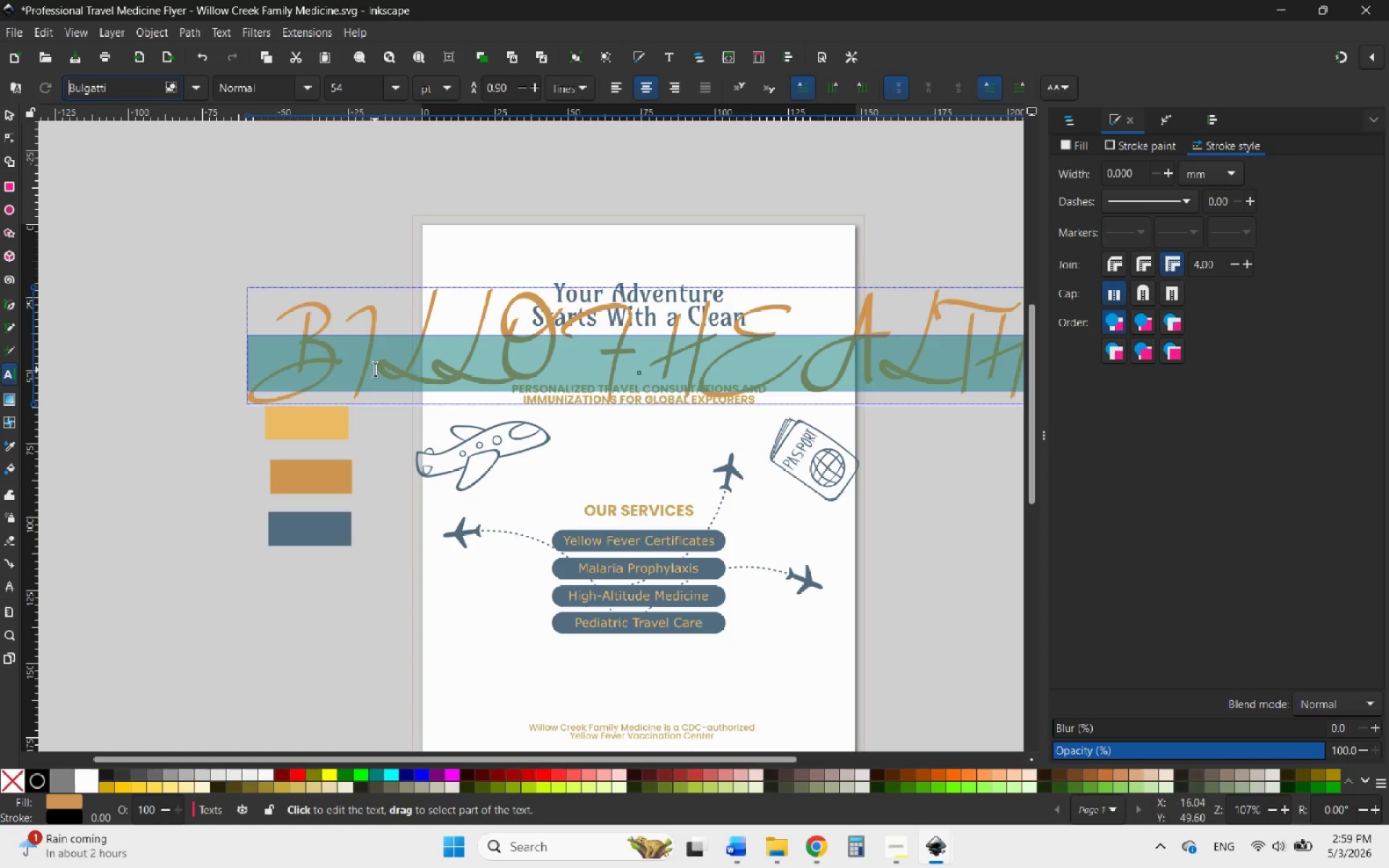 
wait(5.09)
 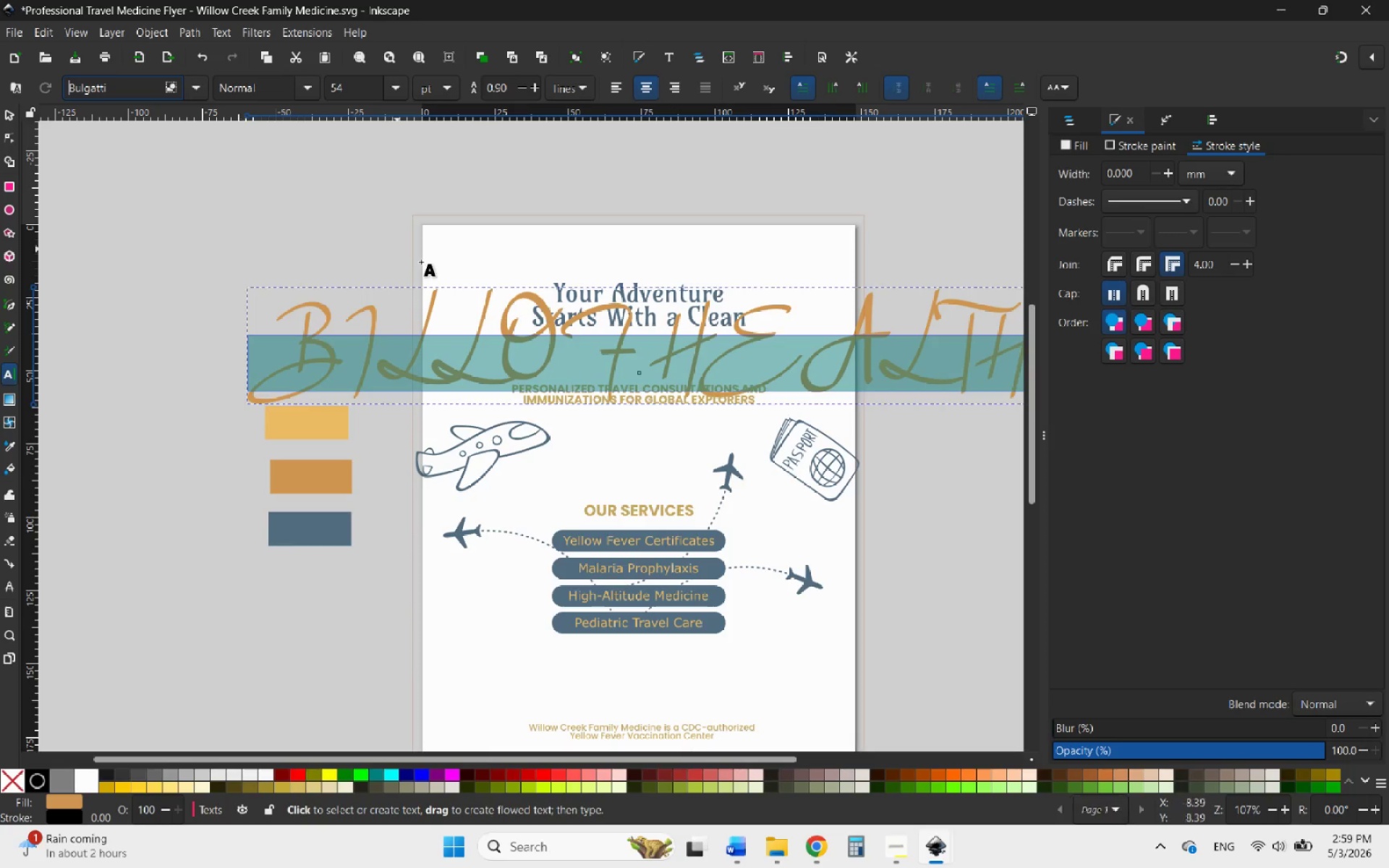 
key(Control+ControlLeft)
 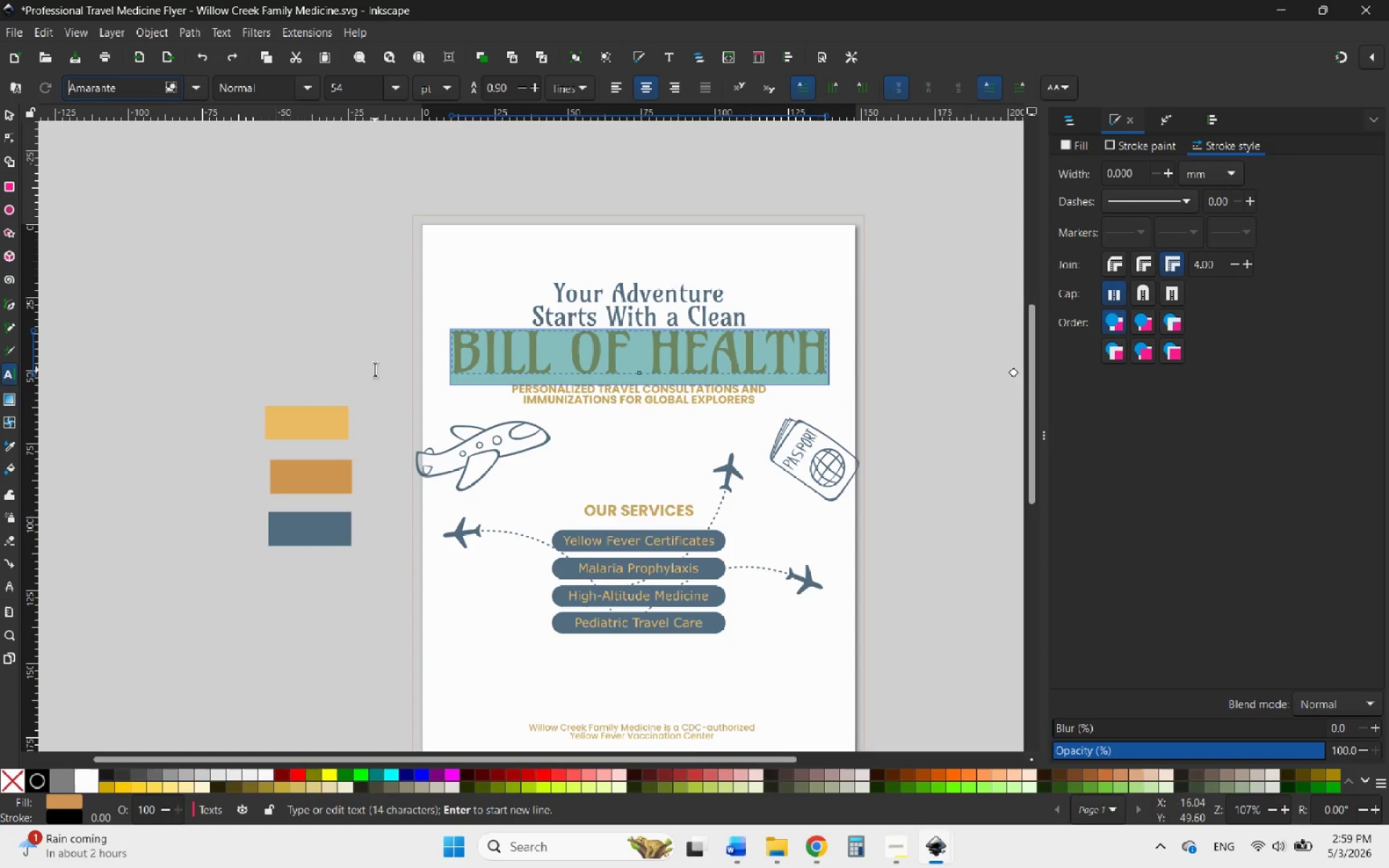 
key(Control+Z)
 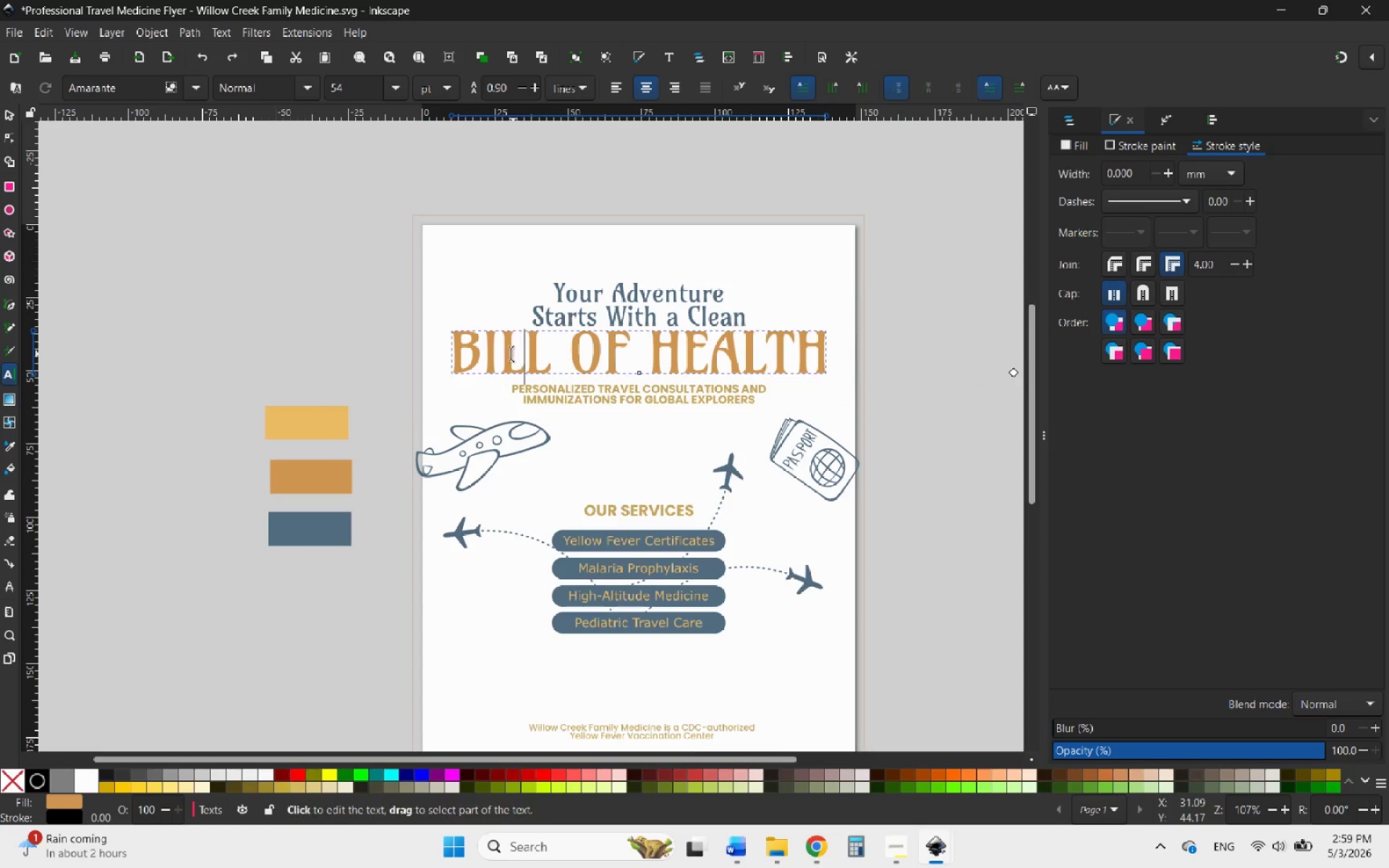 
left_click_drag(start_coordinate=[487, 354], to_coordinate=[542, 352])
 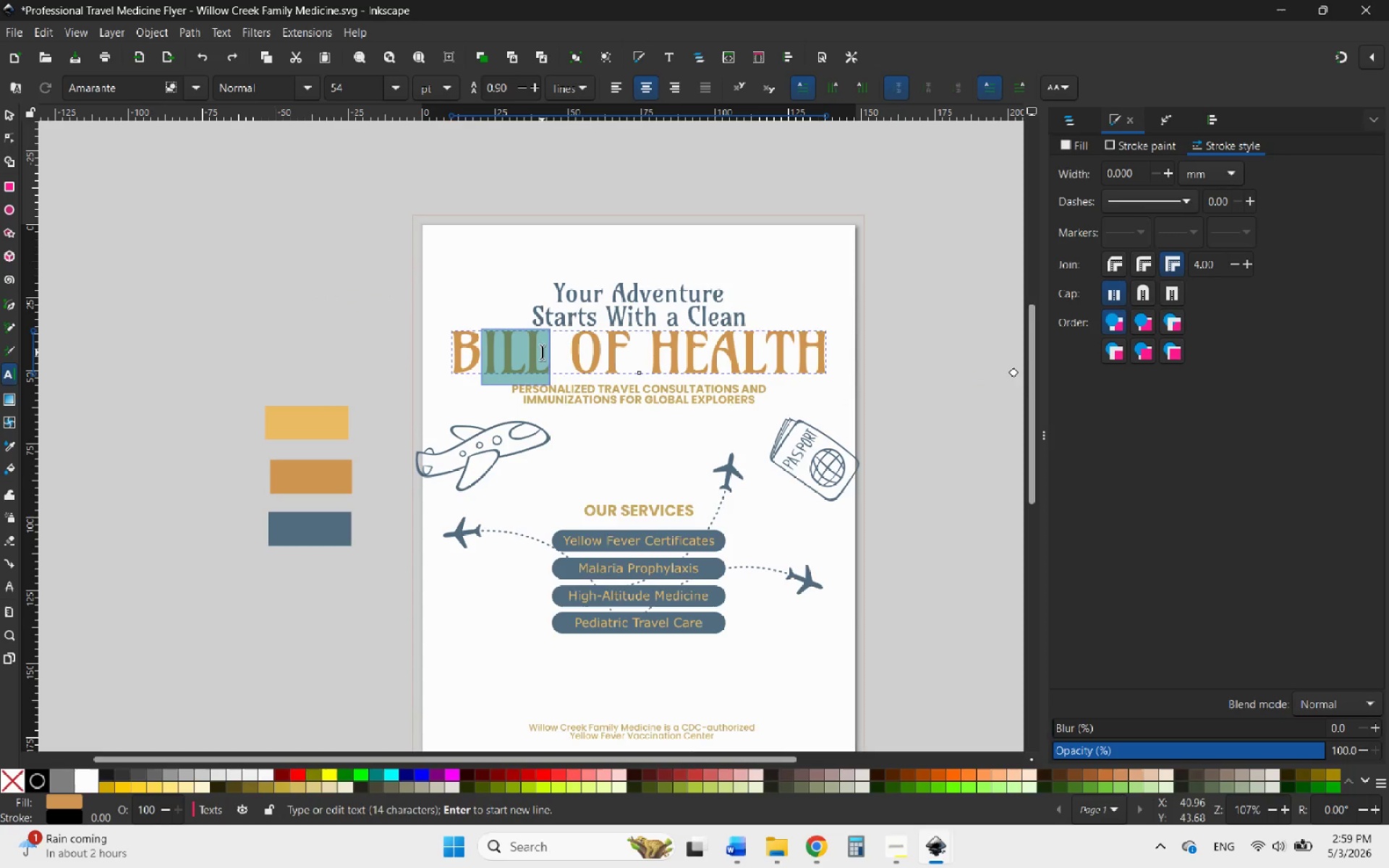 
type(ill)
 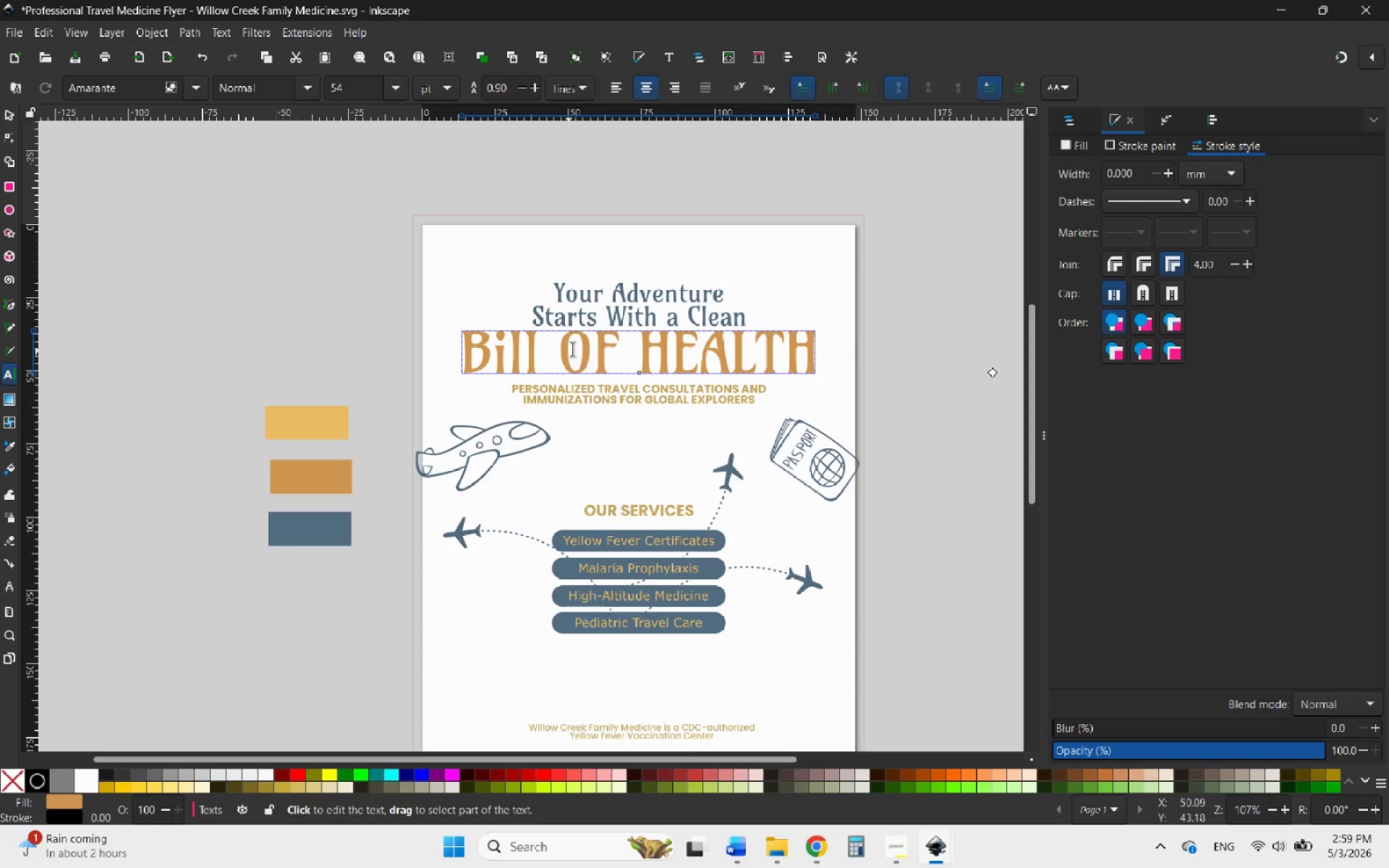 
left_click_drag(start_coordinate=[576, 349], to_coordinate=[608, 346])
 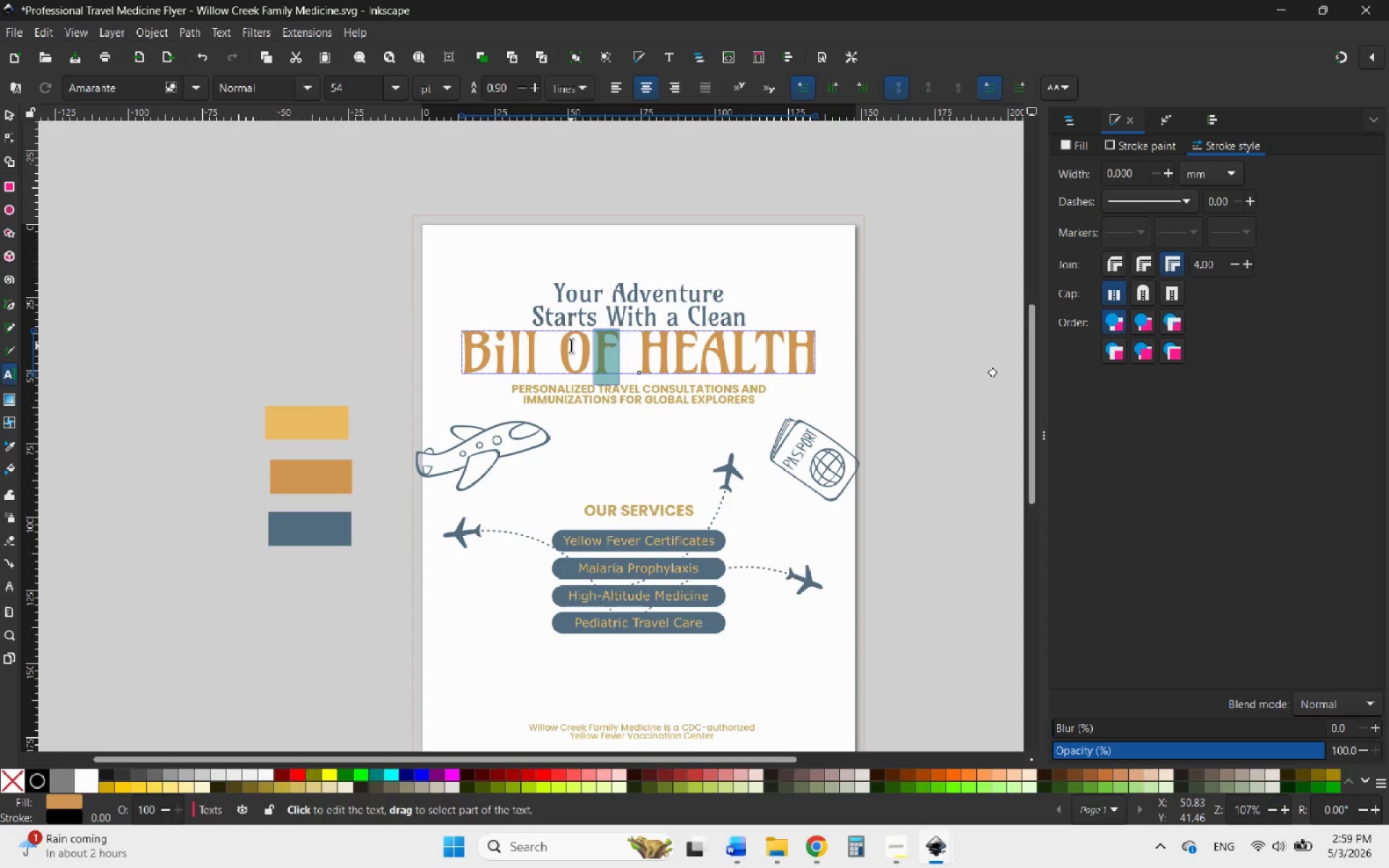 
left_click_drag(start_coordinate=[571, 346], to_coordinate=[616, 346])
 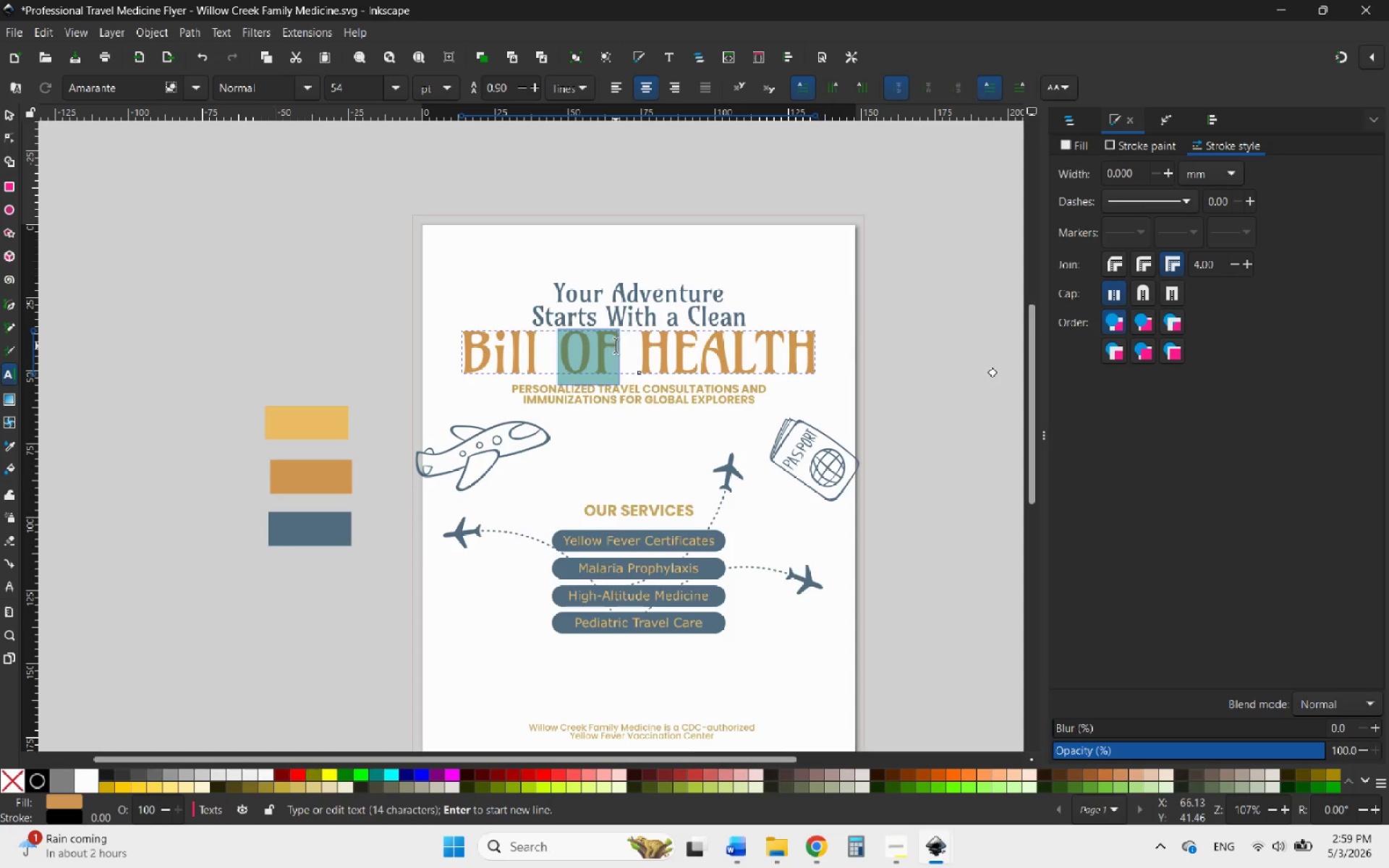 
type(of)
 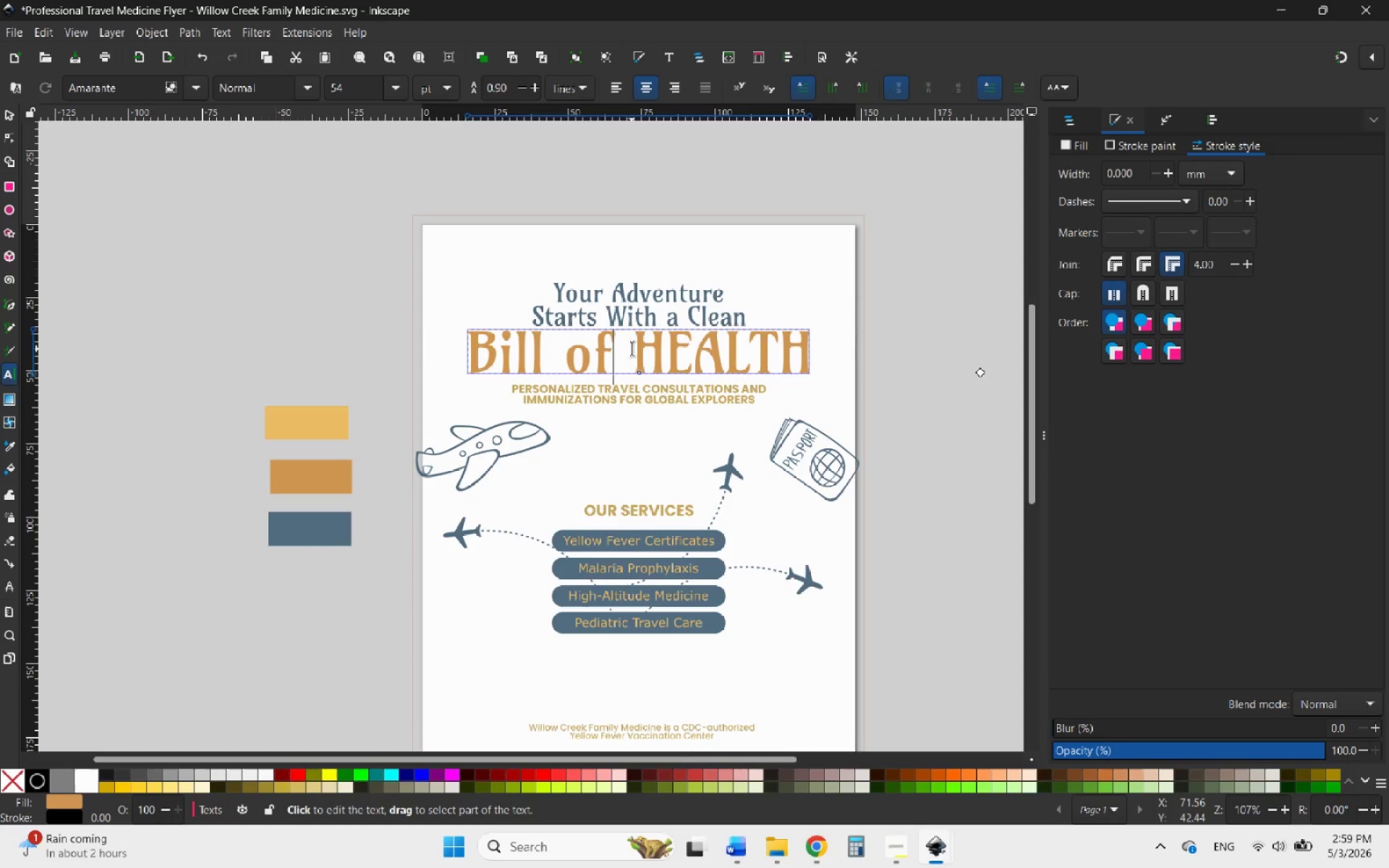 
left_click_drag(start_coordinate=[640, 348], to_coordinate=[810, 352])
 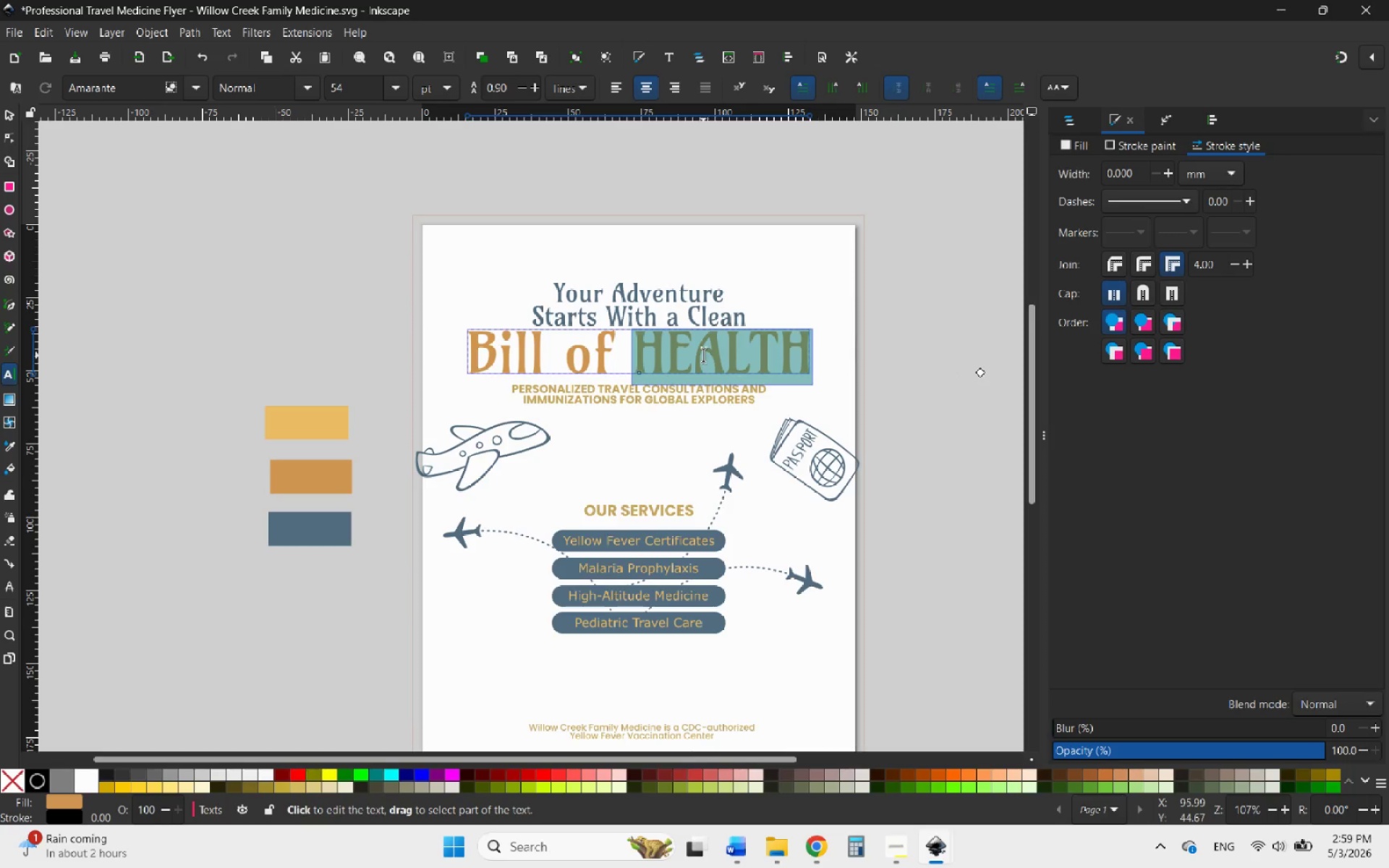 
left_click([703, 355])
 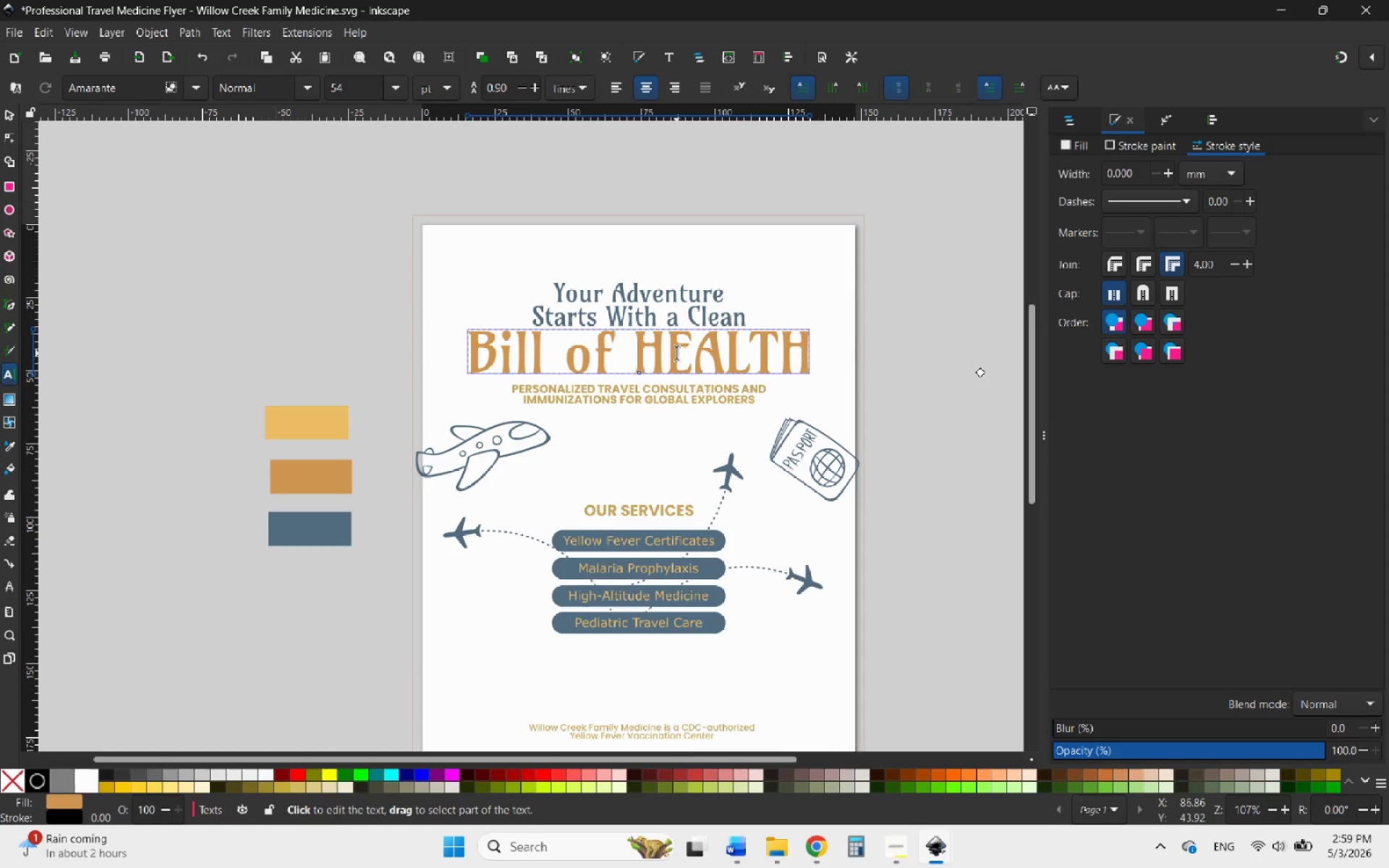 
left_click_drag(start_coordinate=[676, 353], to_coordinate=[817, 352])
 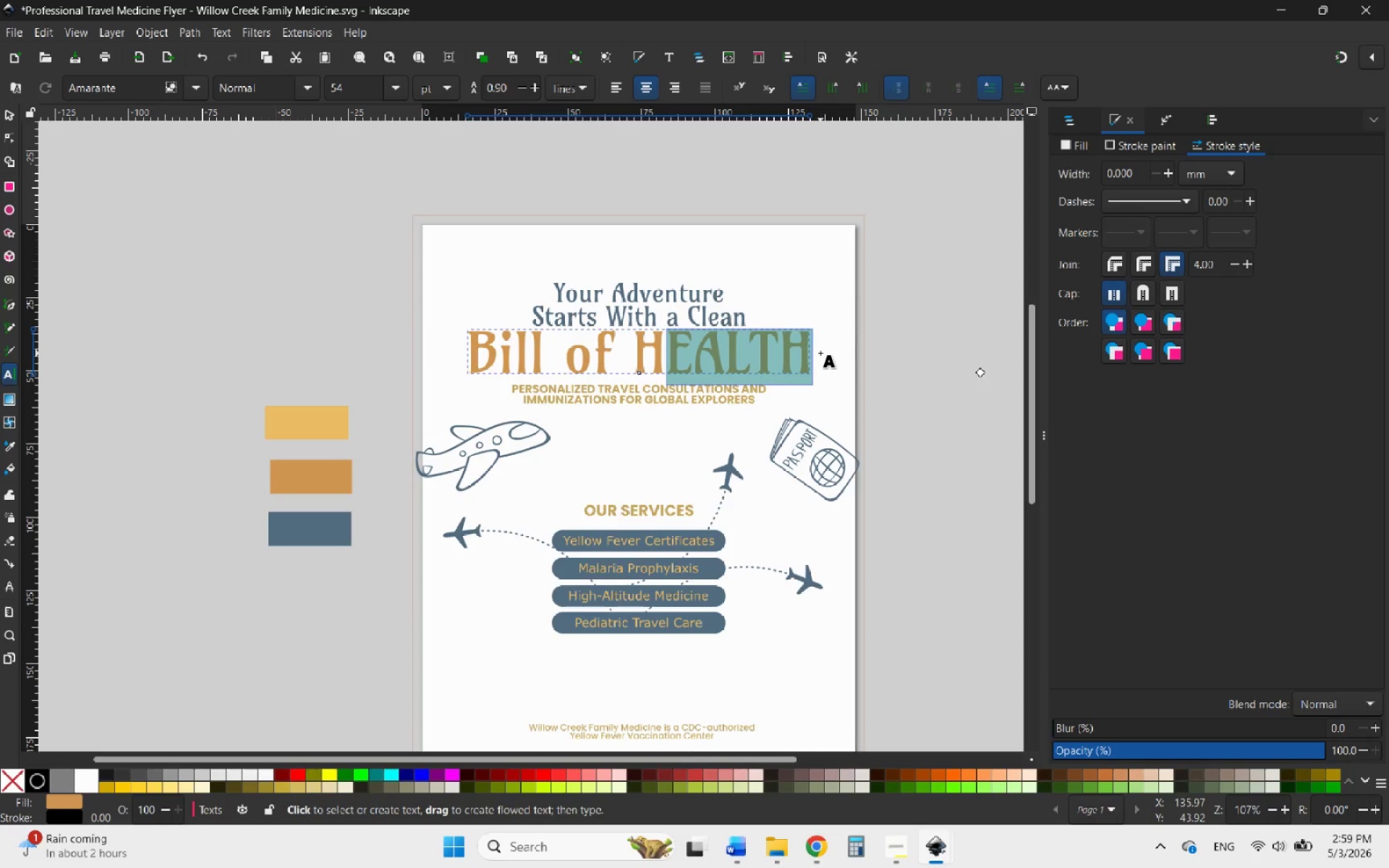 
type(ealth)
 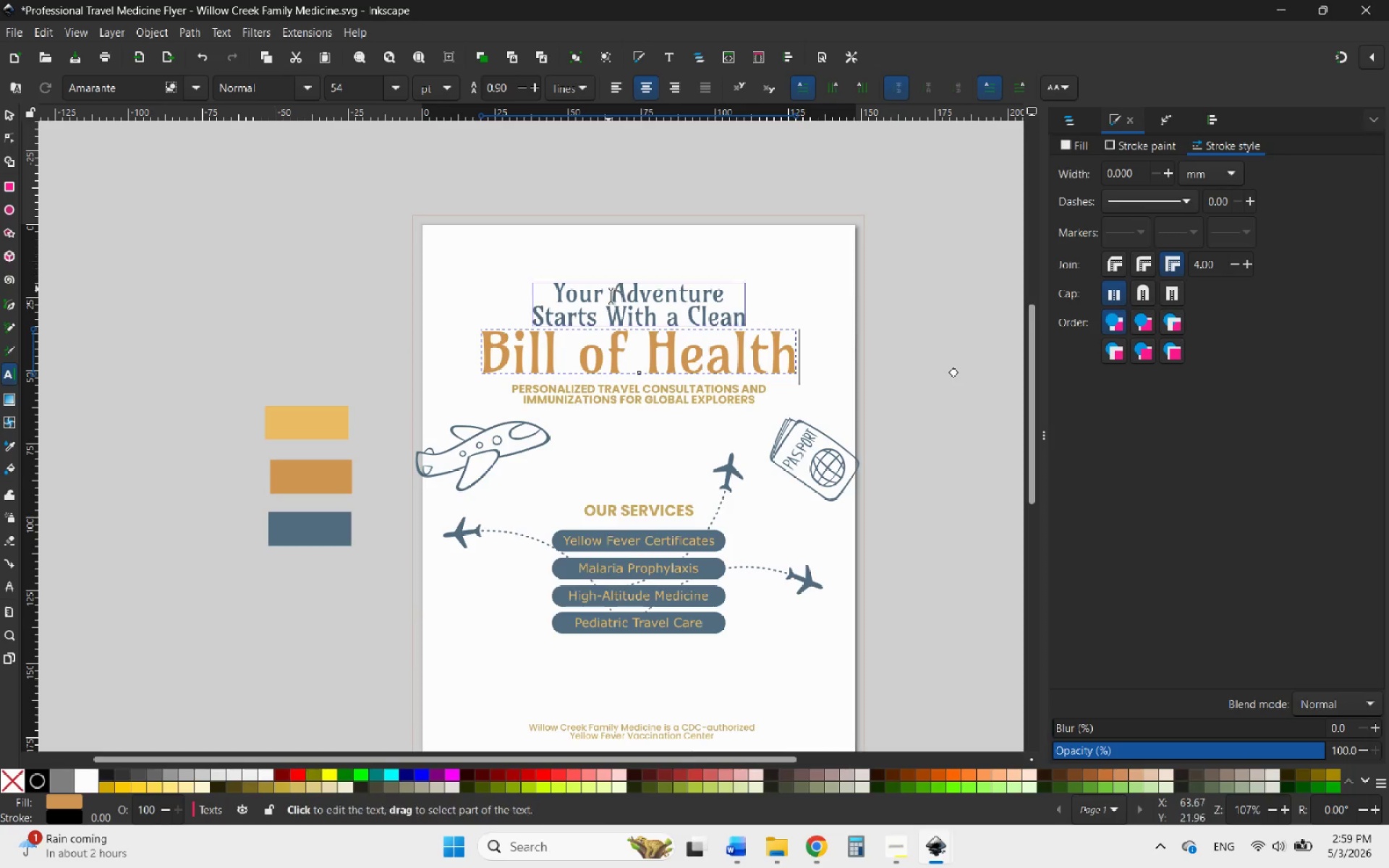 
left_click_drag(start_coordinate=[616, 346], to_coordinate=[627, 346])
 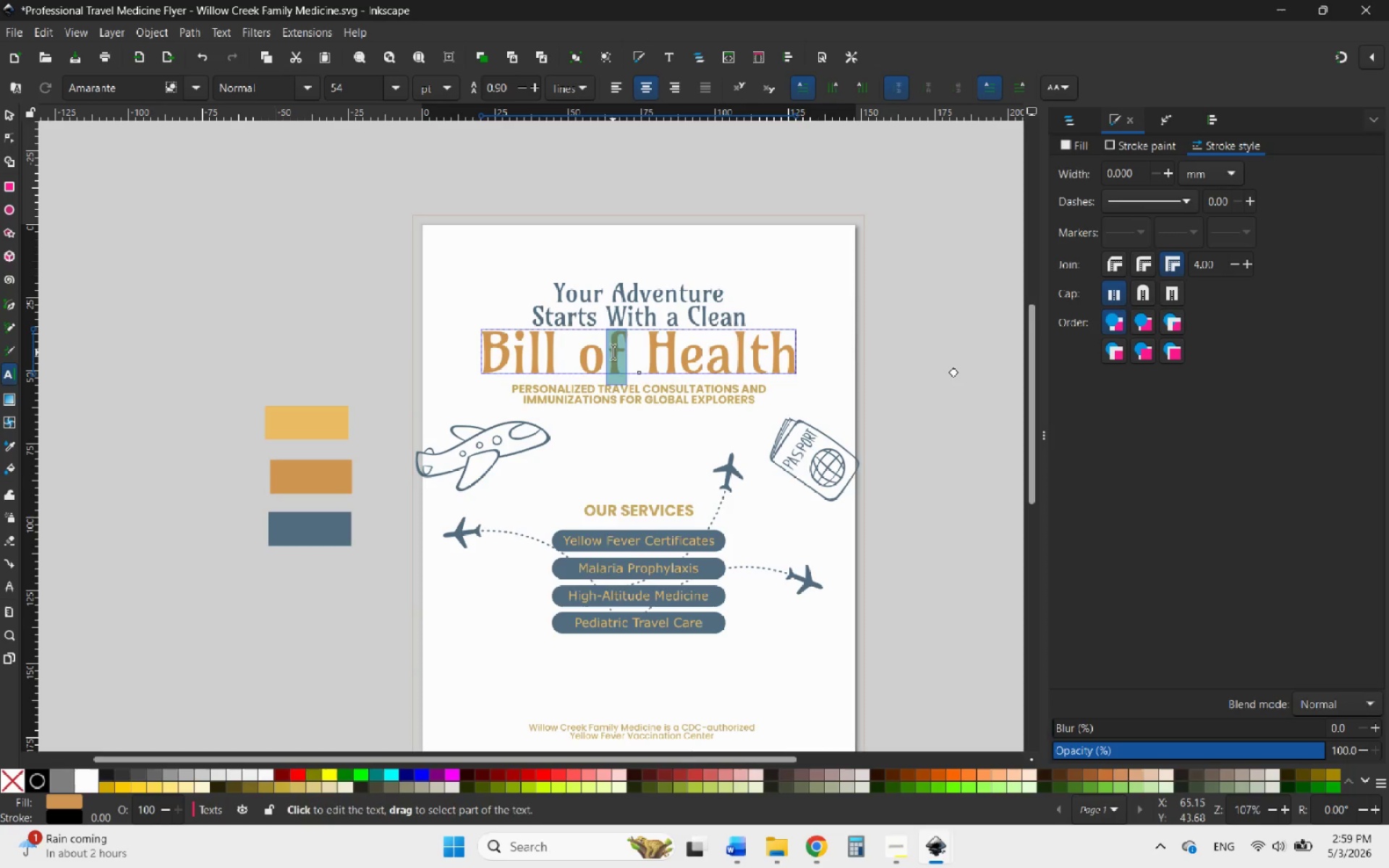 
key(F)
 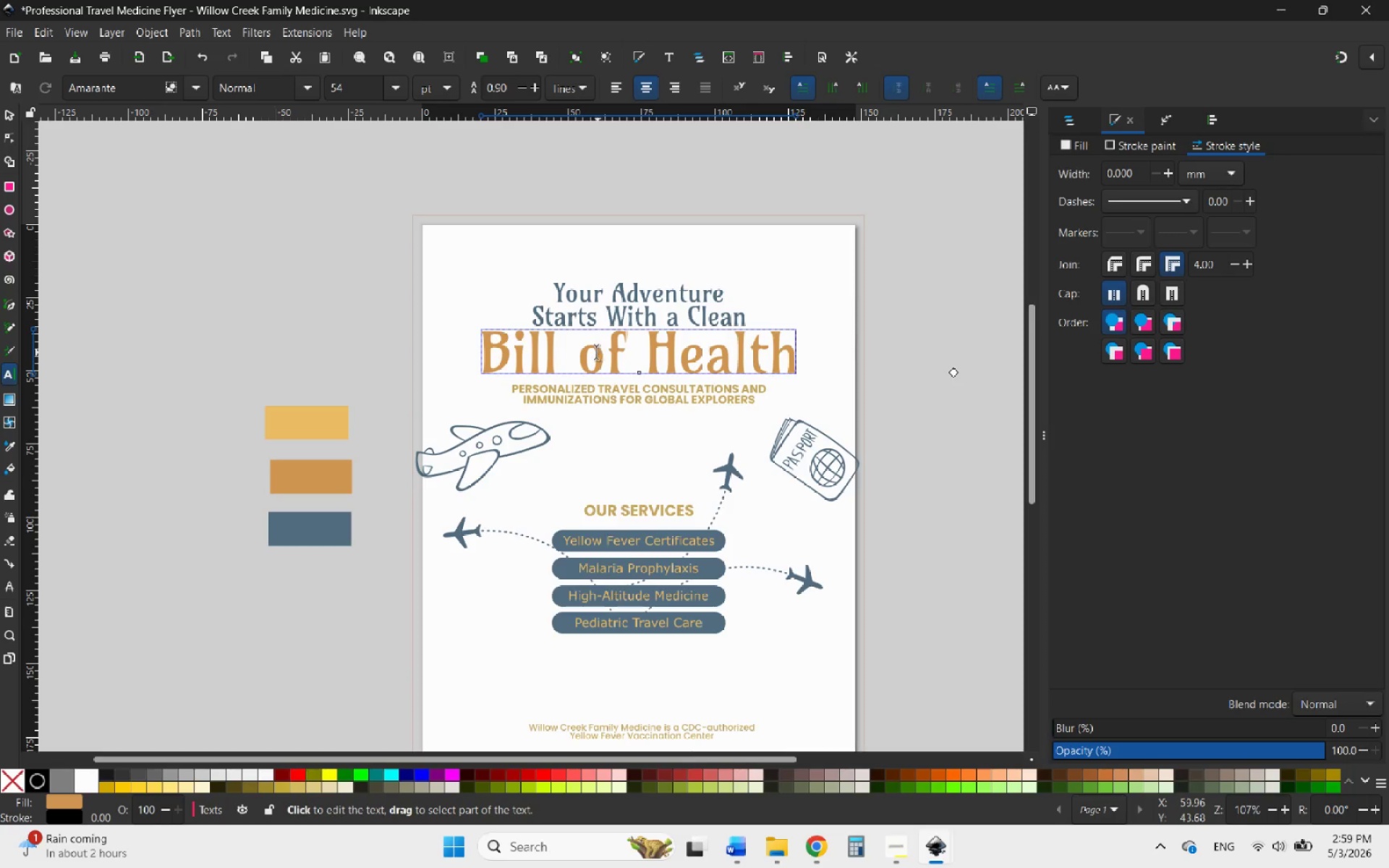 
left_click_drag(start_coordinate=[589, 352], to_coordinate=[621, 352])
 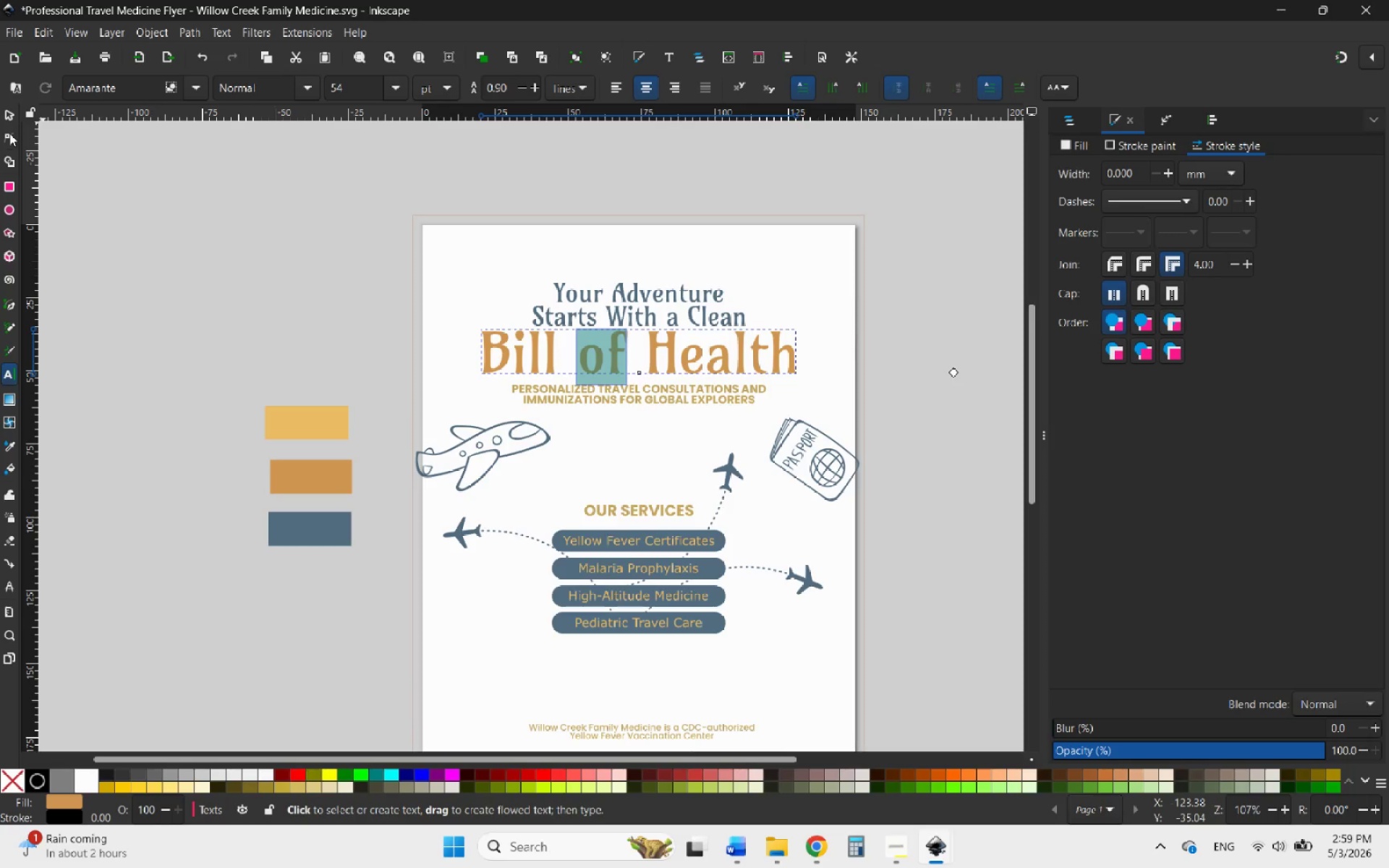 
left_click([12, 113])
 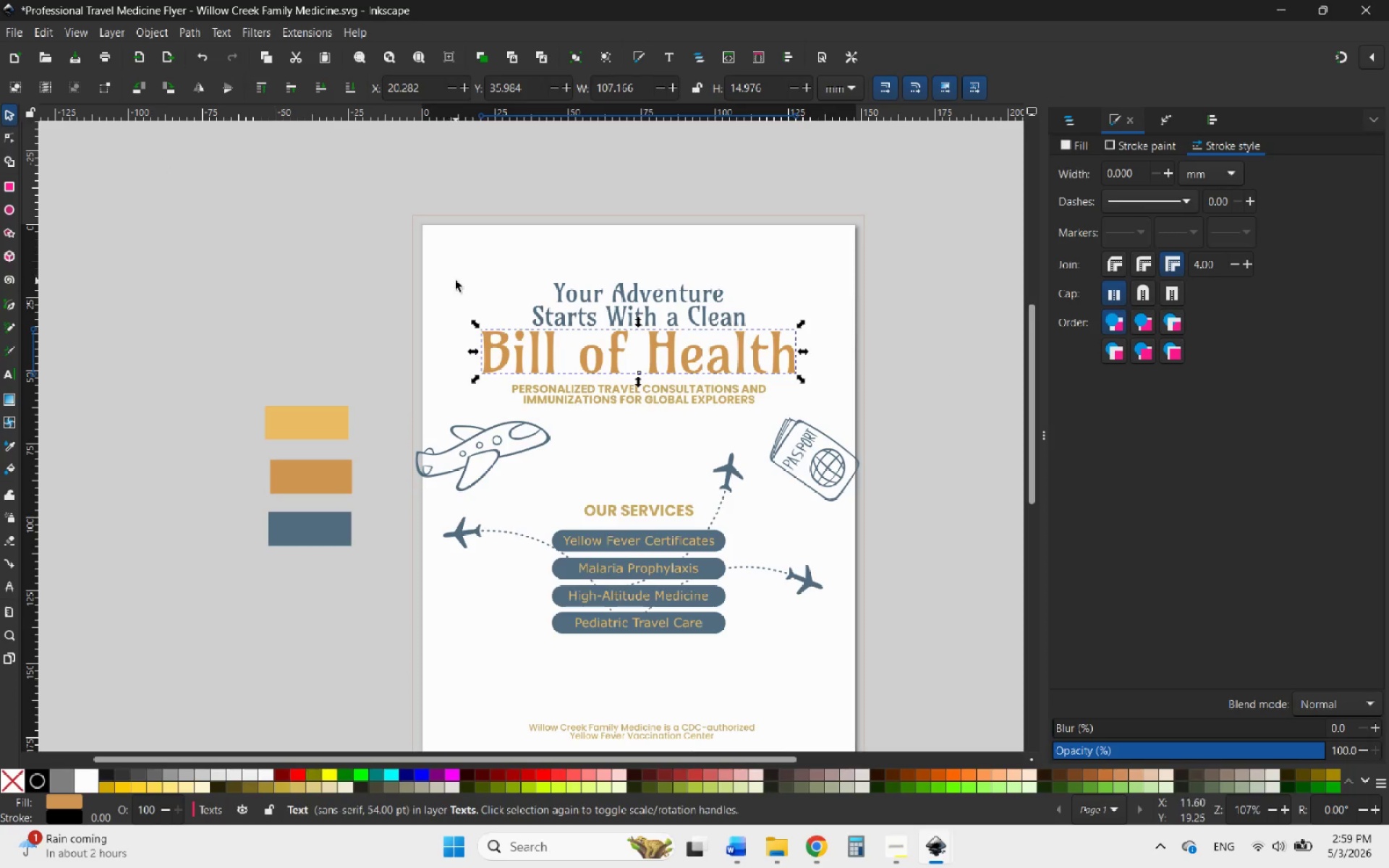 
double_click([519, 360])
 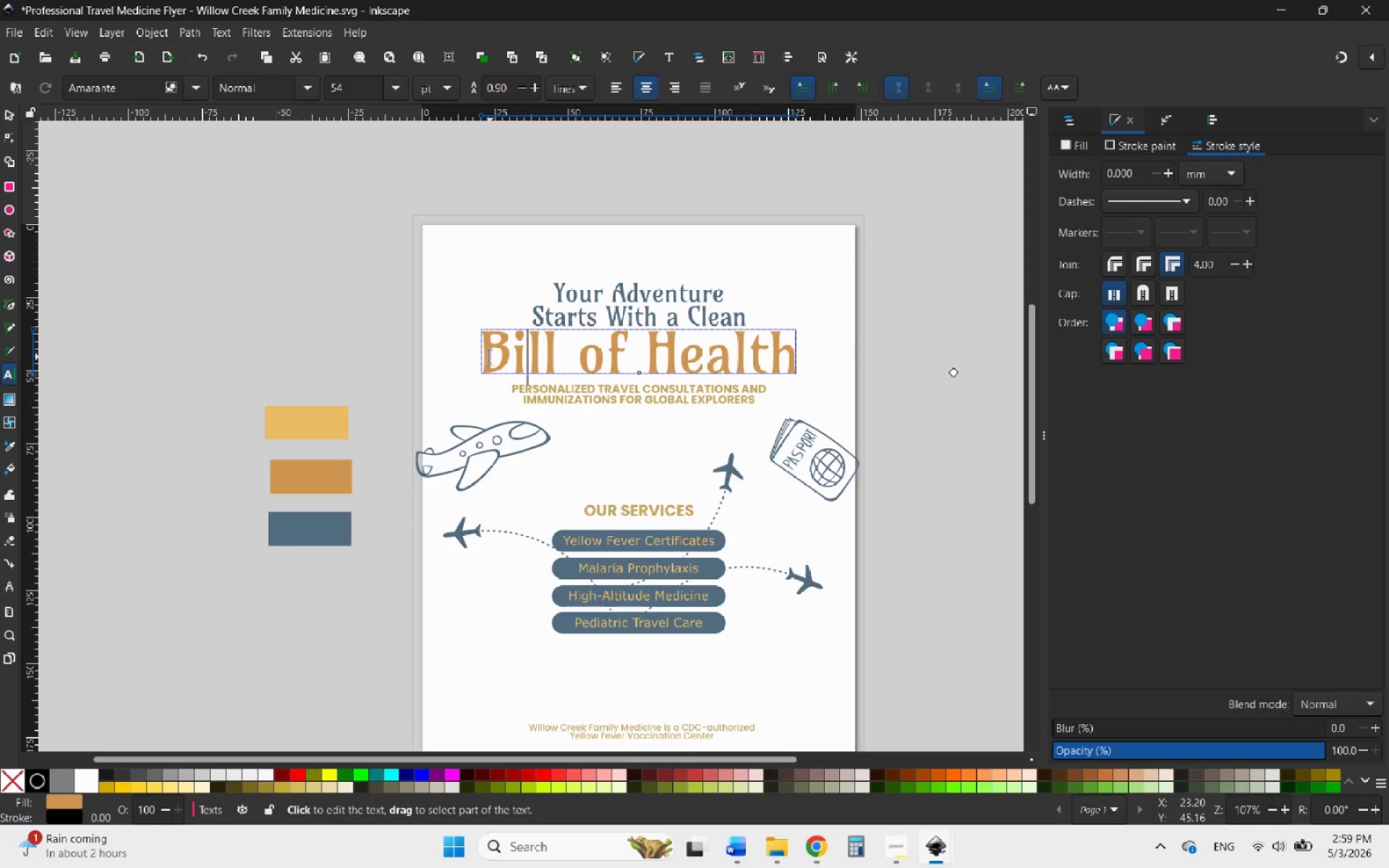 
left_click_drag(start_coordinate=[488, 356], to_coordinate=[823, 346])
 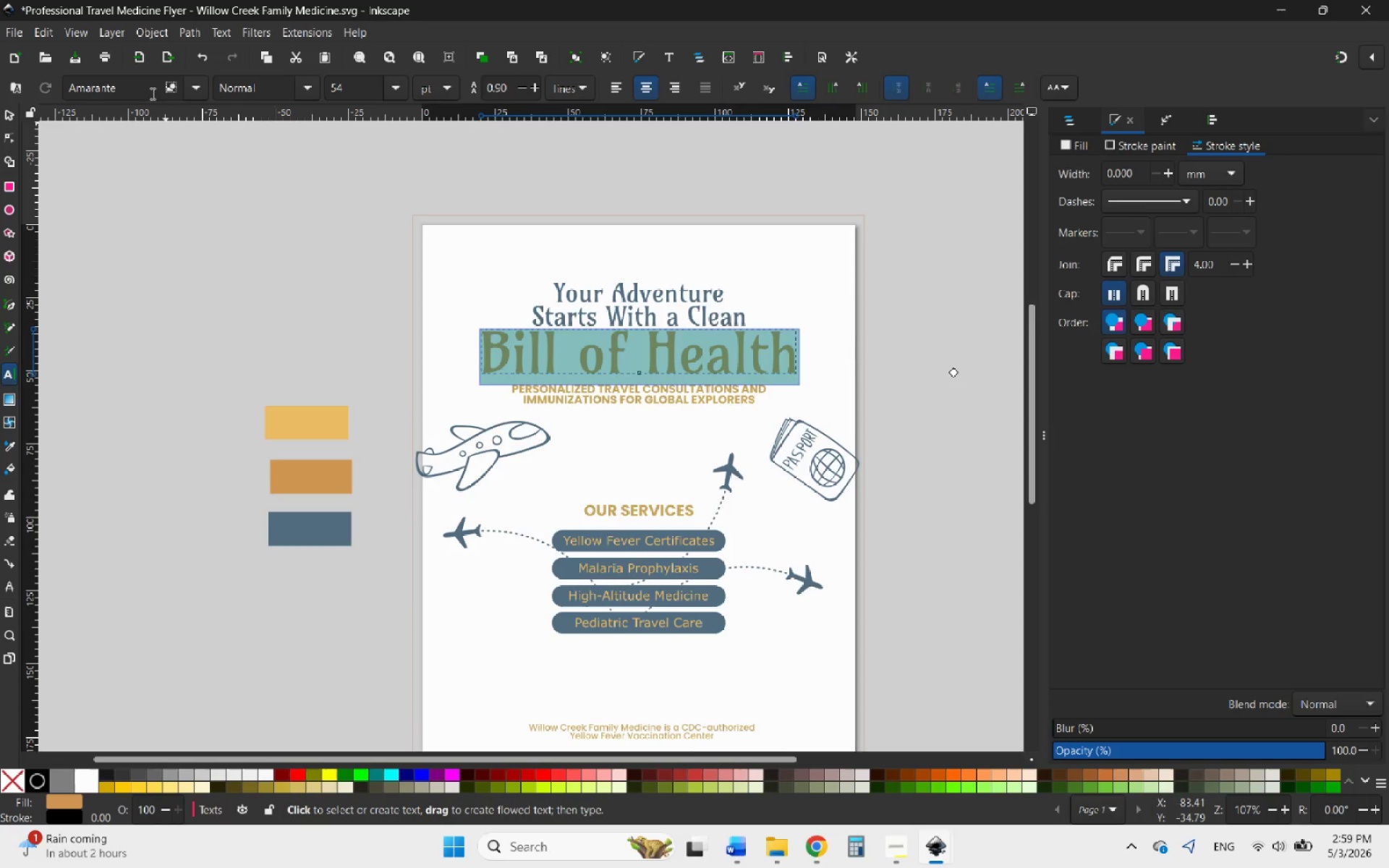 
left_click([149, 93])
 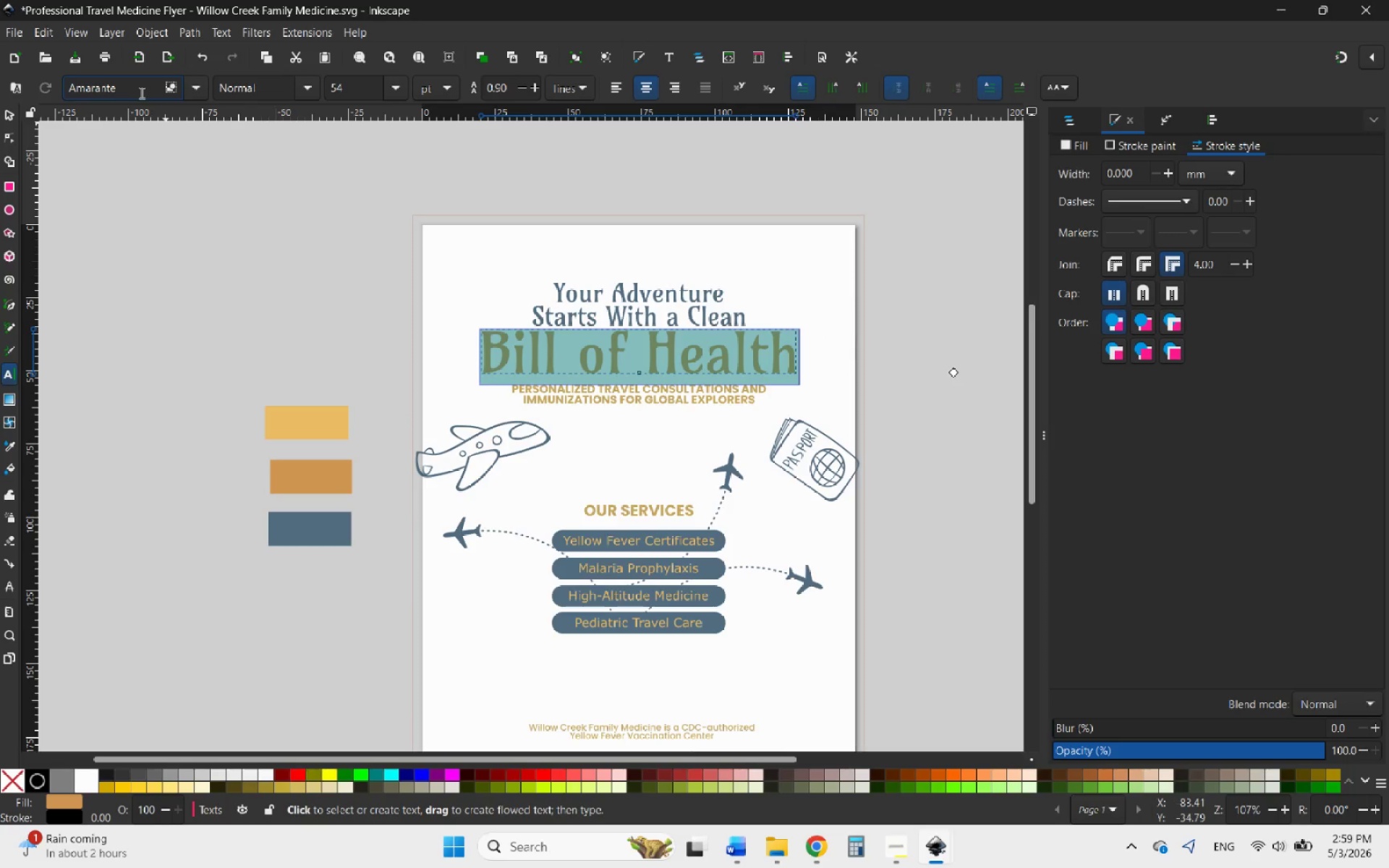 
left_click_drag(start_coordinate=[137, 93], to_coordinate=[63, 94])
 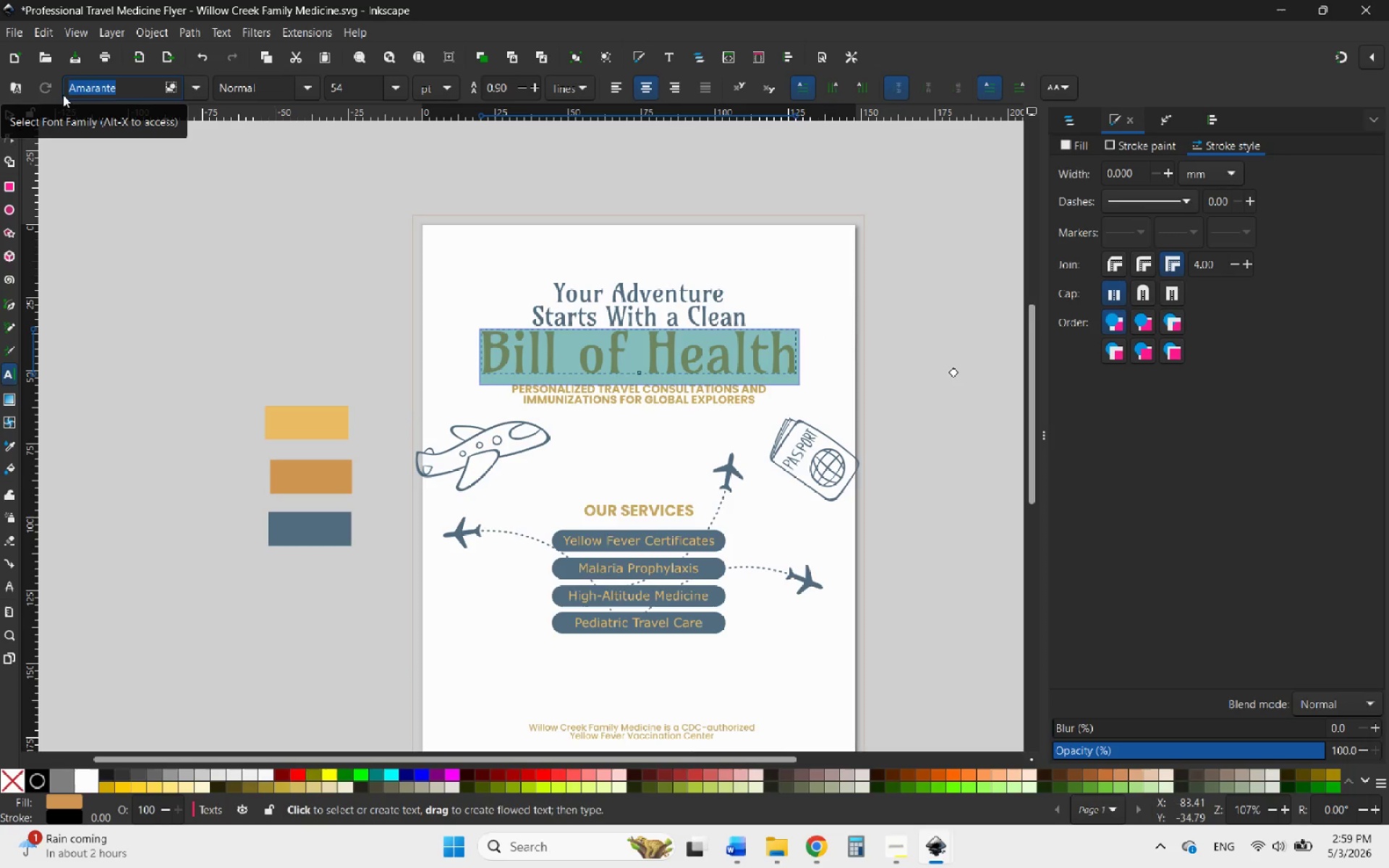 
type(bulg)
 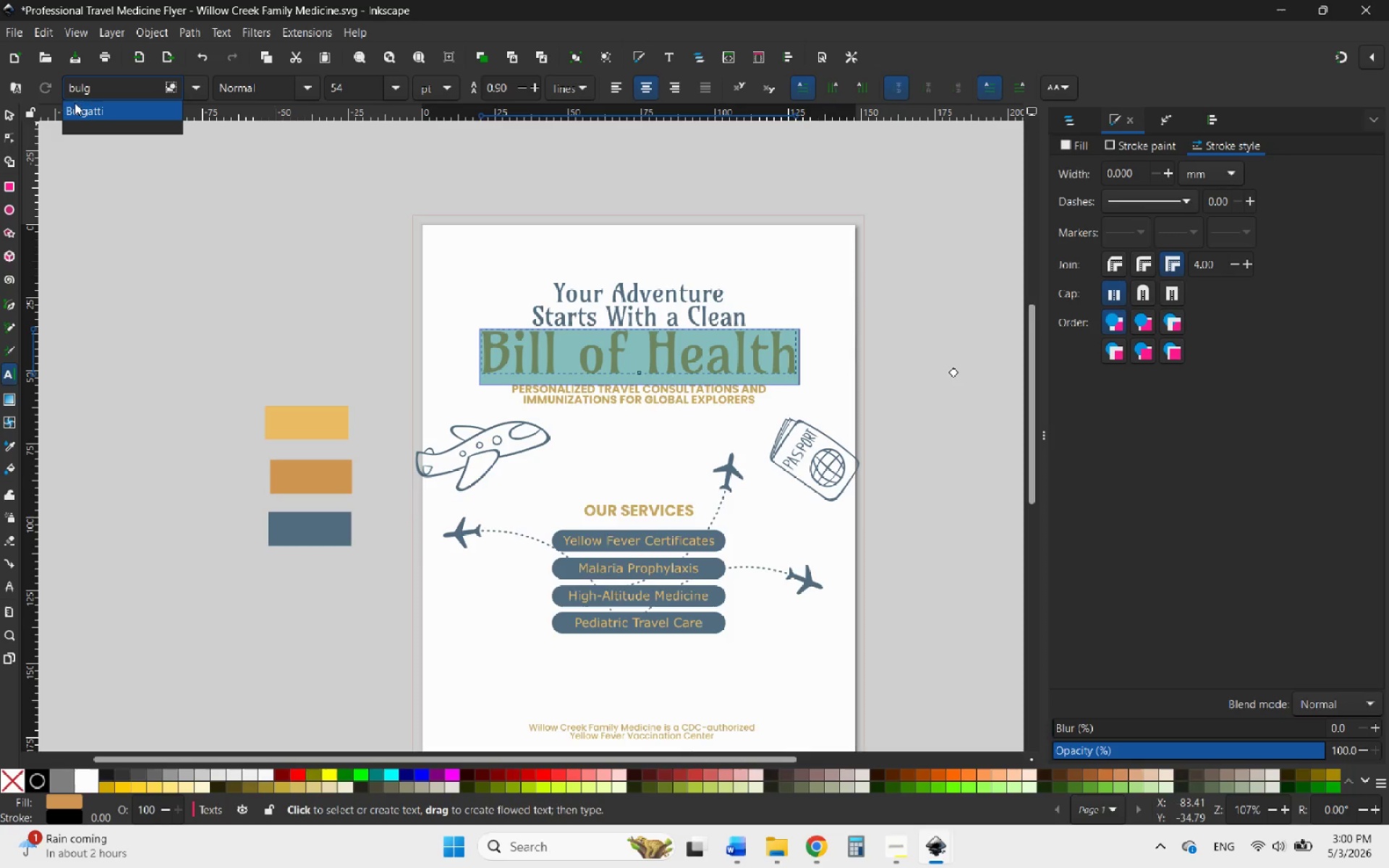 
left_click([93, 109])
 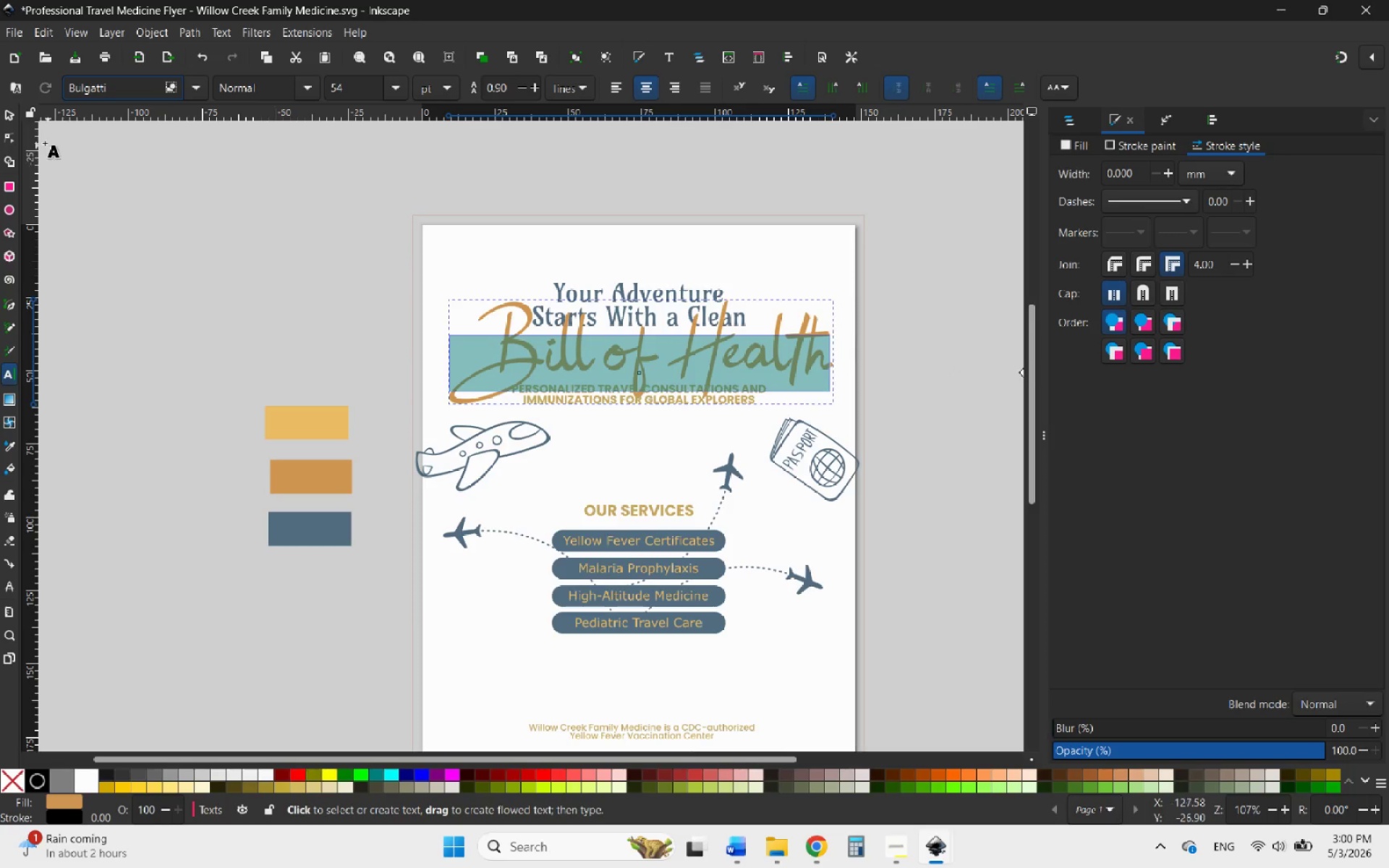 
left_click([4, 116])
 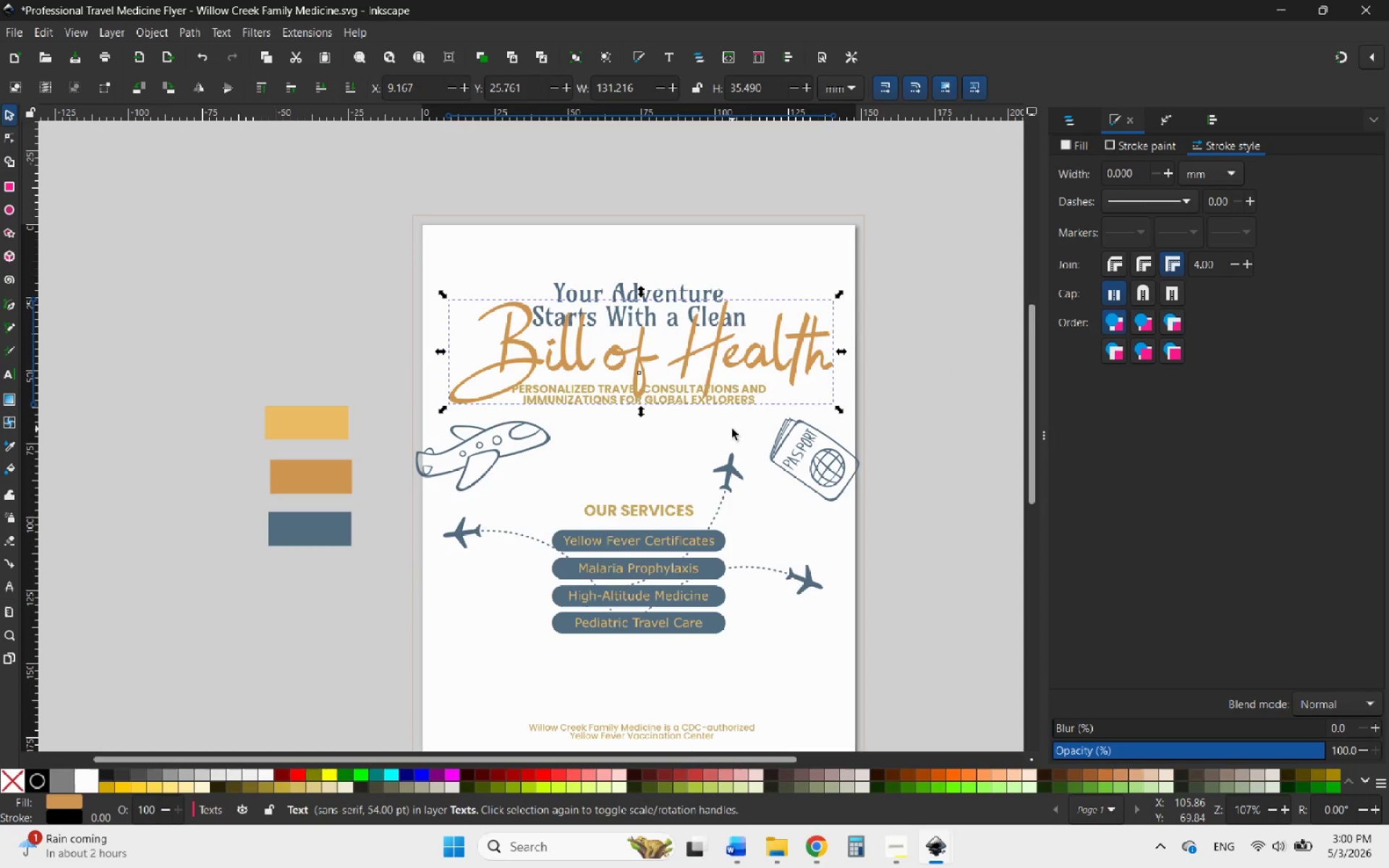 
hold_key(key=ControlLeft, duration=0.88)
scroll: coordinate [713, 394], scroll_direction: up, amount: 2.0
 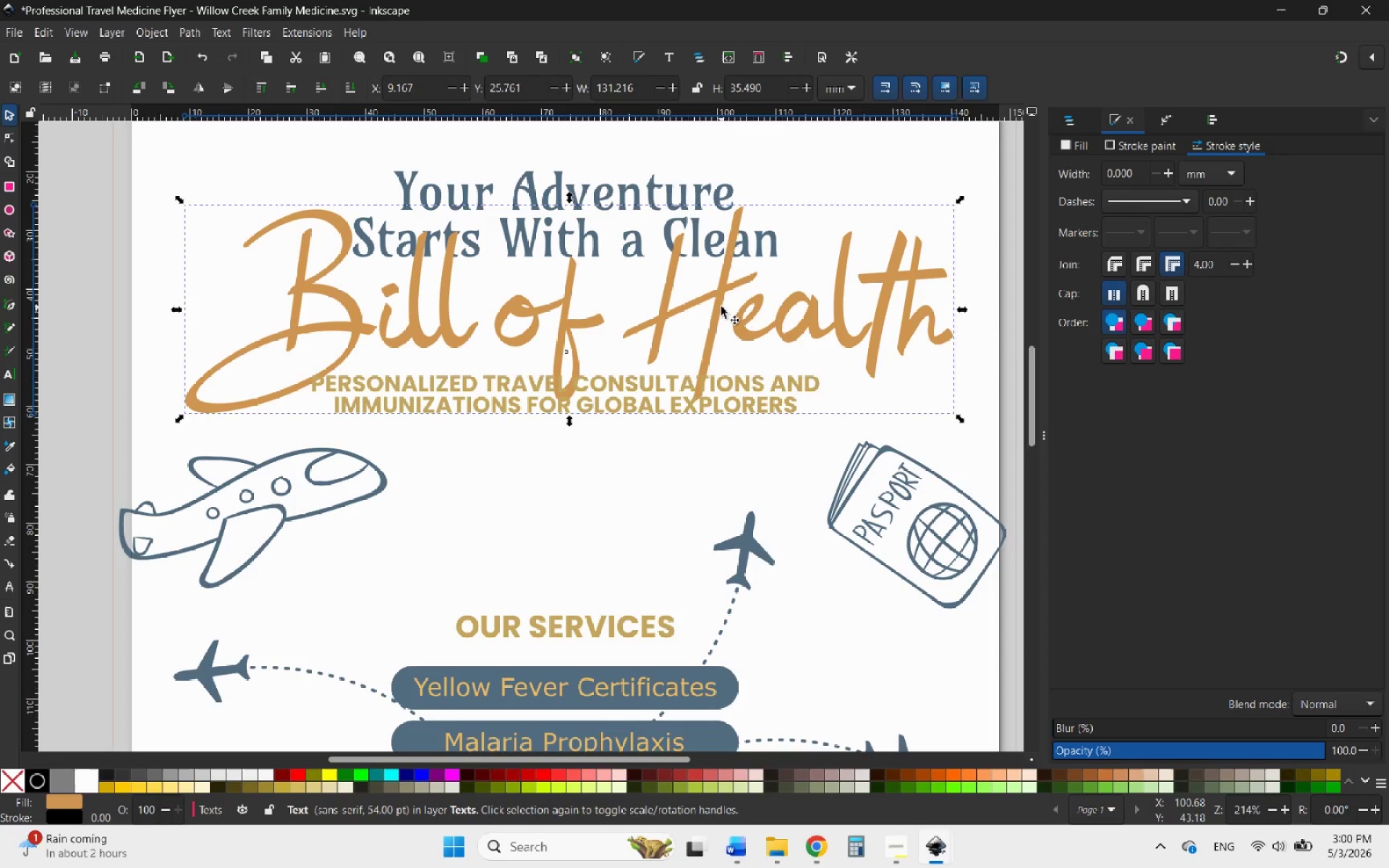 
left_click_drag(start_coordinate=[721, 301], to_coordinate=[713, 319])
 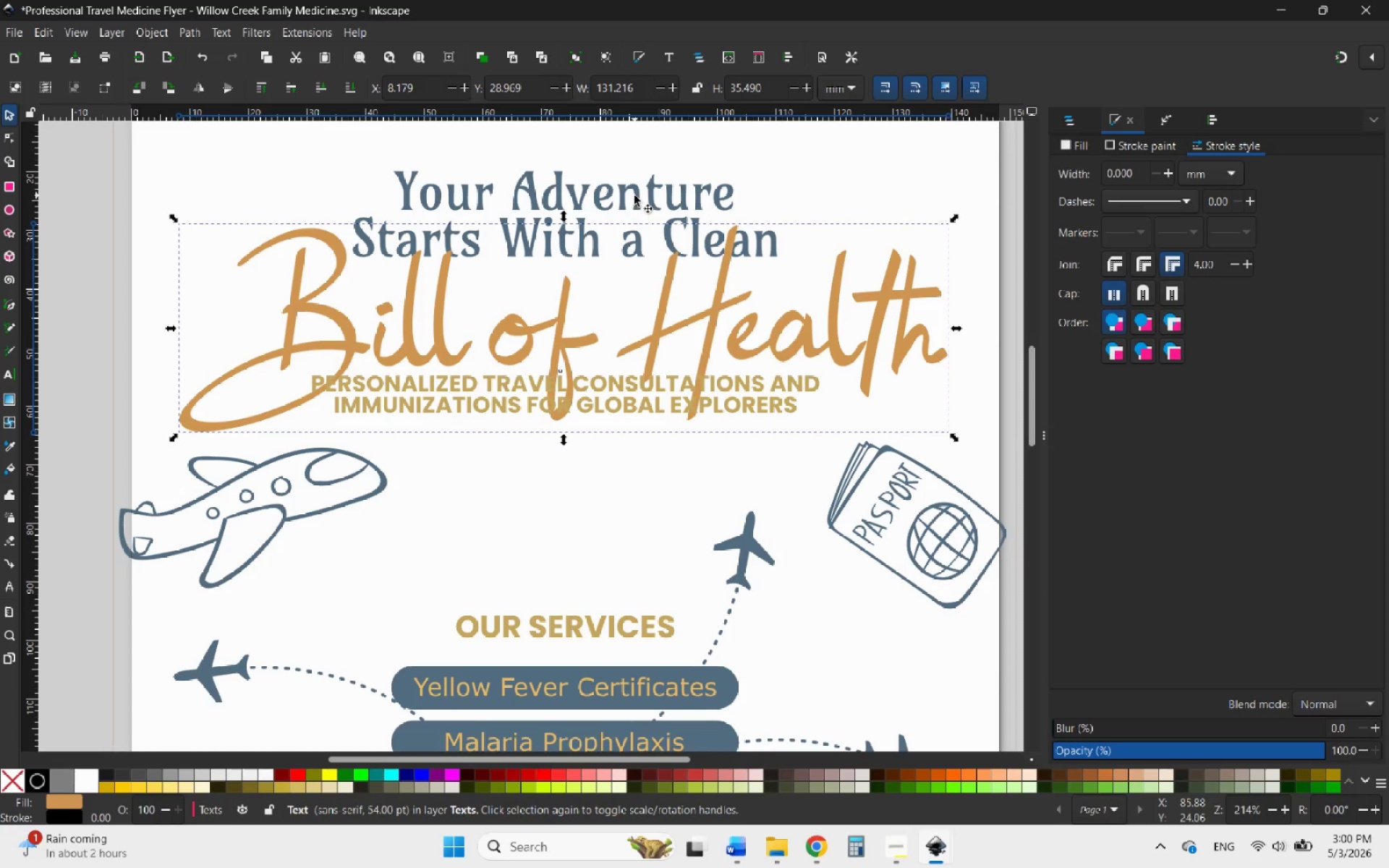 
left_click([619, 187])
 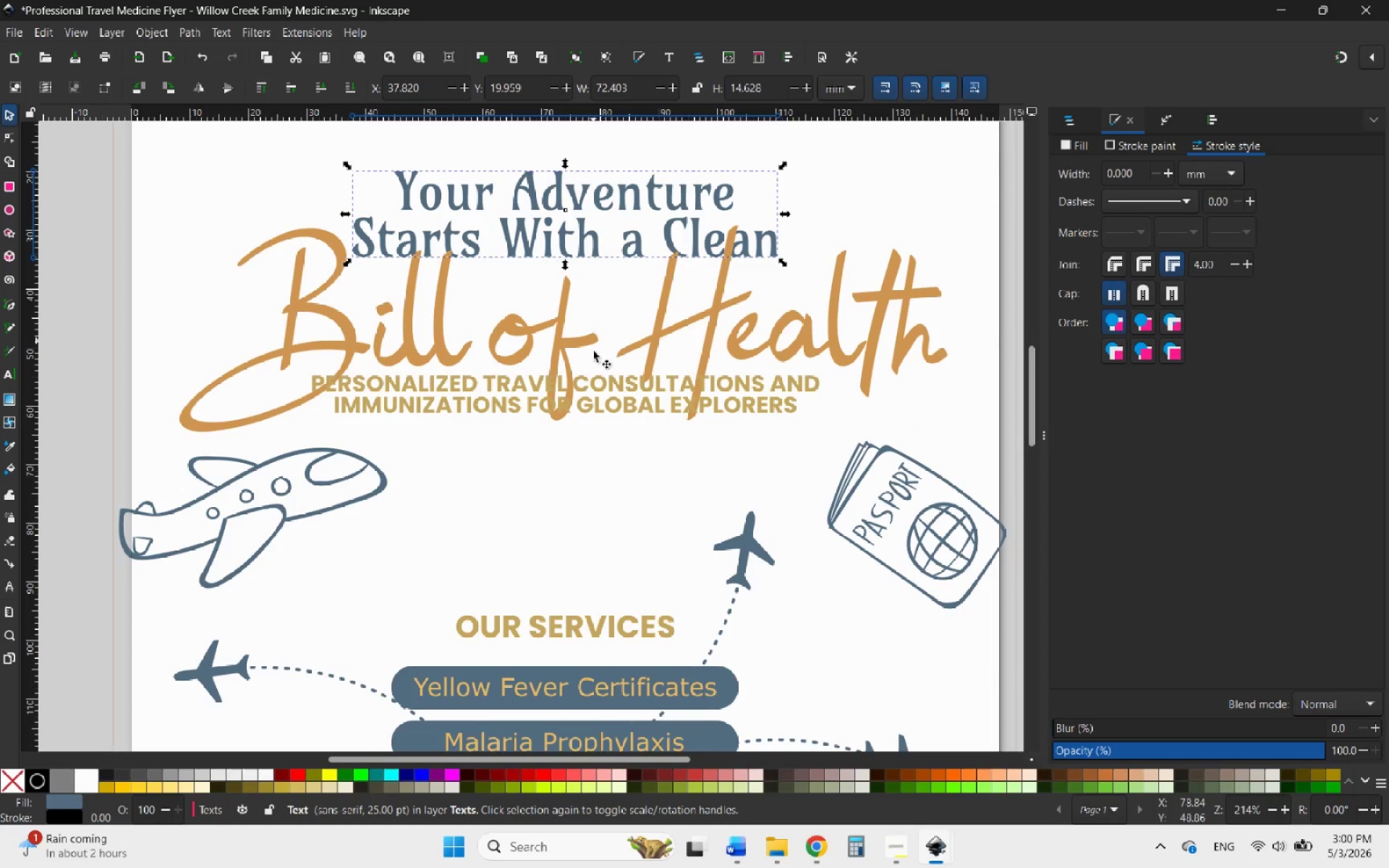 
left_click([595, 381])
 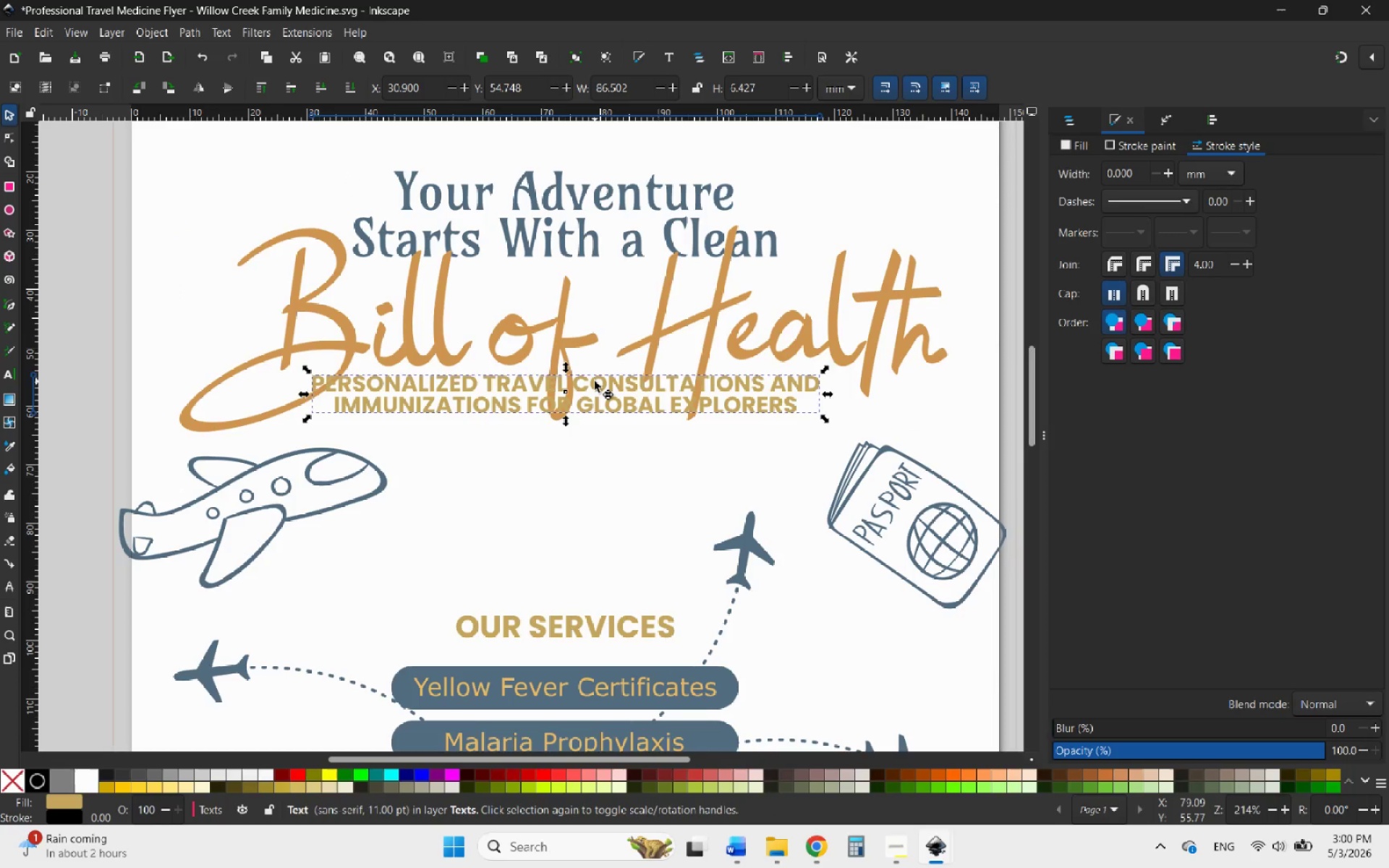 
left_click_drag(start_coordinate=[595, 381], to_coordinate=[630, 435])
 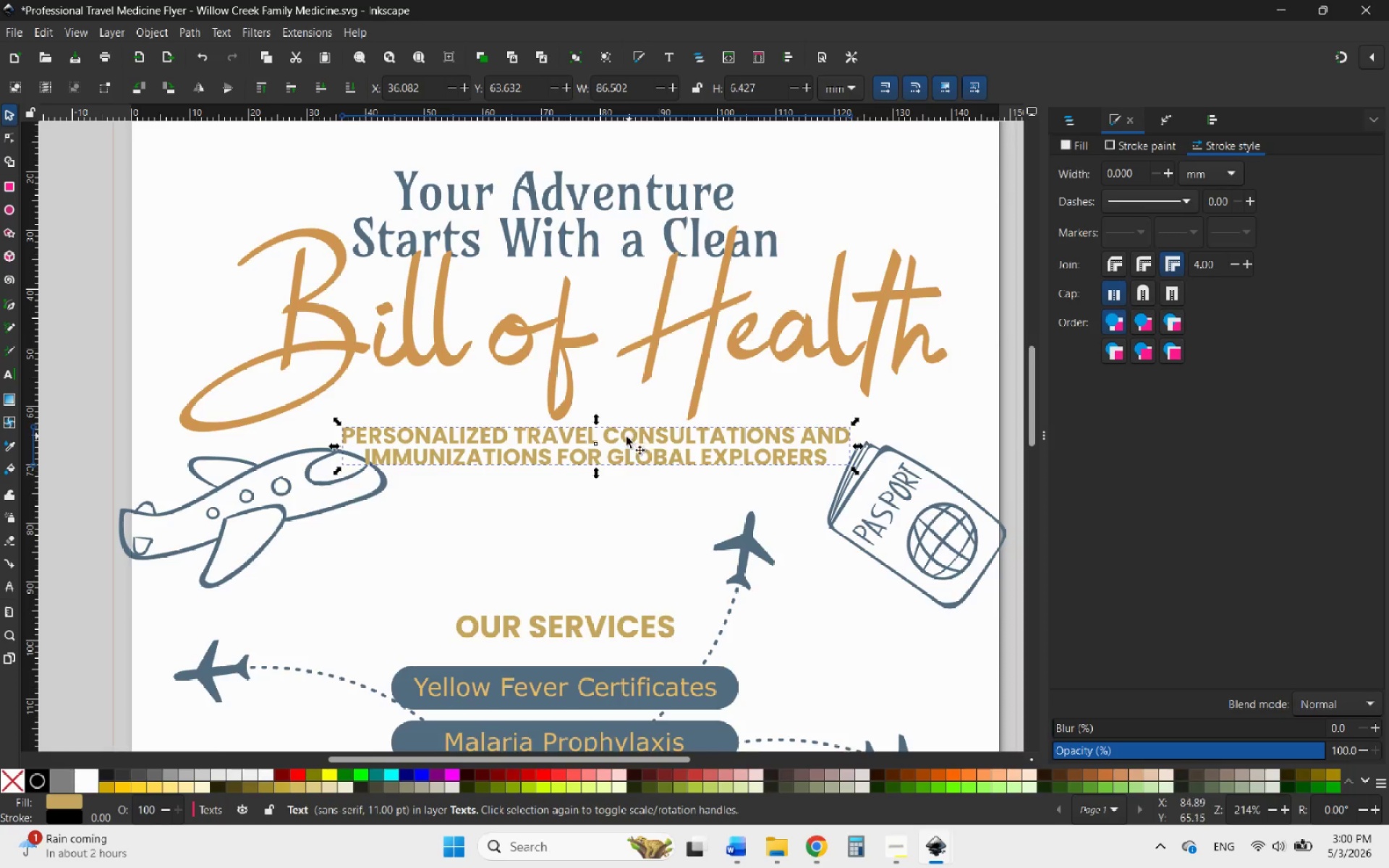 
scroll: coordinate [624, 438], scroll_direction: up, amount: 4.0
 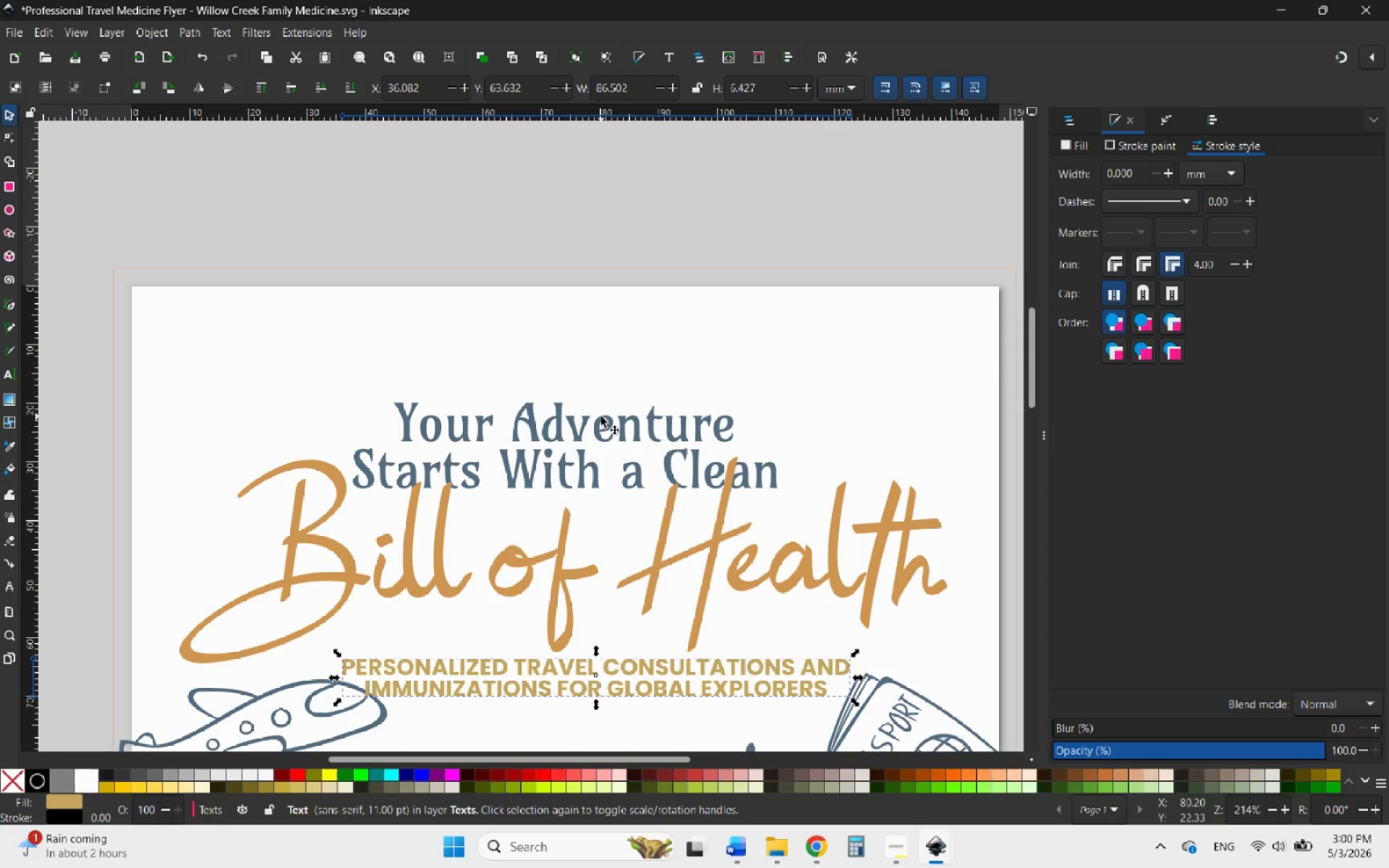 
left_click([601, 417])
 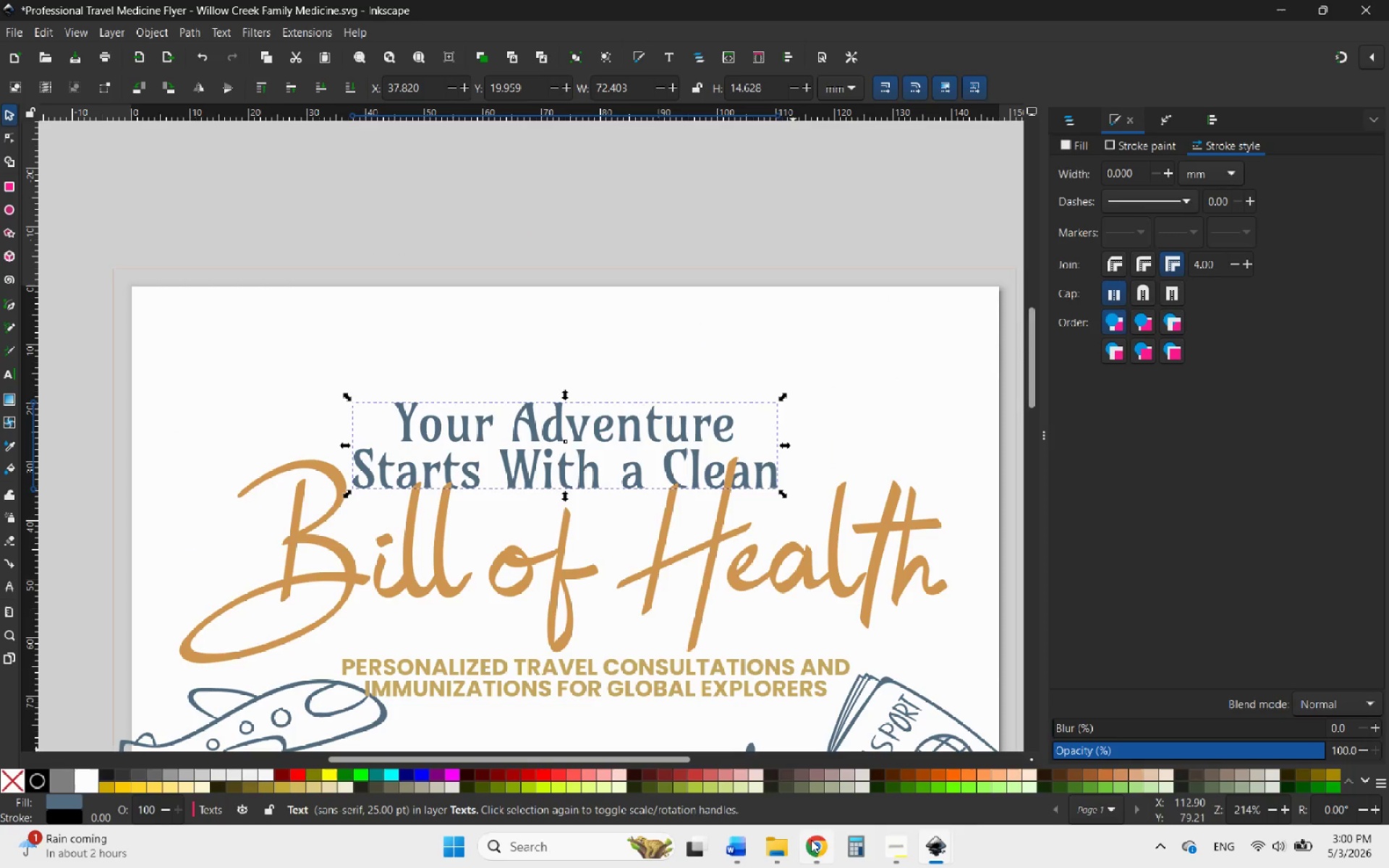 
wait(5.81)
 